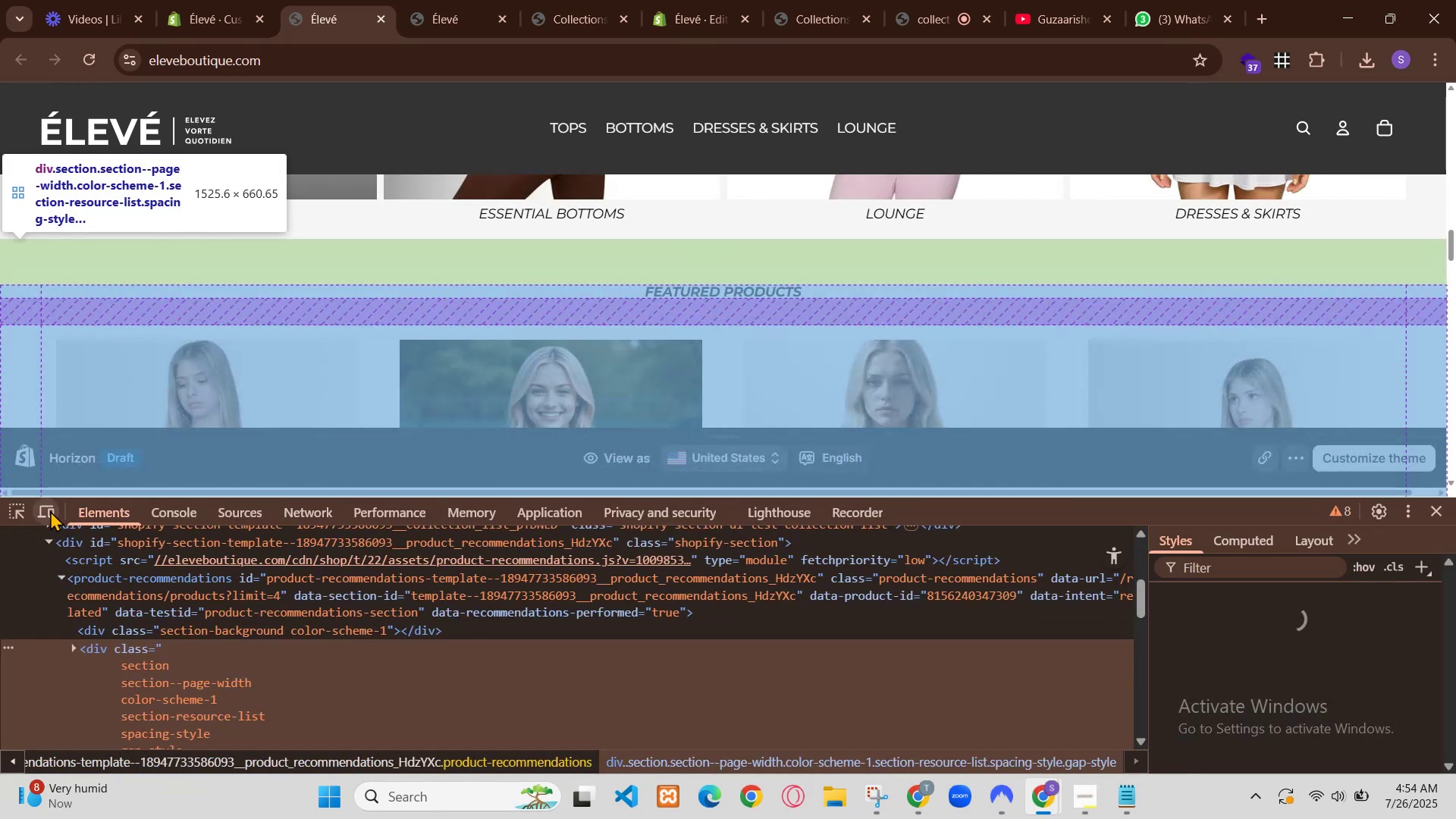 
scroll: coordinate [381, 460], scroll_direction: up, amount: 8.0
 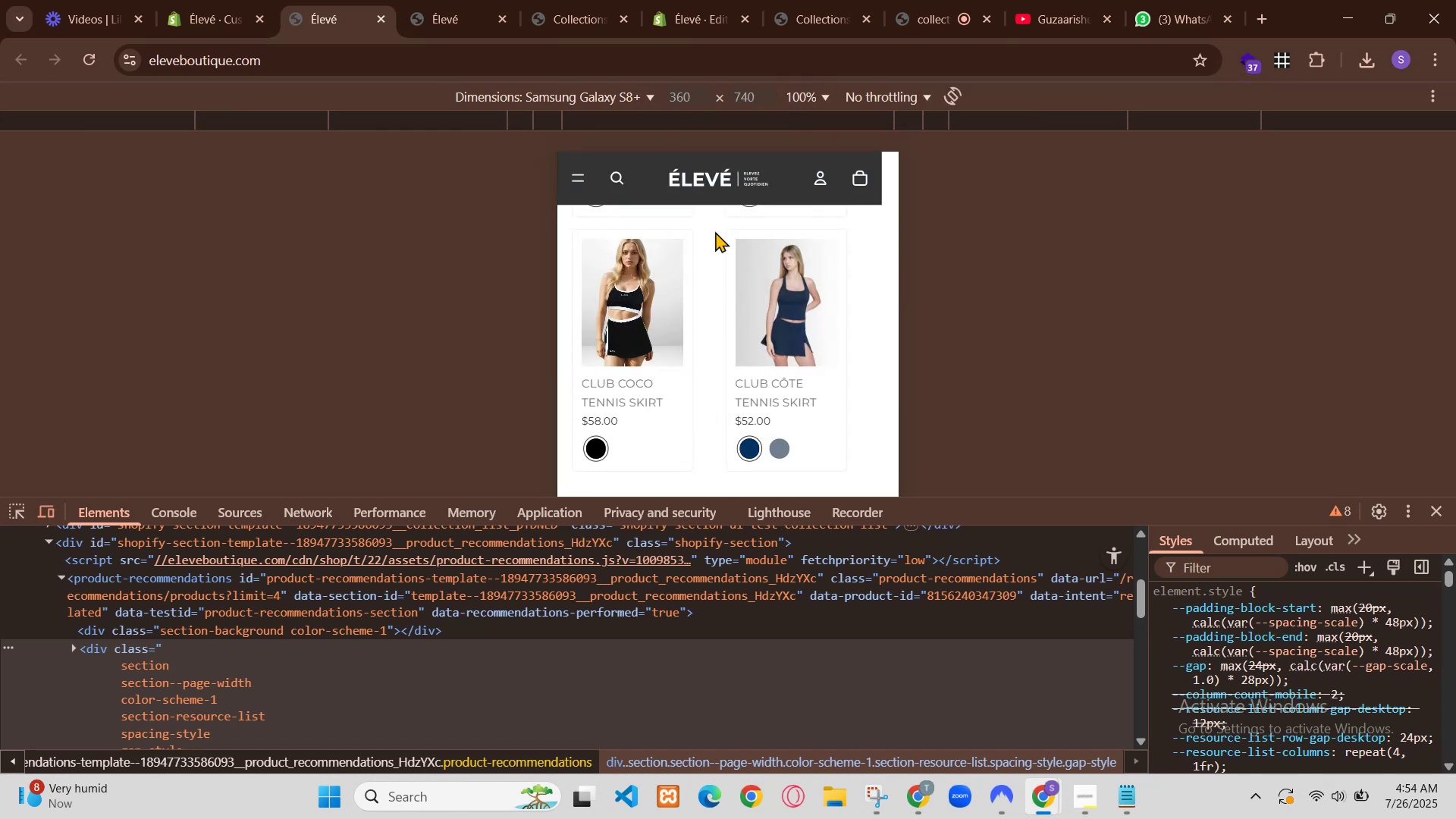 
scroll: coordinate [380, 507], scroll_direction: down, amount: 1.0
 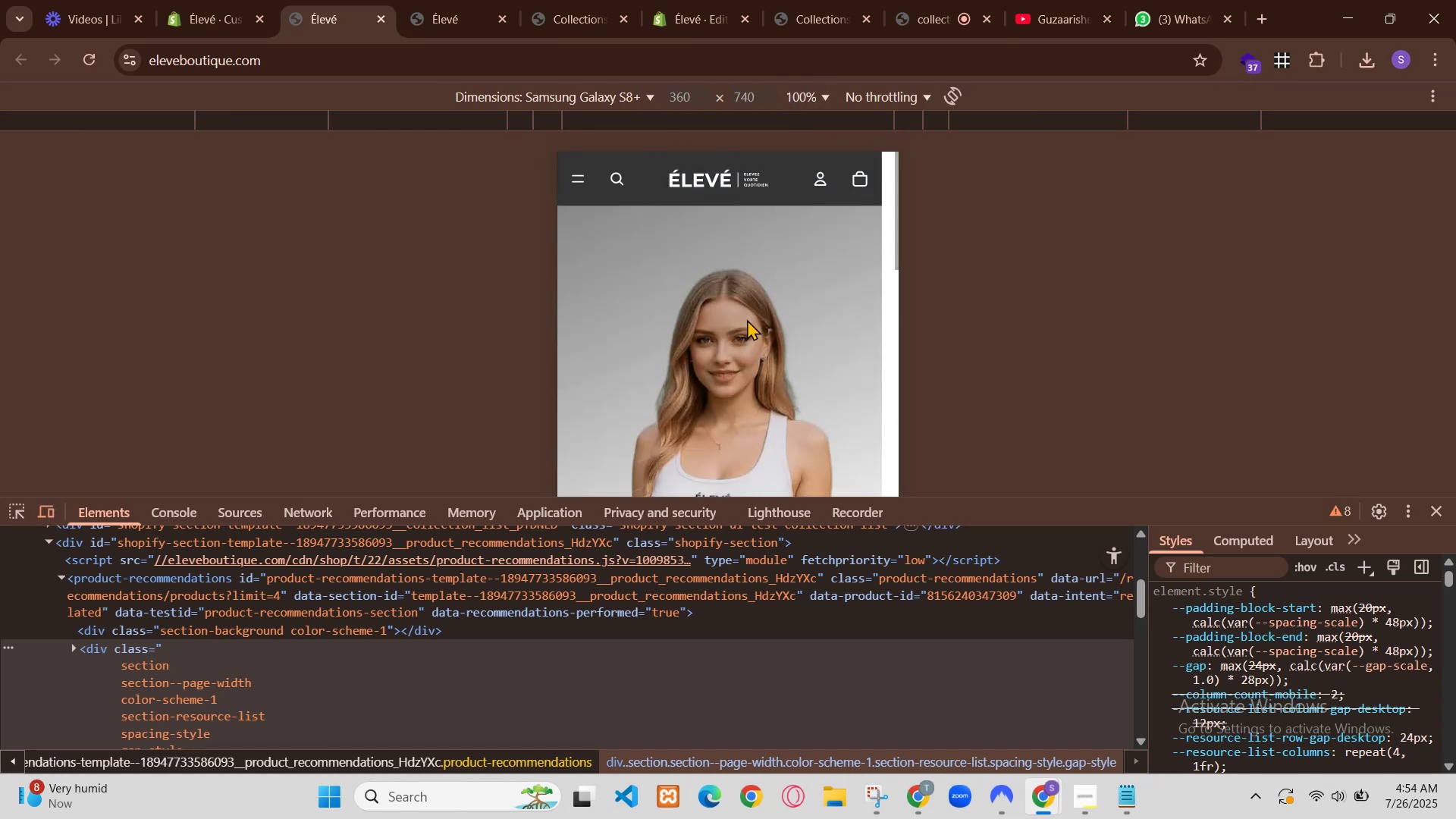 
key(Control+C)
 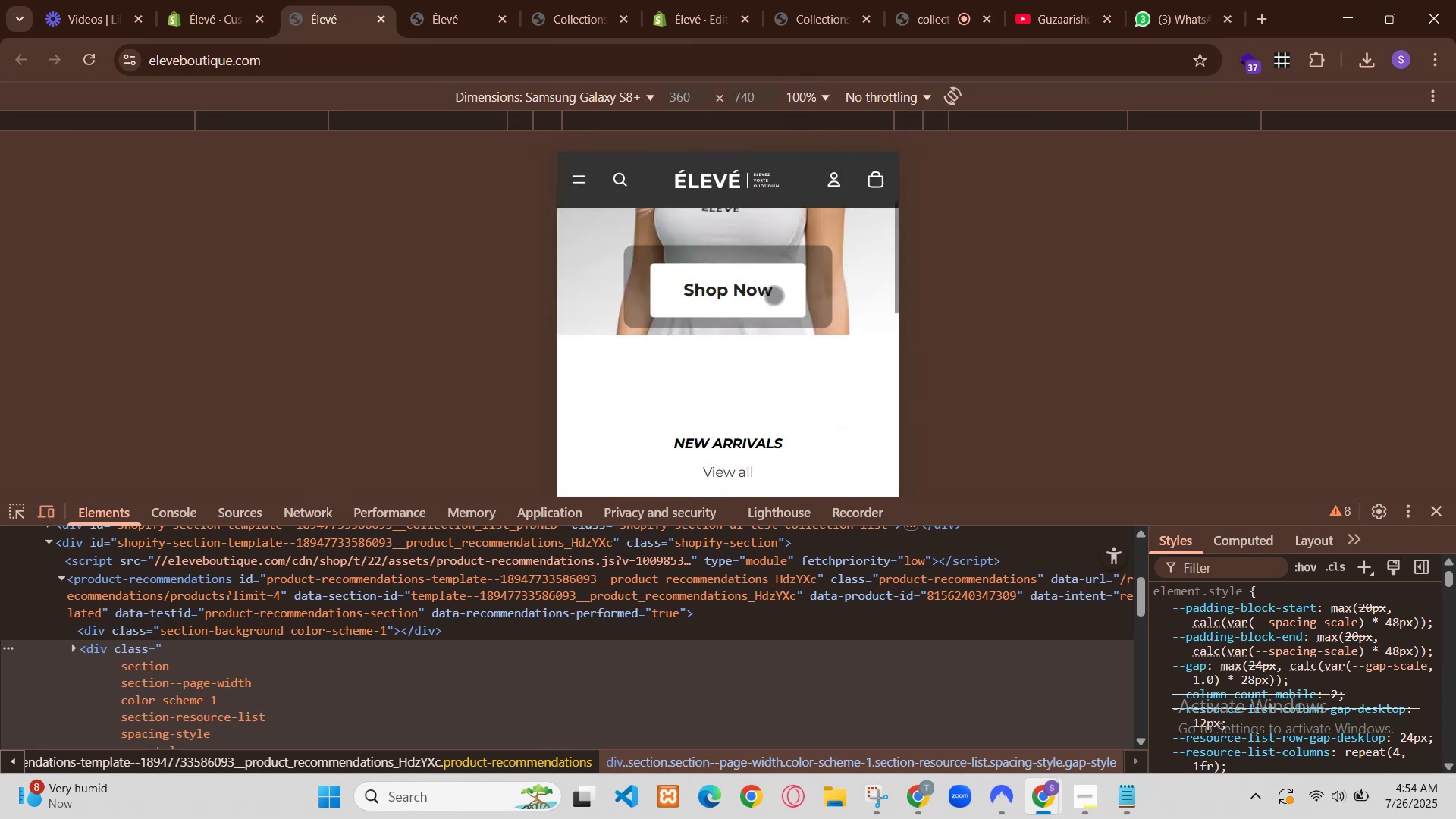 
hold_key(key=ControlLeft, duration=0.6)
 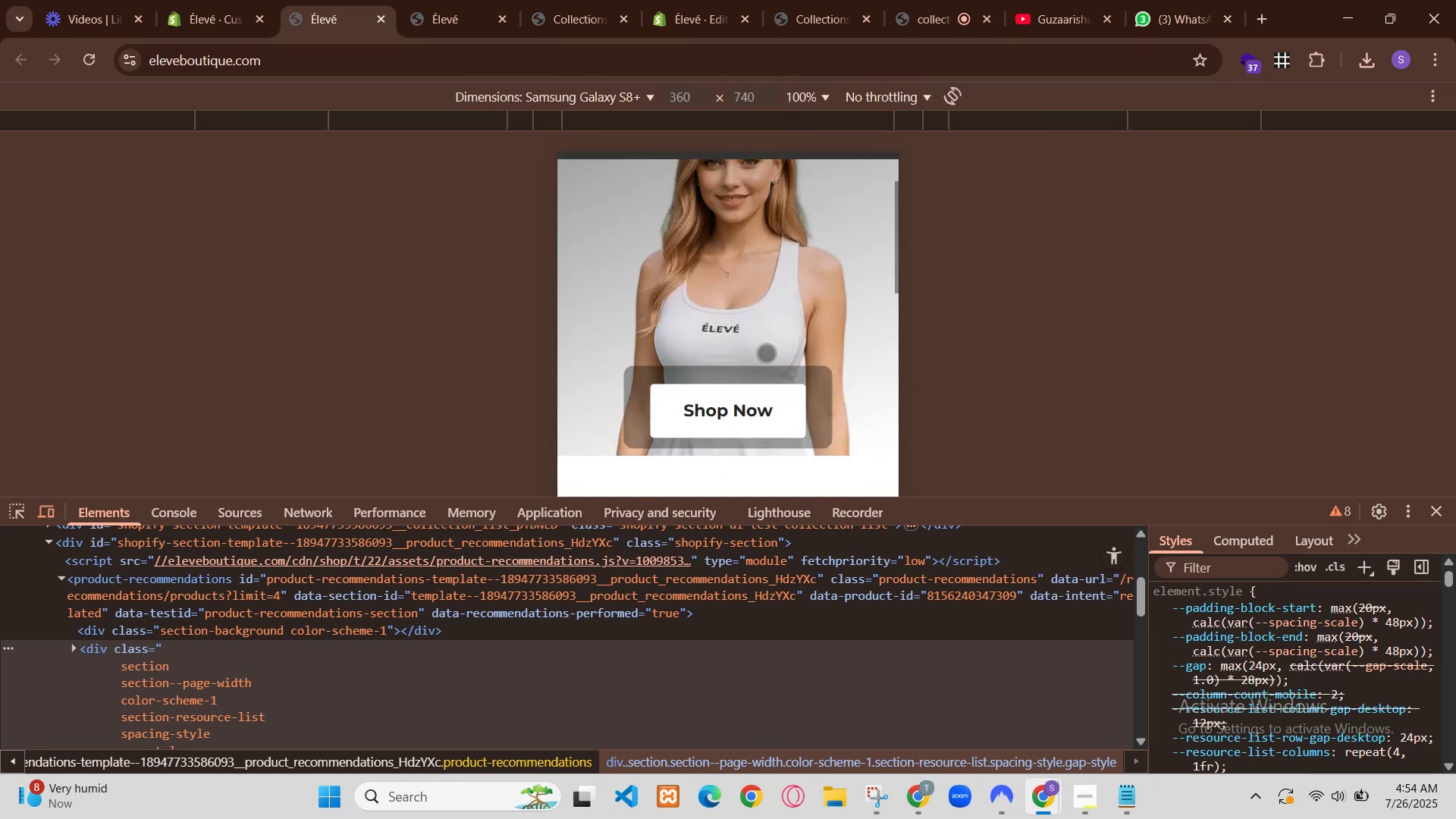 
hold_key(key=C, duration=0.31)
 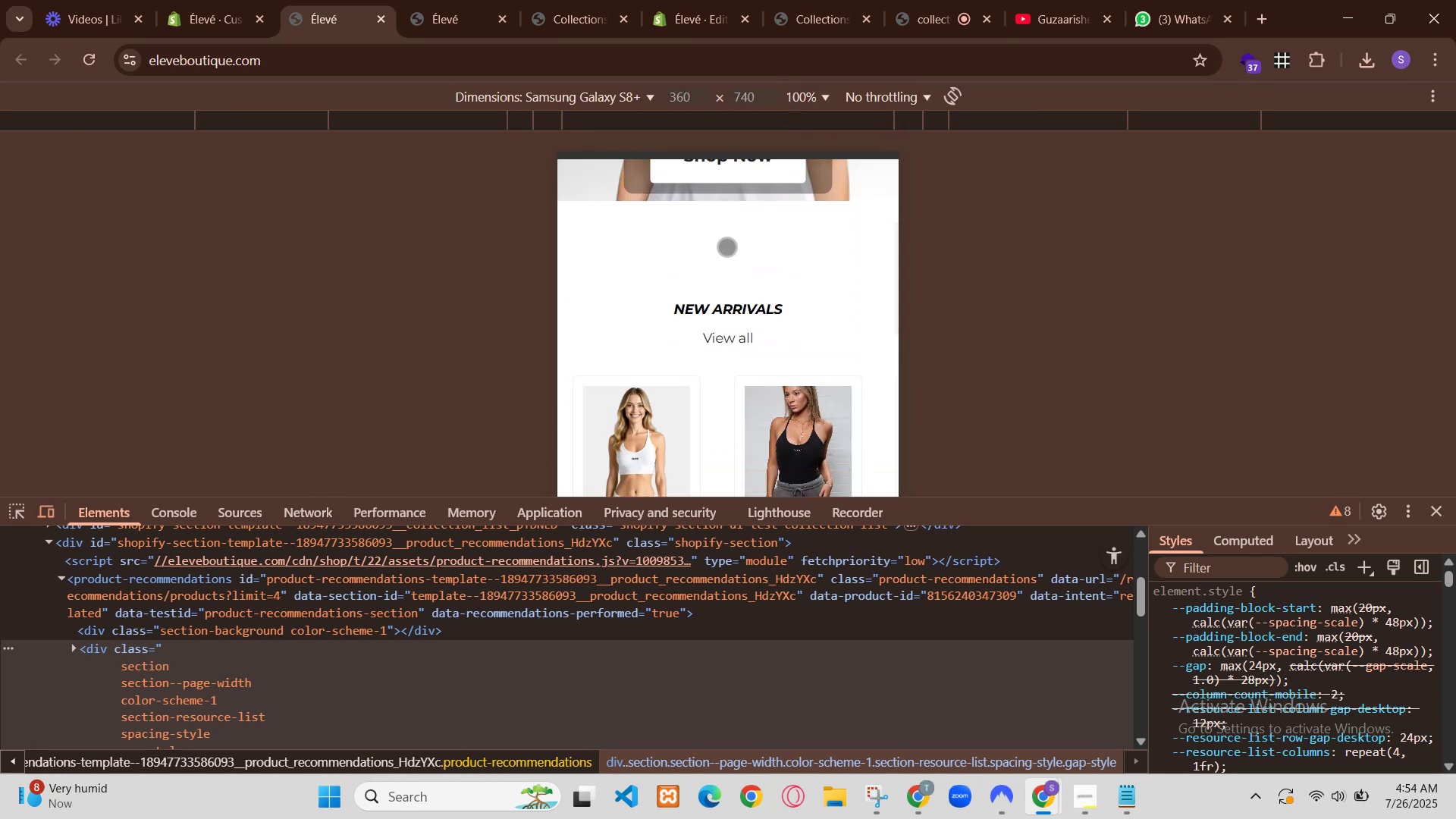 
left_click([1126, 807])
 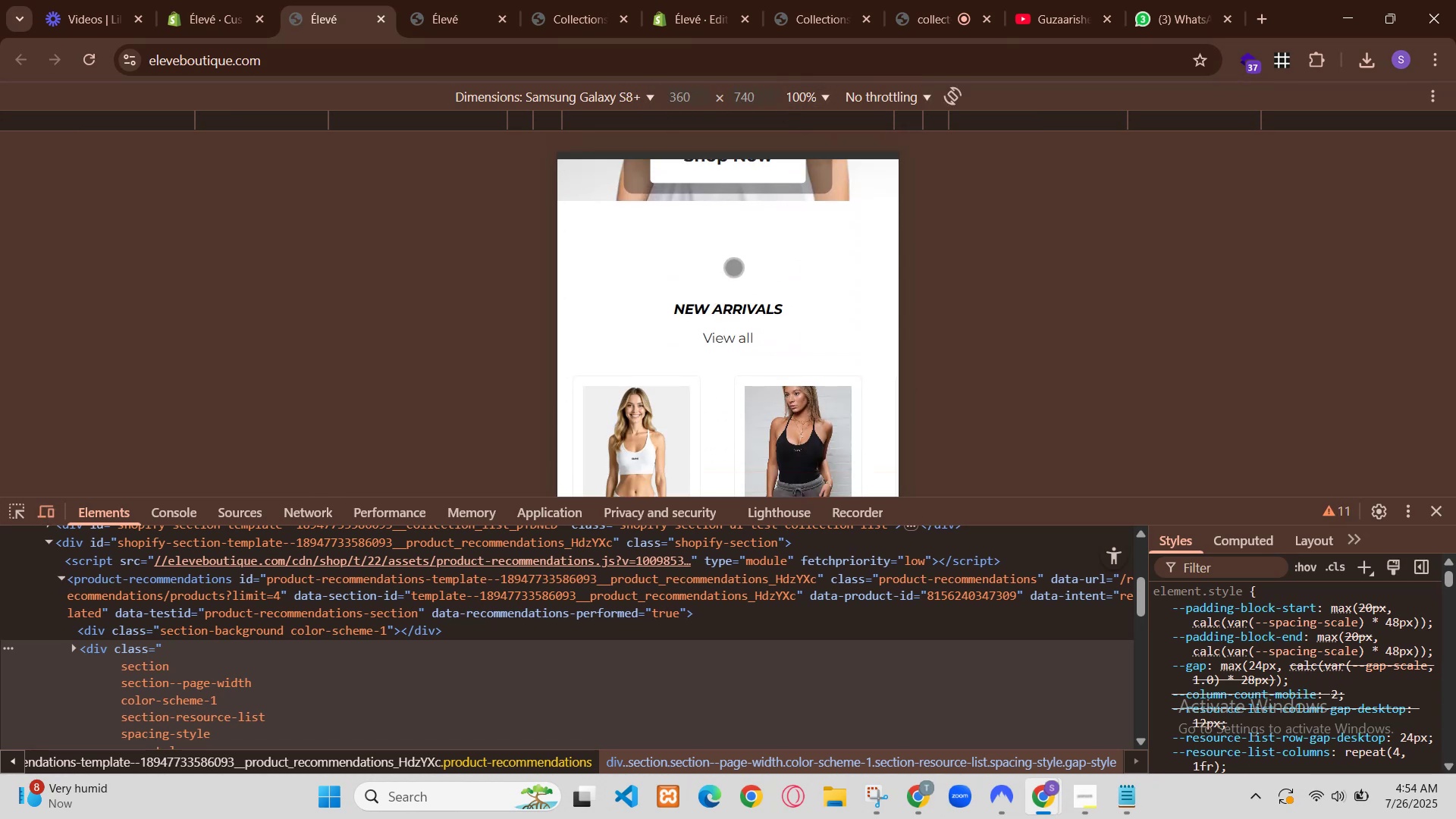 
left_click([776, 52])
 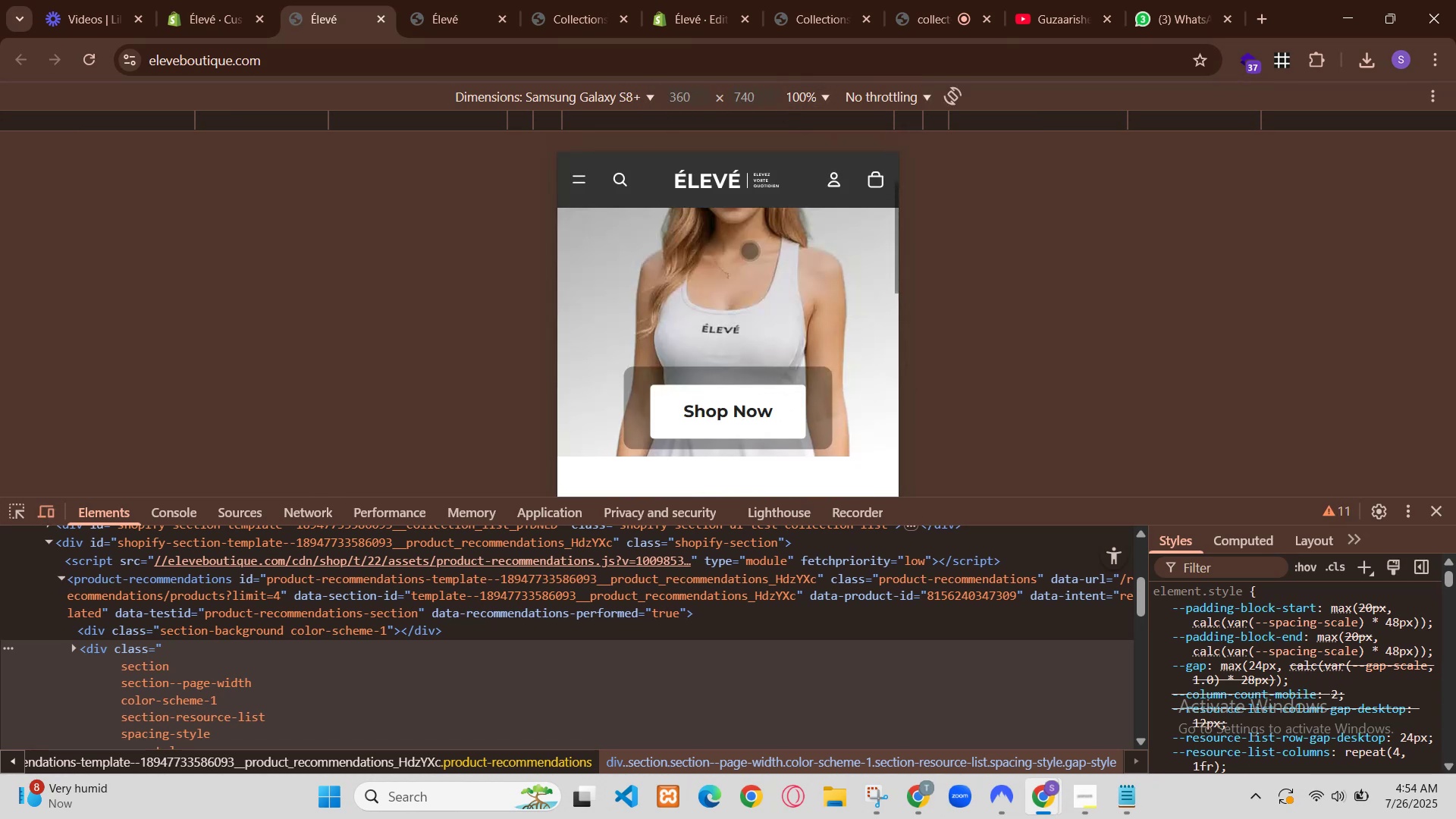 
key(Control+V)
 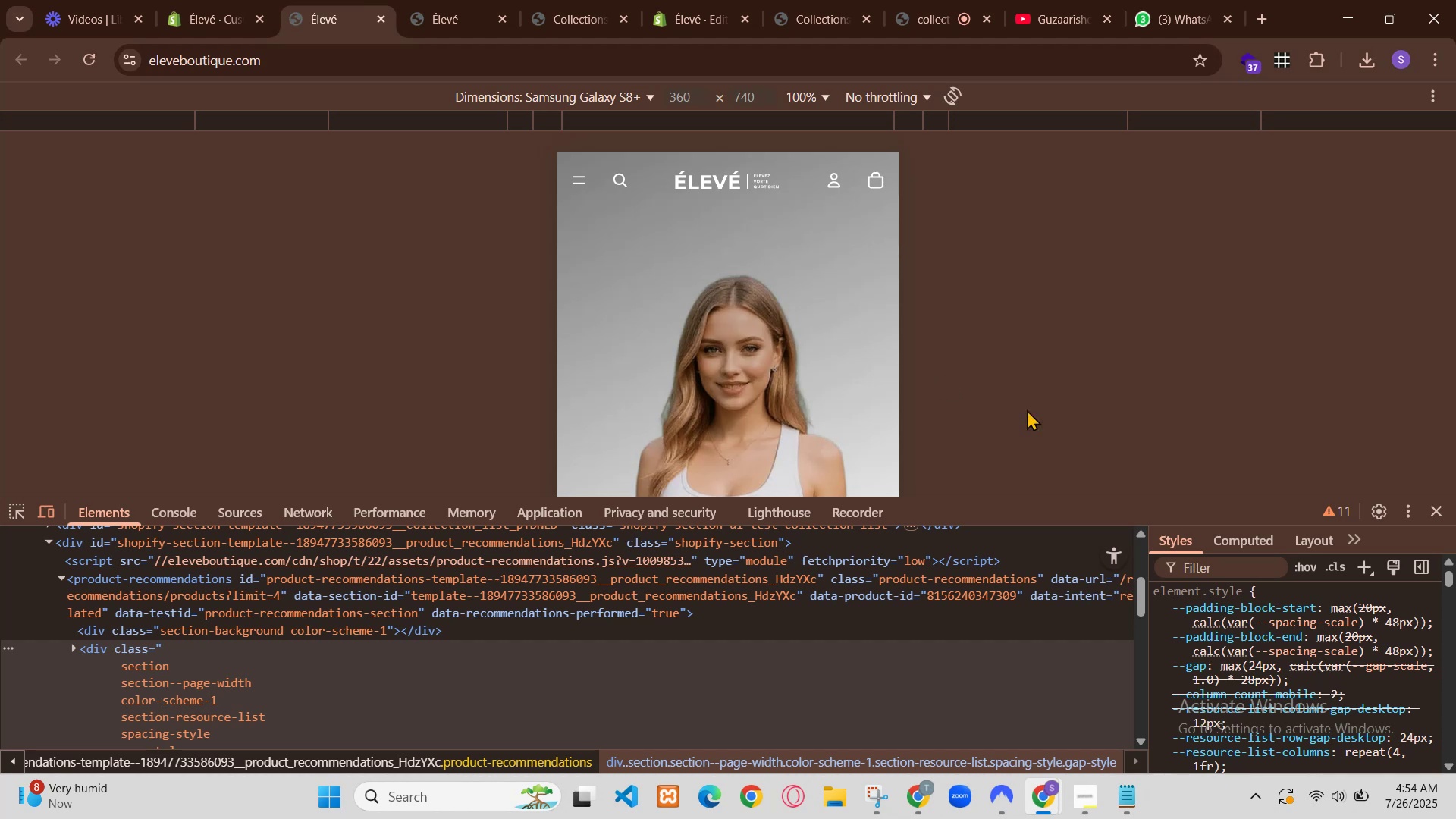 
left_click([853, 41])
 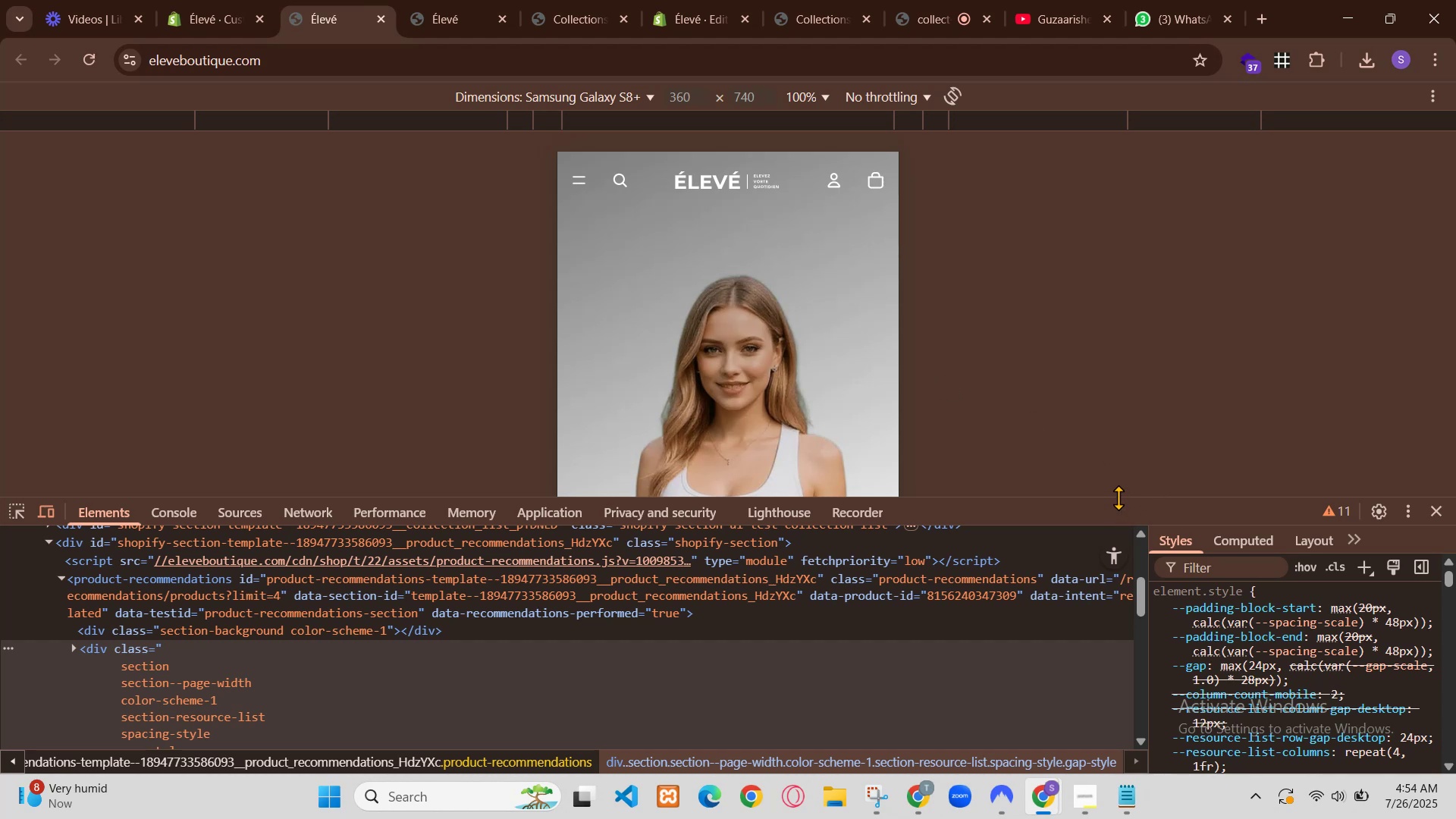 
left_click([910, 301])
 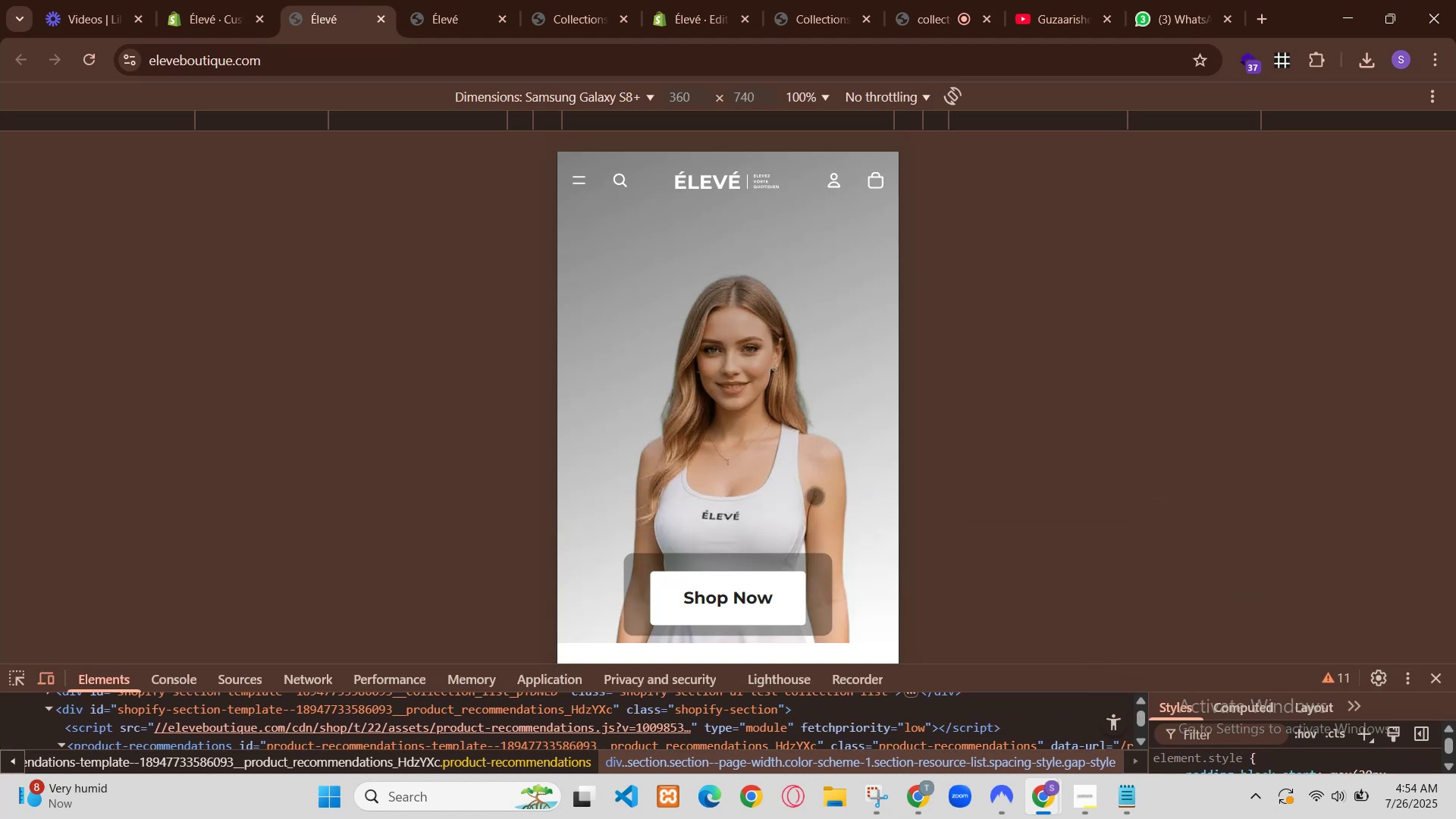 
left_click([915, 801])
 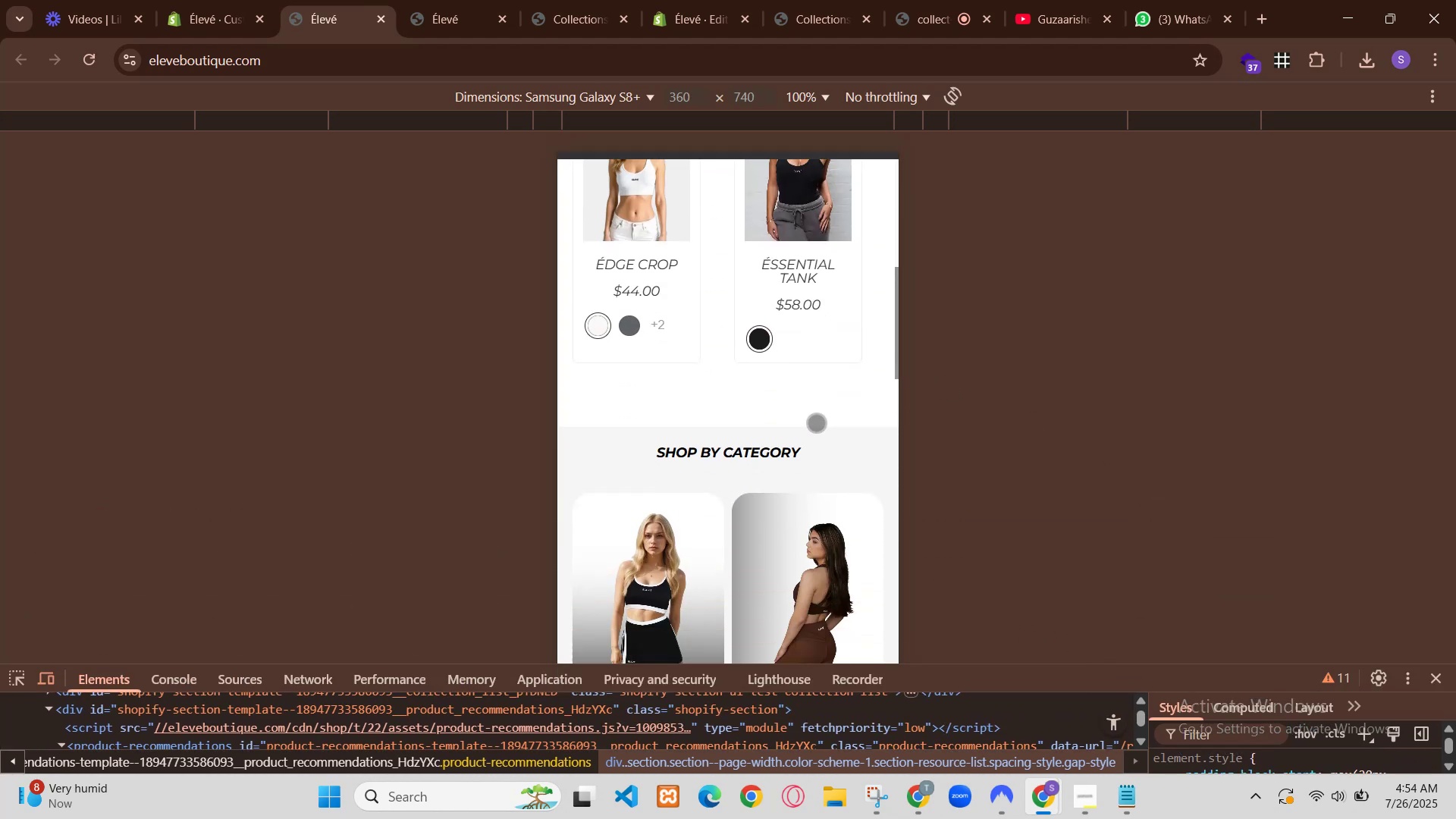 
left_click([1025, 316])
 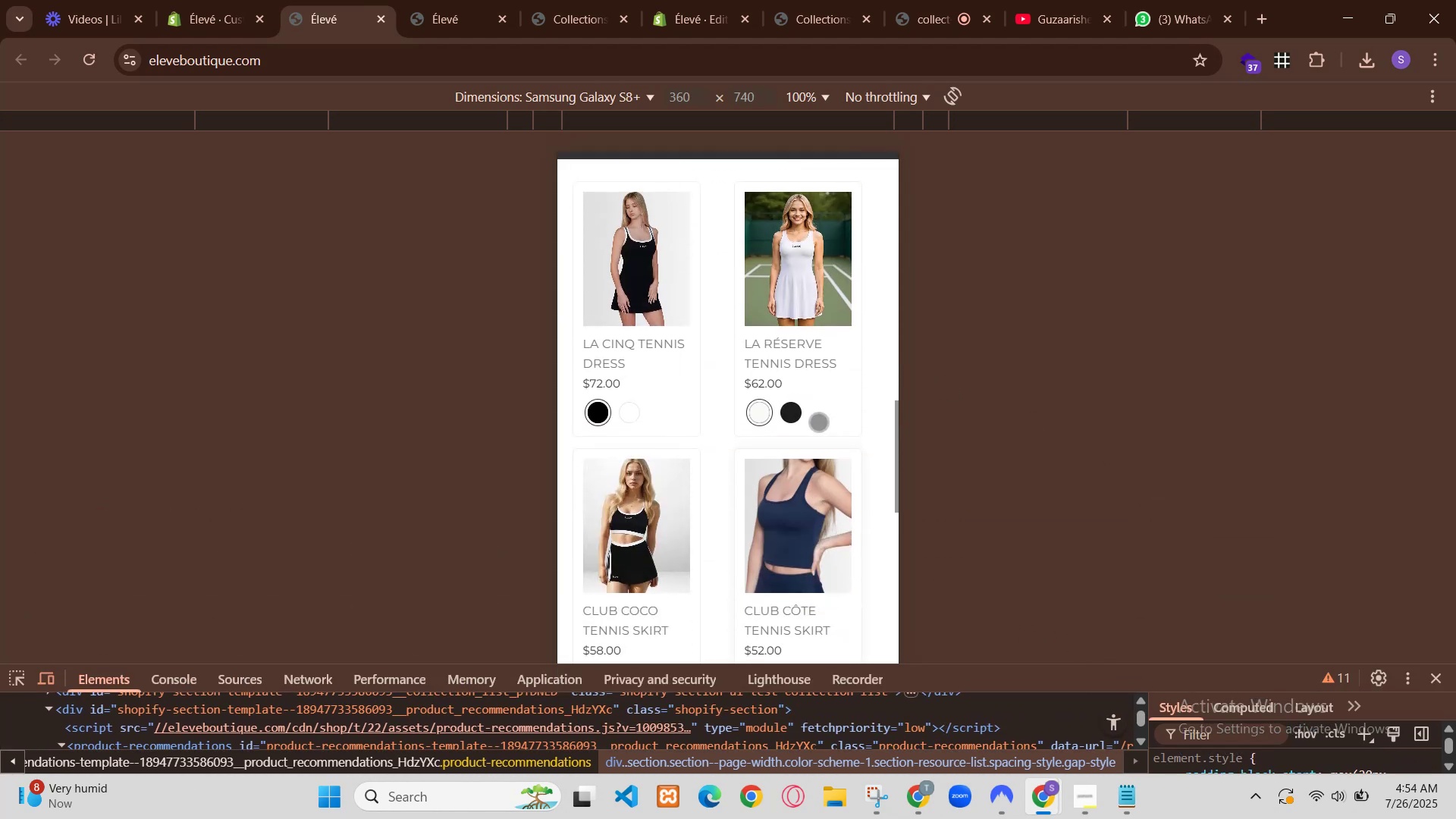 
left_click([1358, 1])
 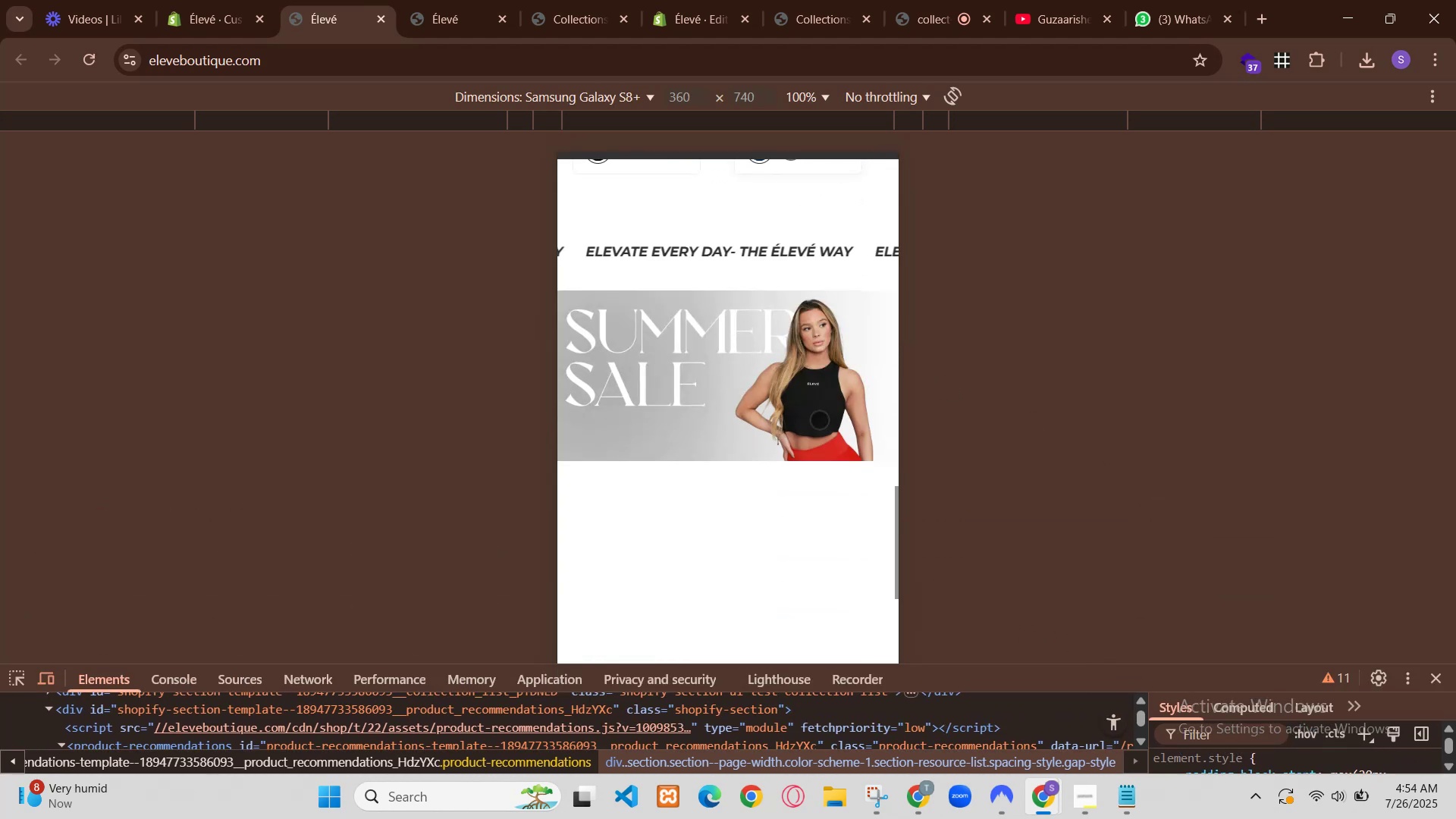 
left_click([921, 355])
 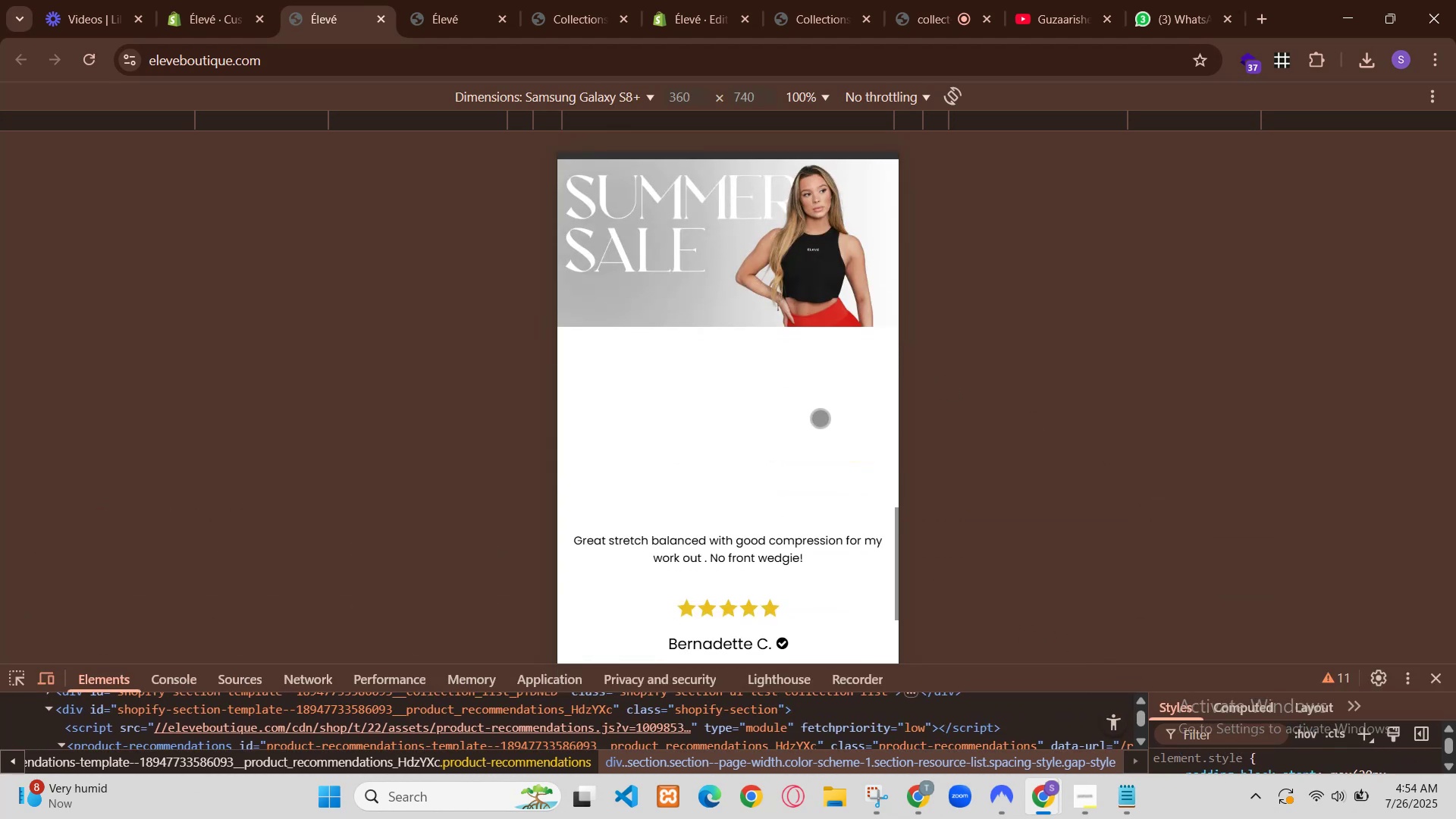 
key(Control+A)
 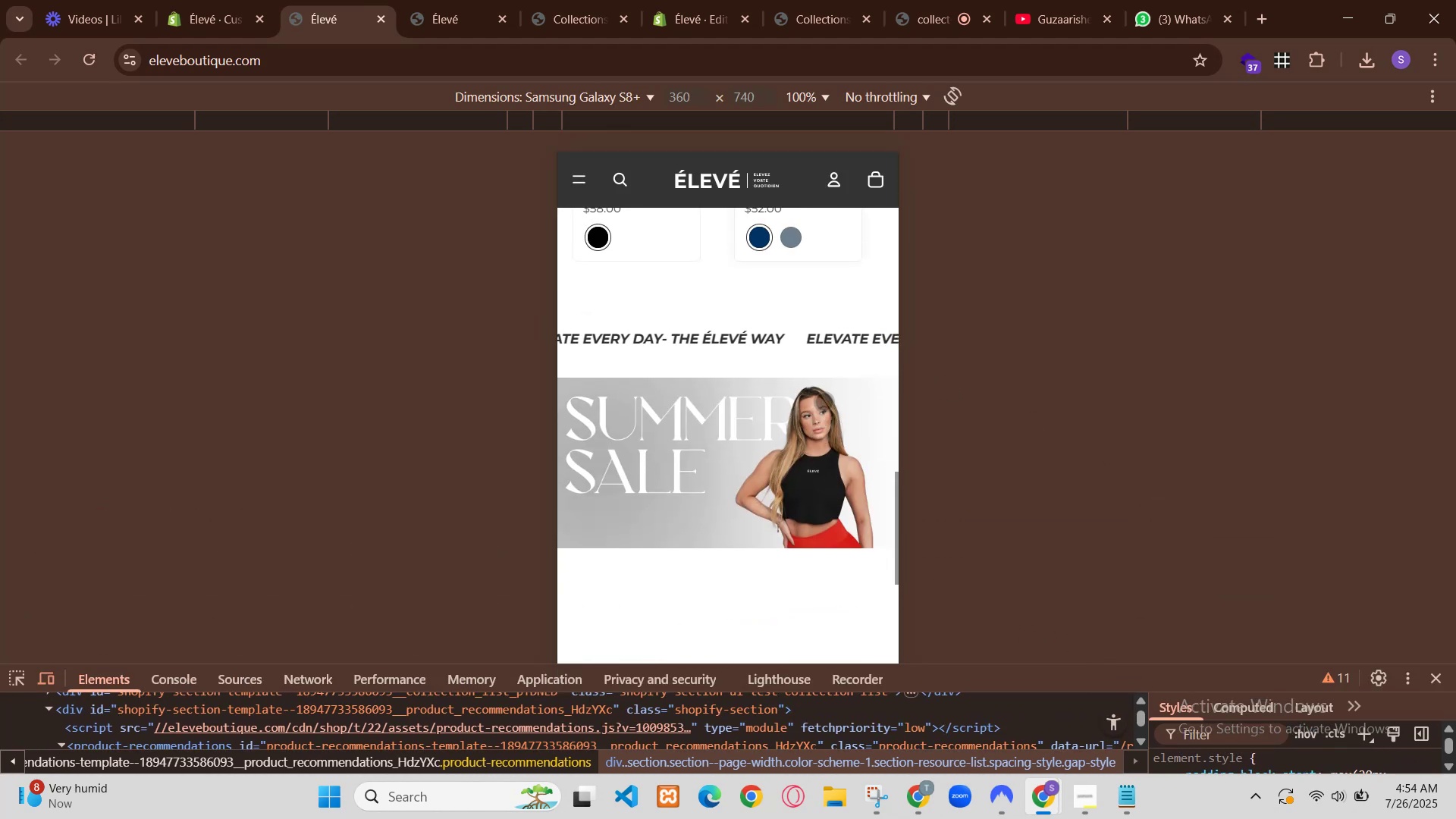 
key(Control+V)
 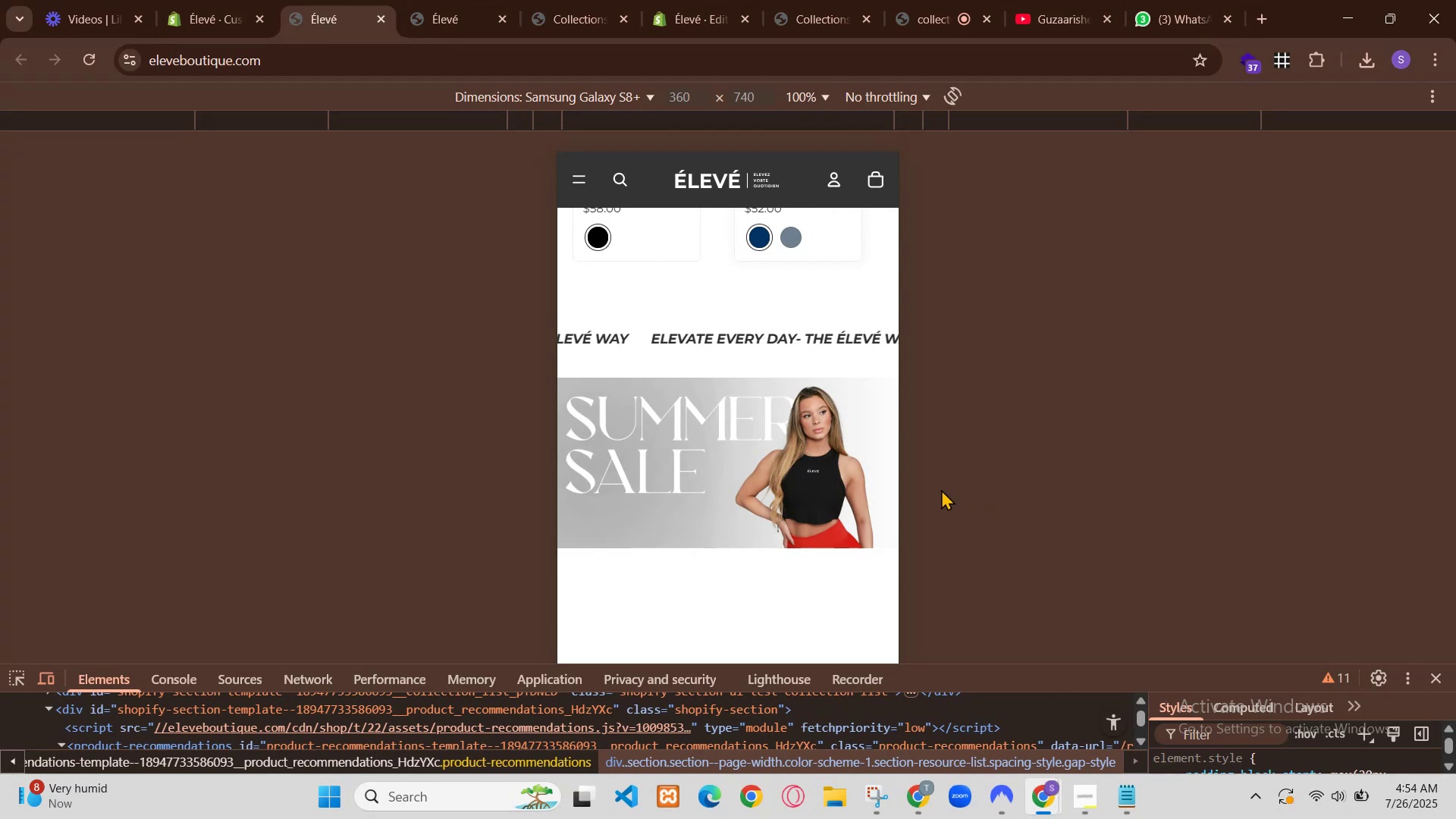 
left_click([635, 362])
 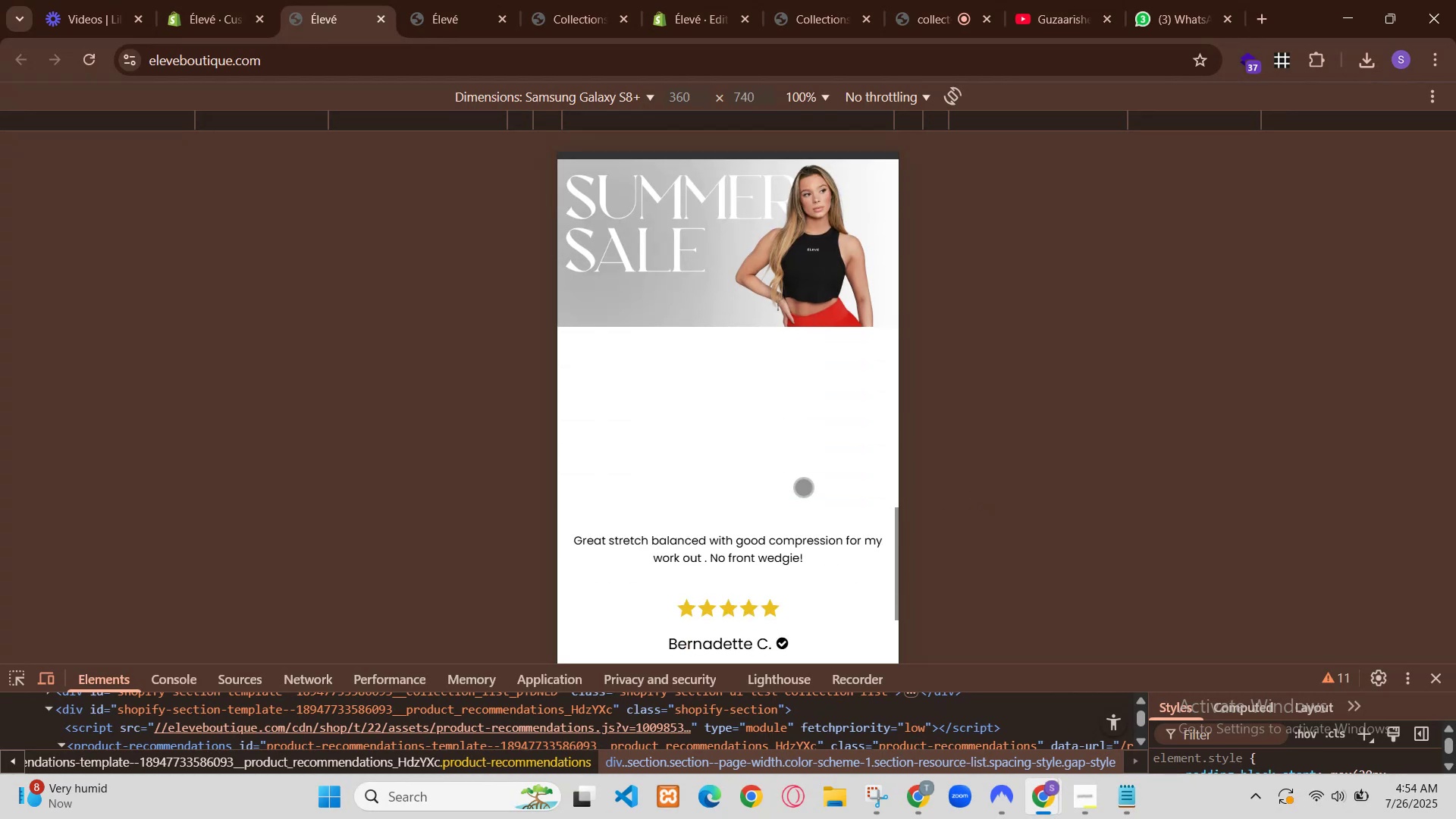 
key(Control+A)
 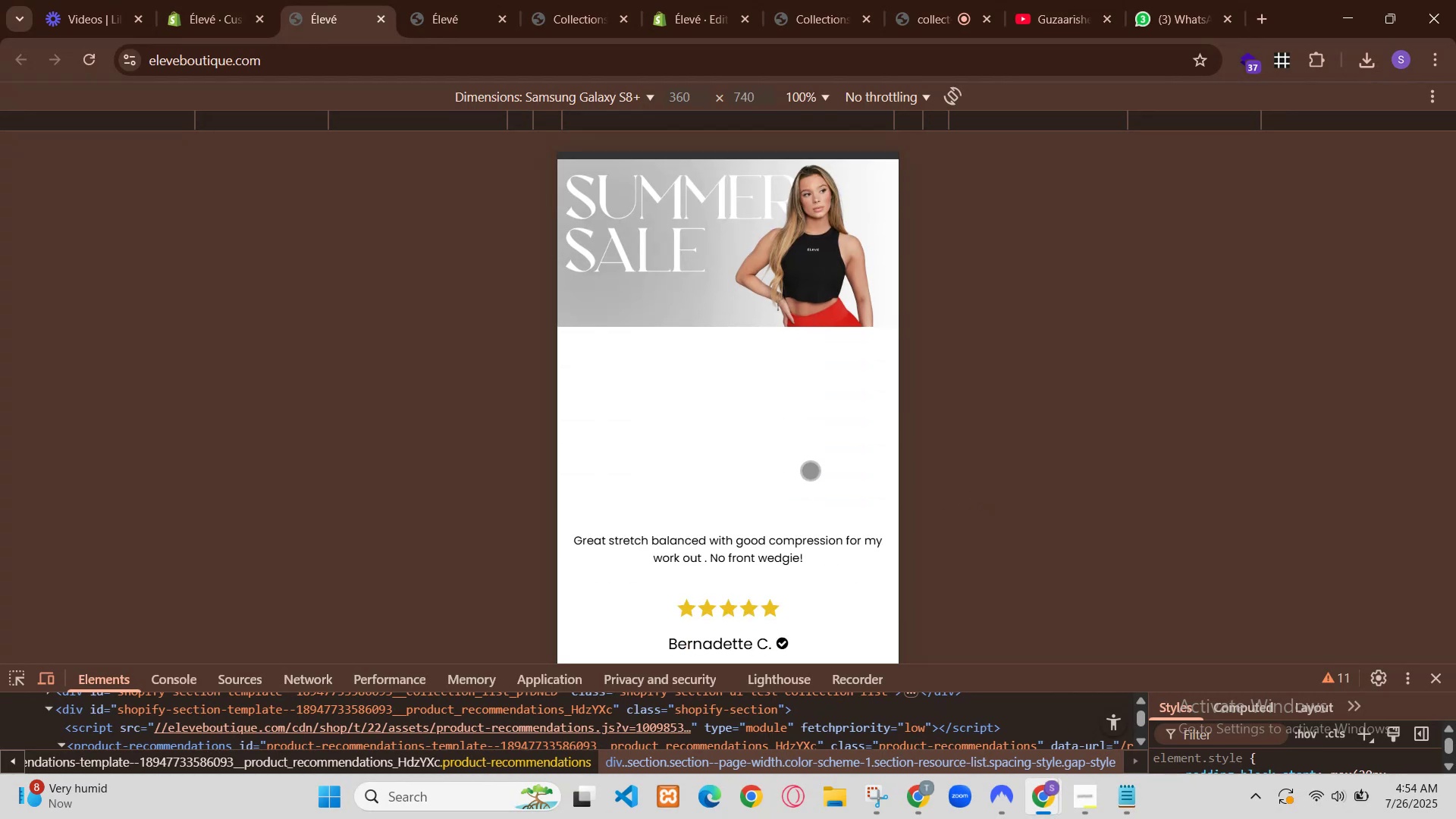 
key(Control+C)
 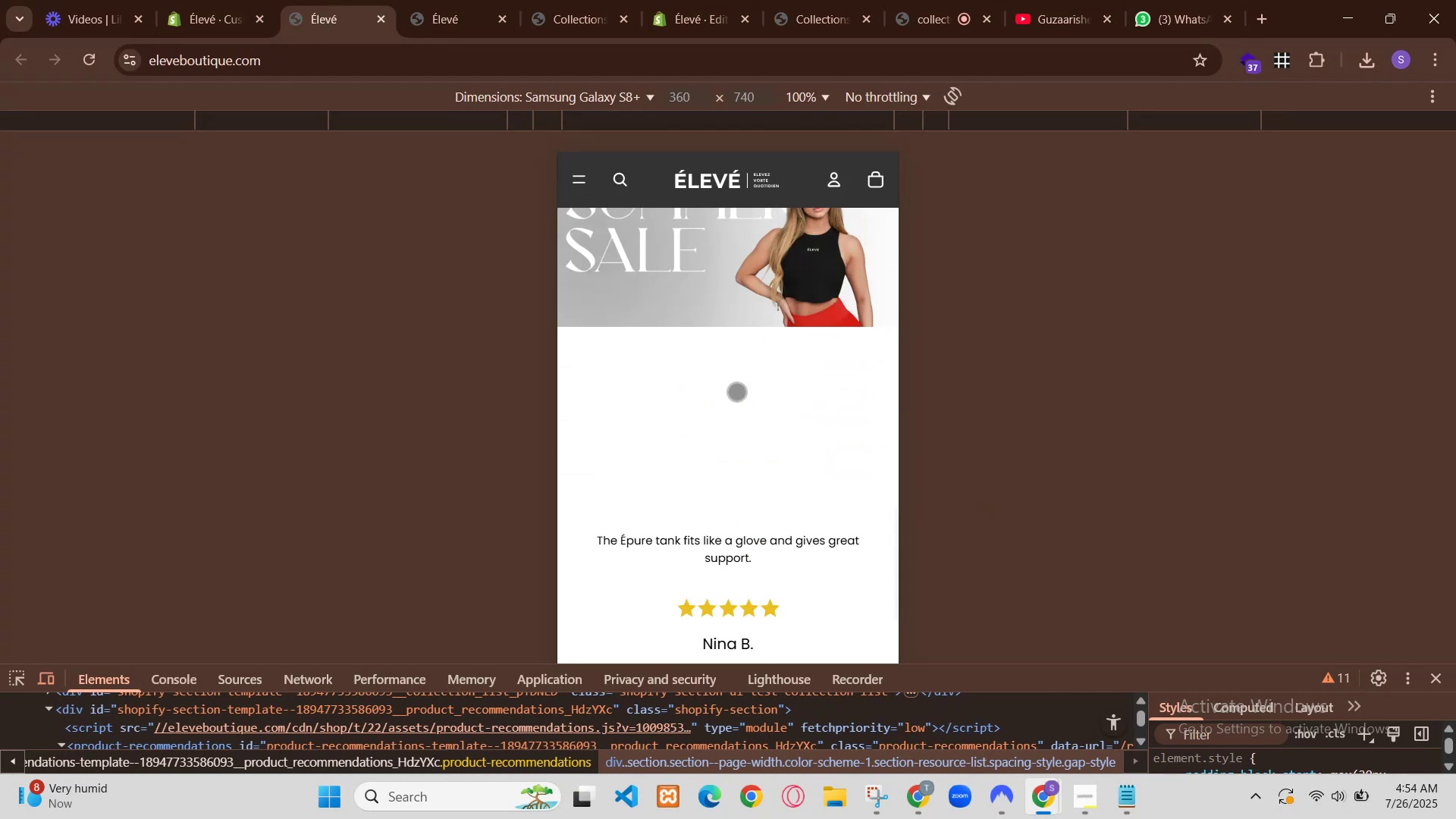 
scroll: coordinate [698, 417], scroll_direction: down, amount: 7.0
 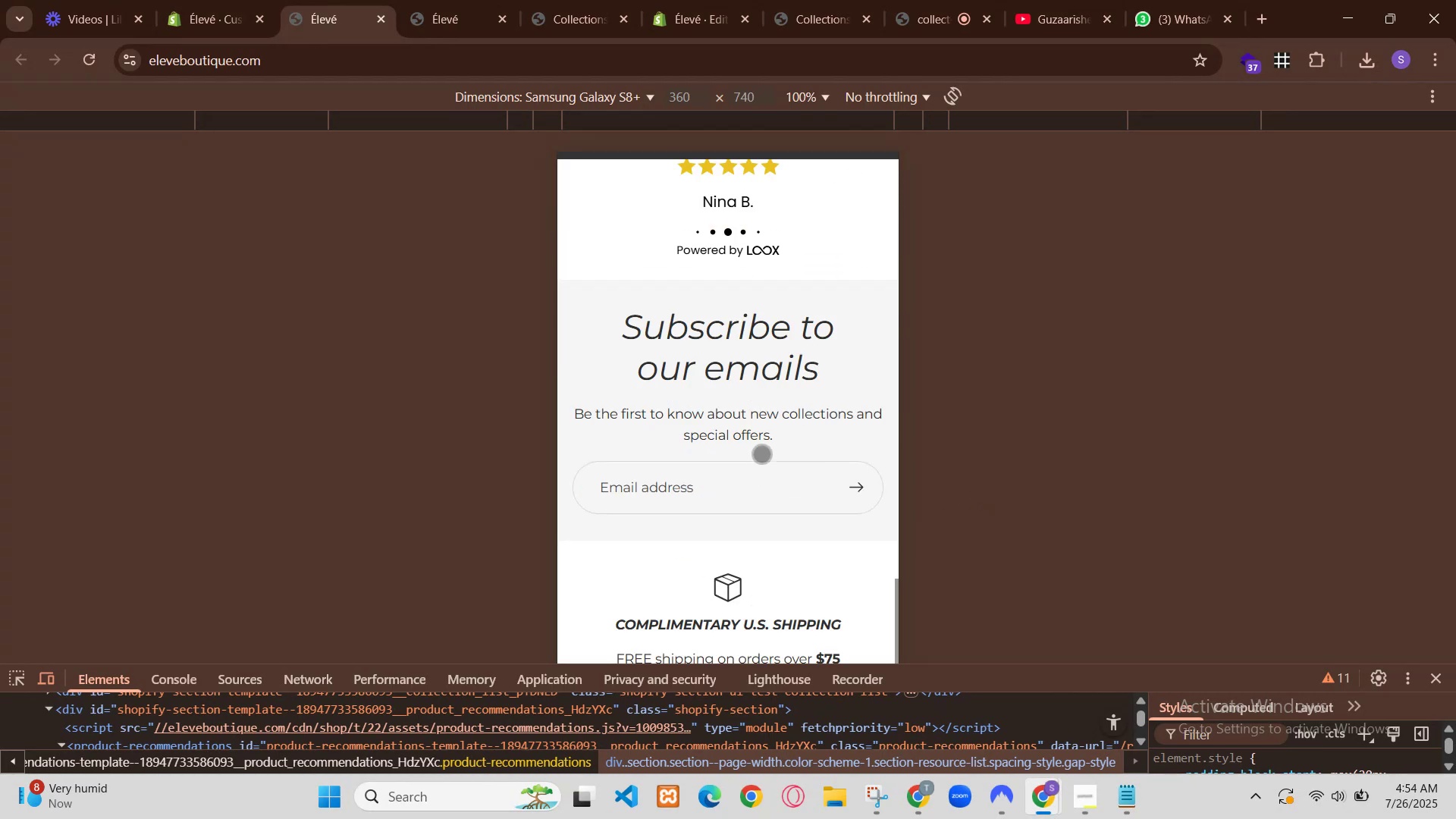 
key(Control+V)
 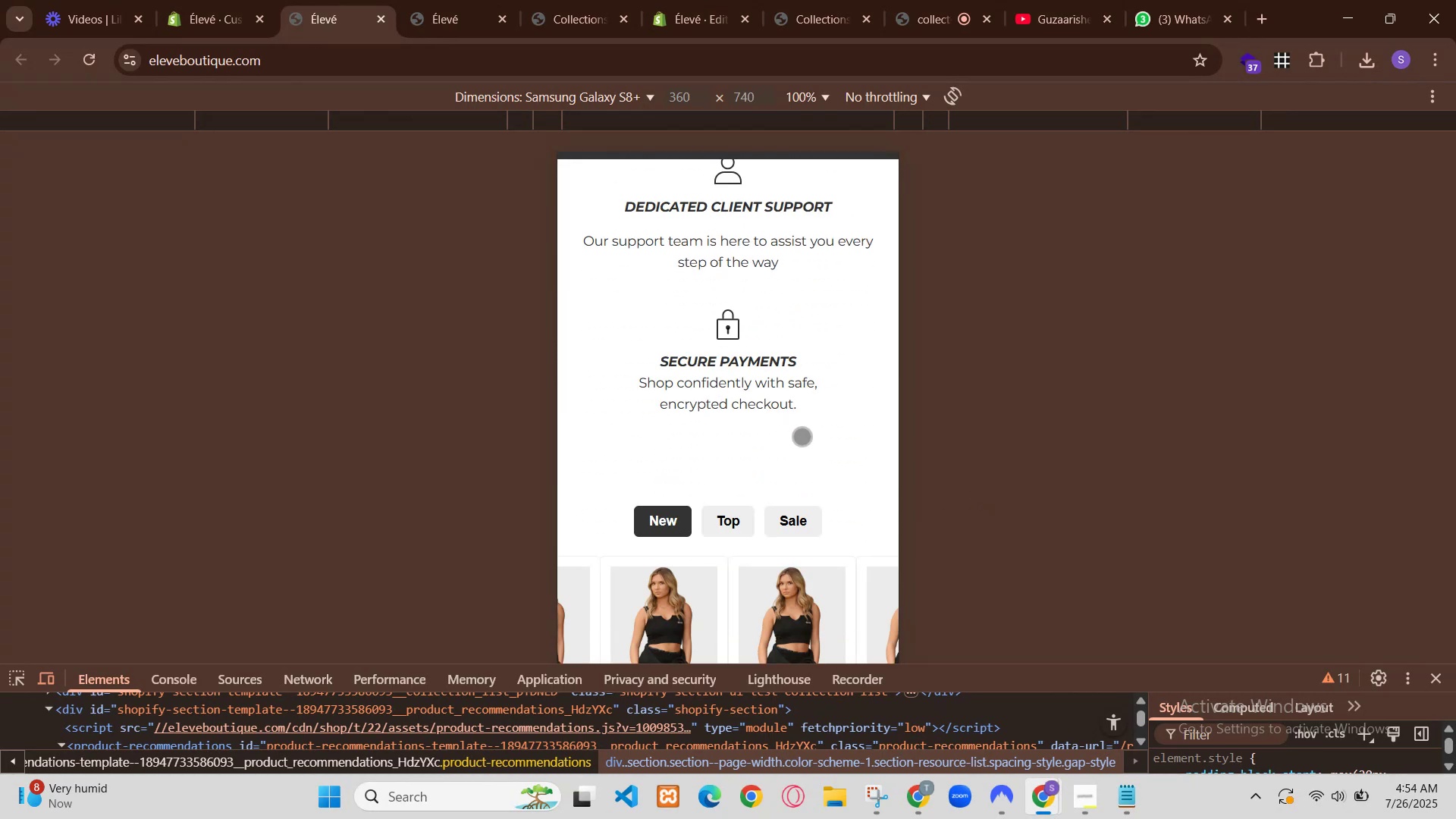 
key(Control+S)
 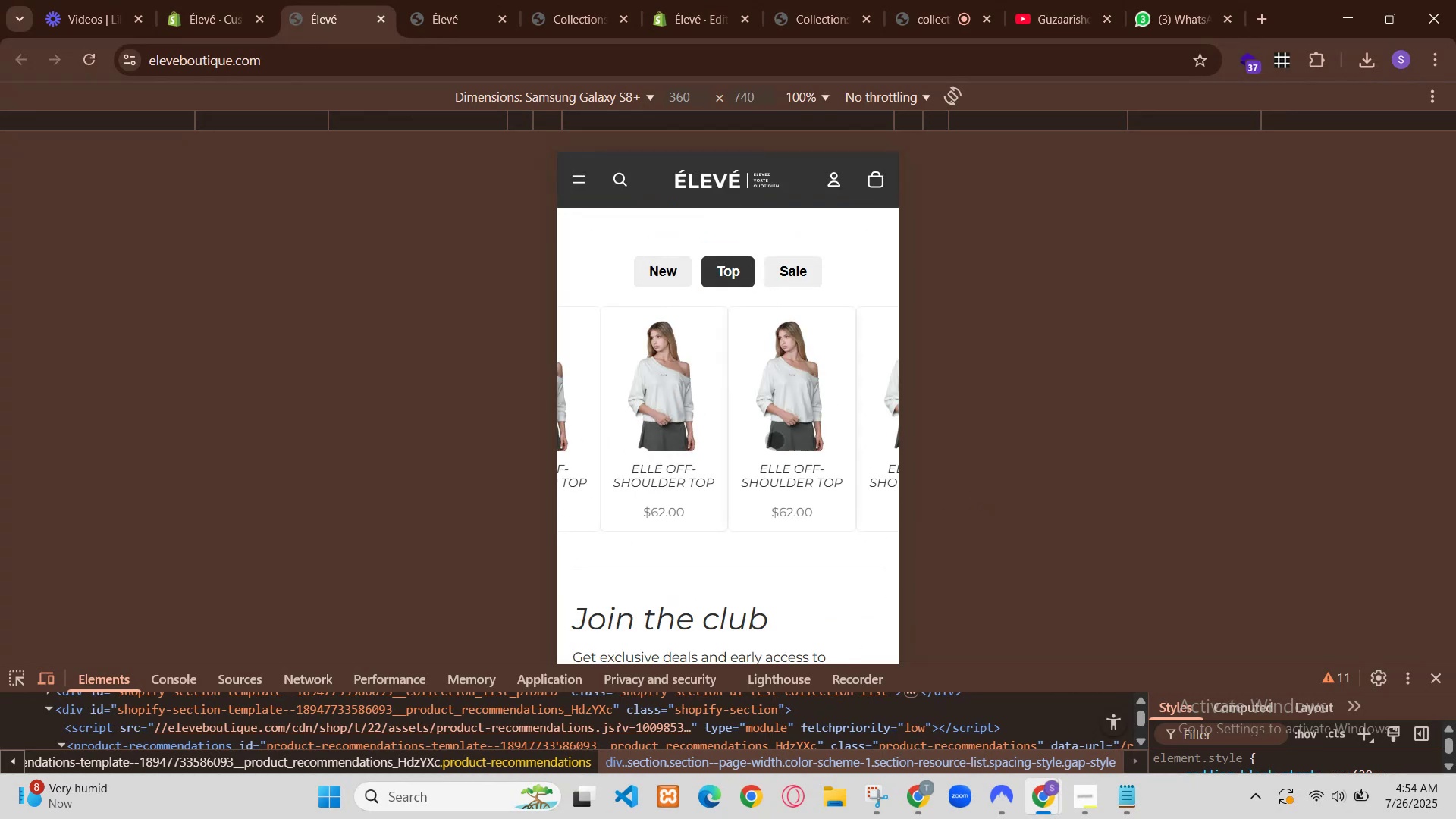 
left_click([200, 0])
 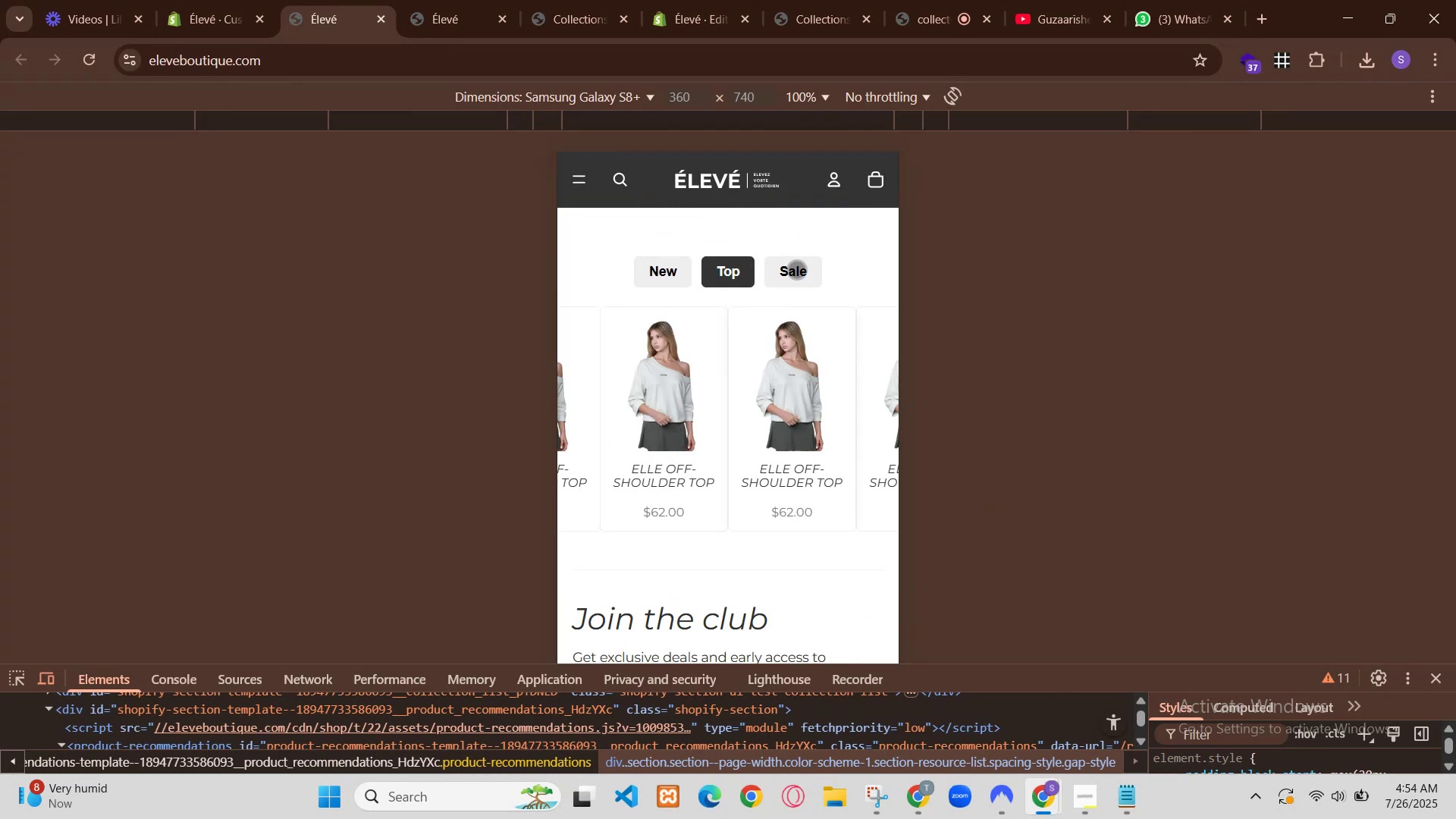 
hold_key(key=ControlLeft, duration=0.34)
 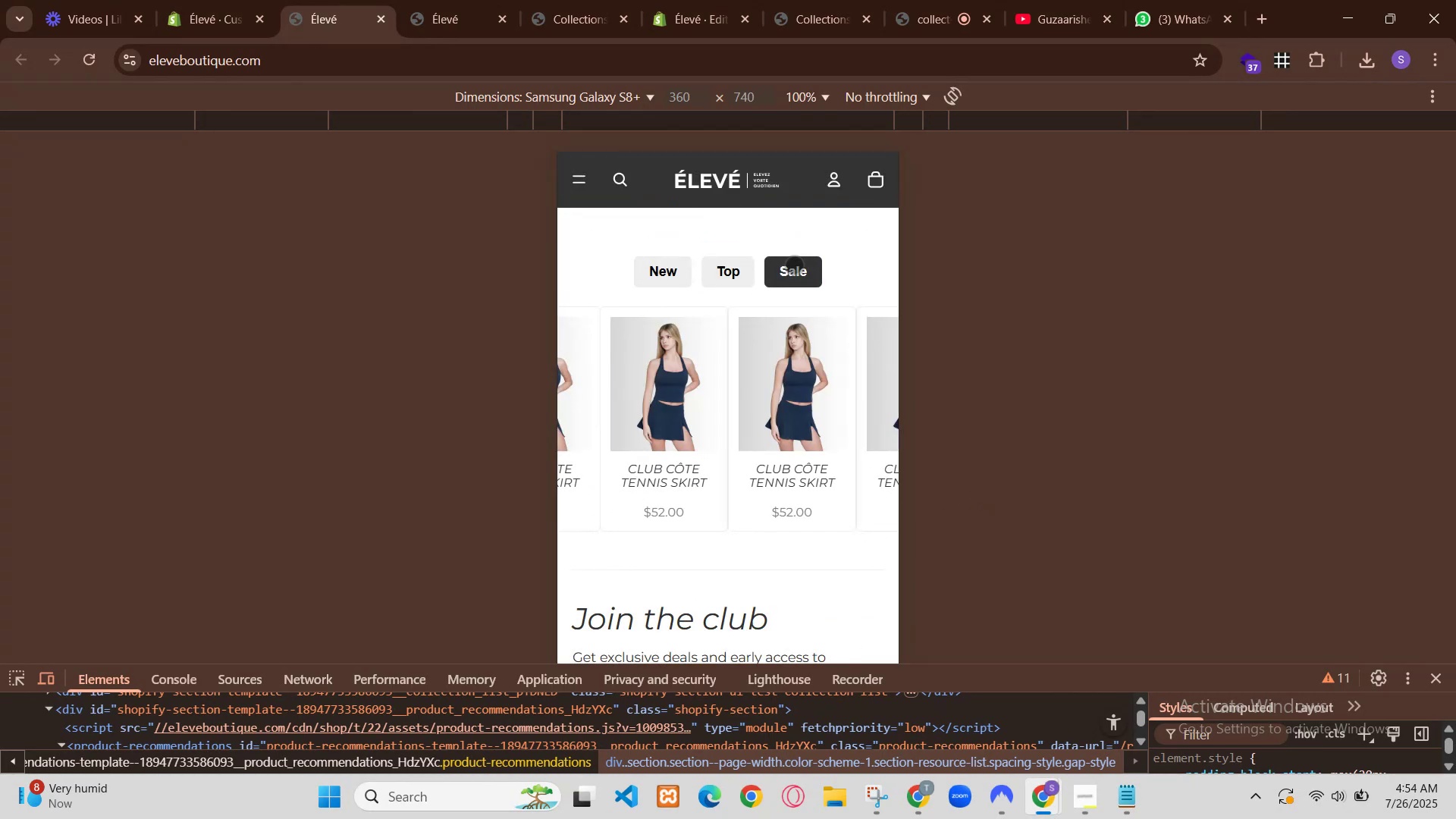 
key(Control+R)
 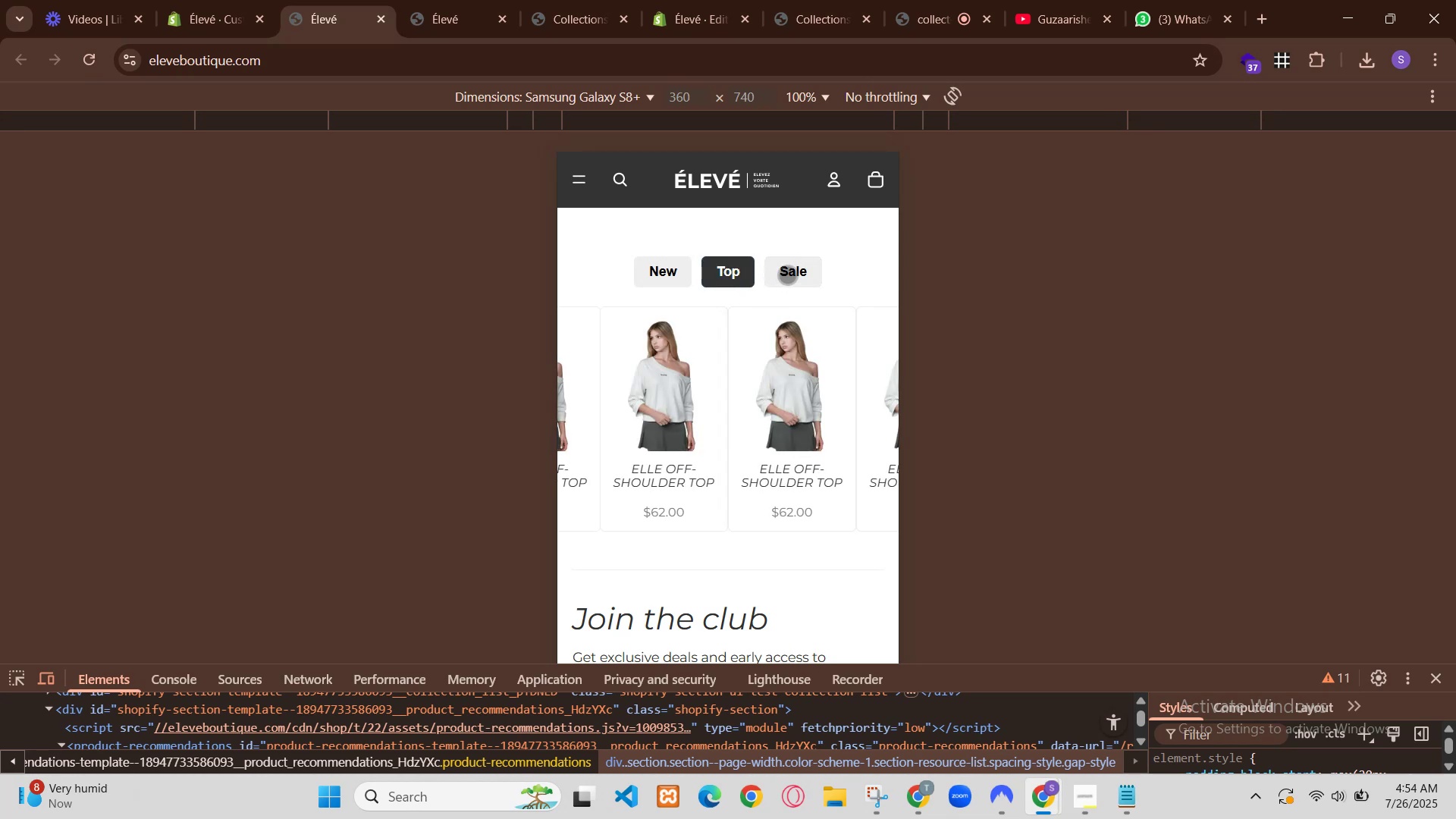 
left_click([1022, 0])
 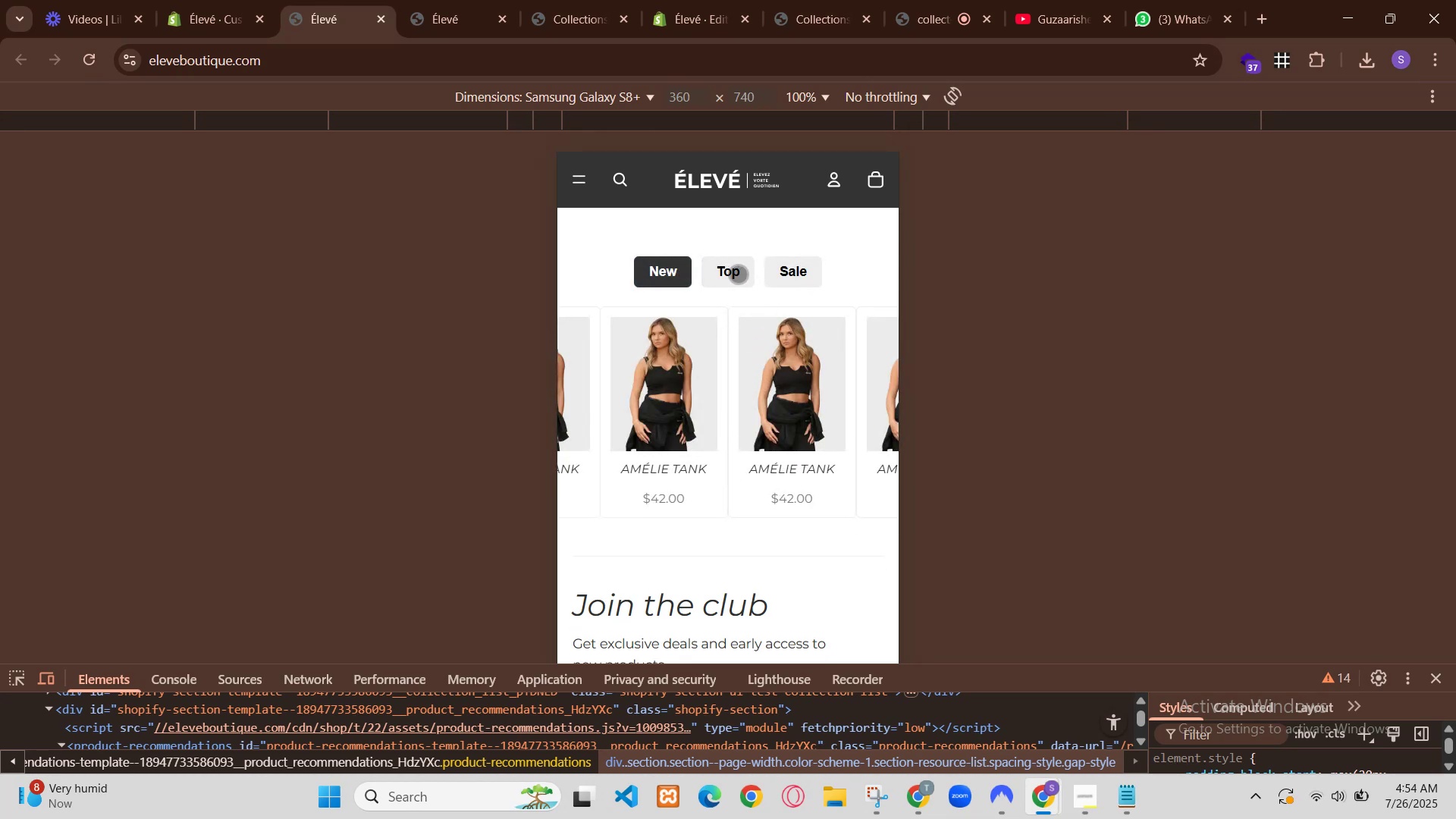 
wait(10.81)
 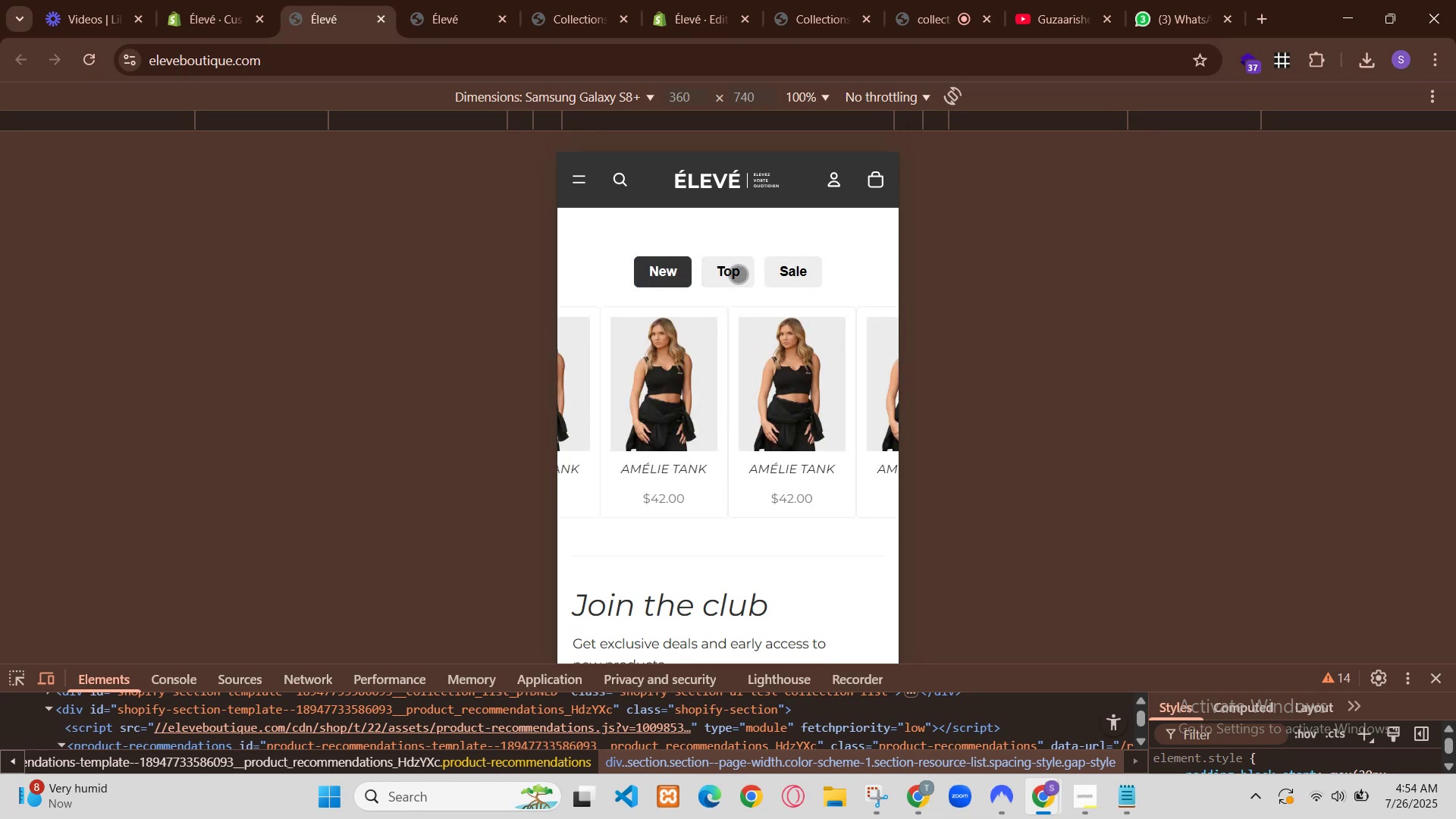 
scroll: coordinate [630, 371], scroll_direction: down, amount: 22.0
 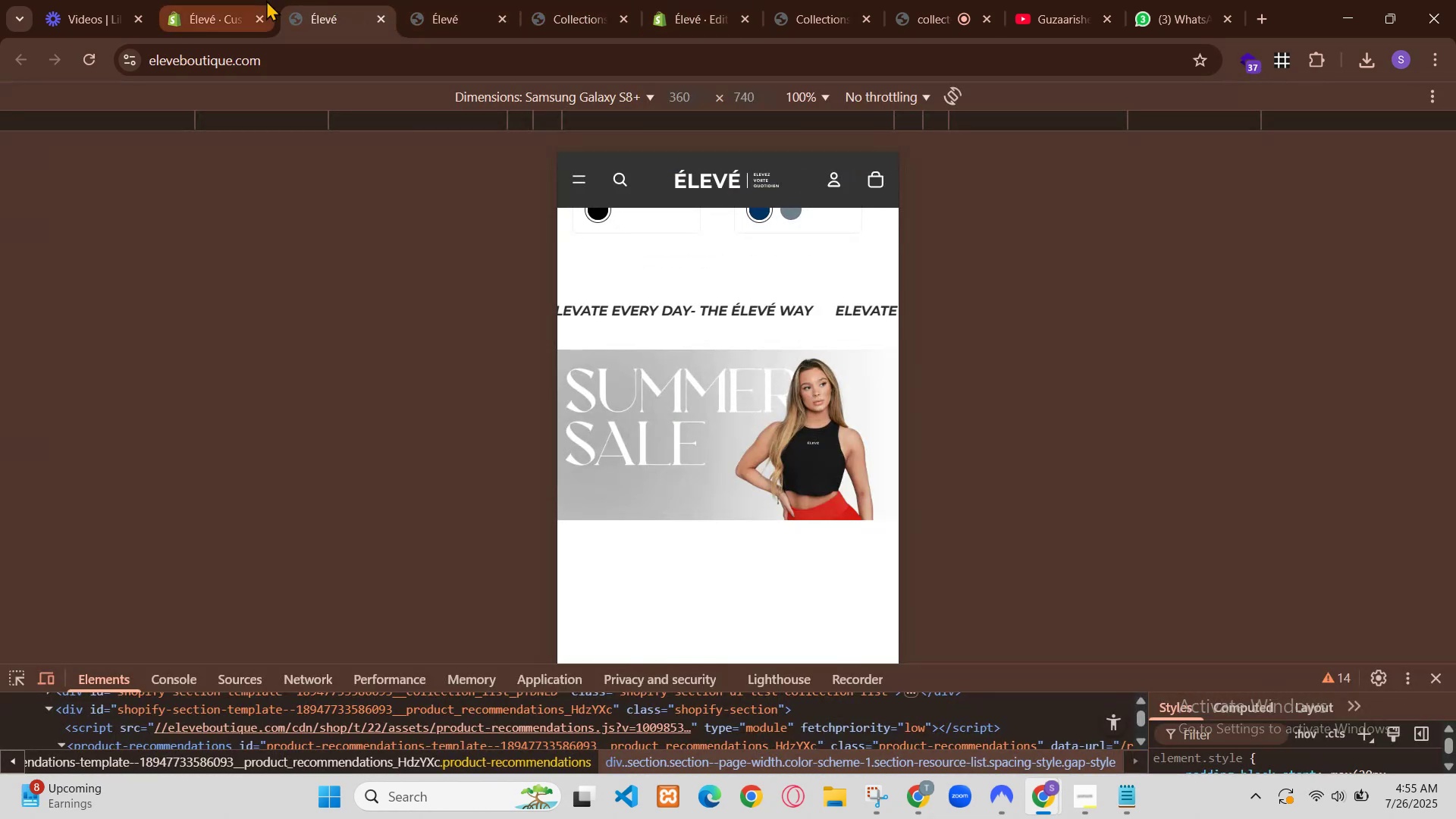 
left_click([407, 695])
 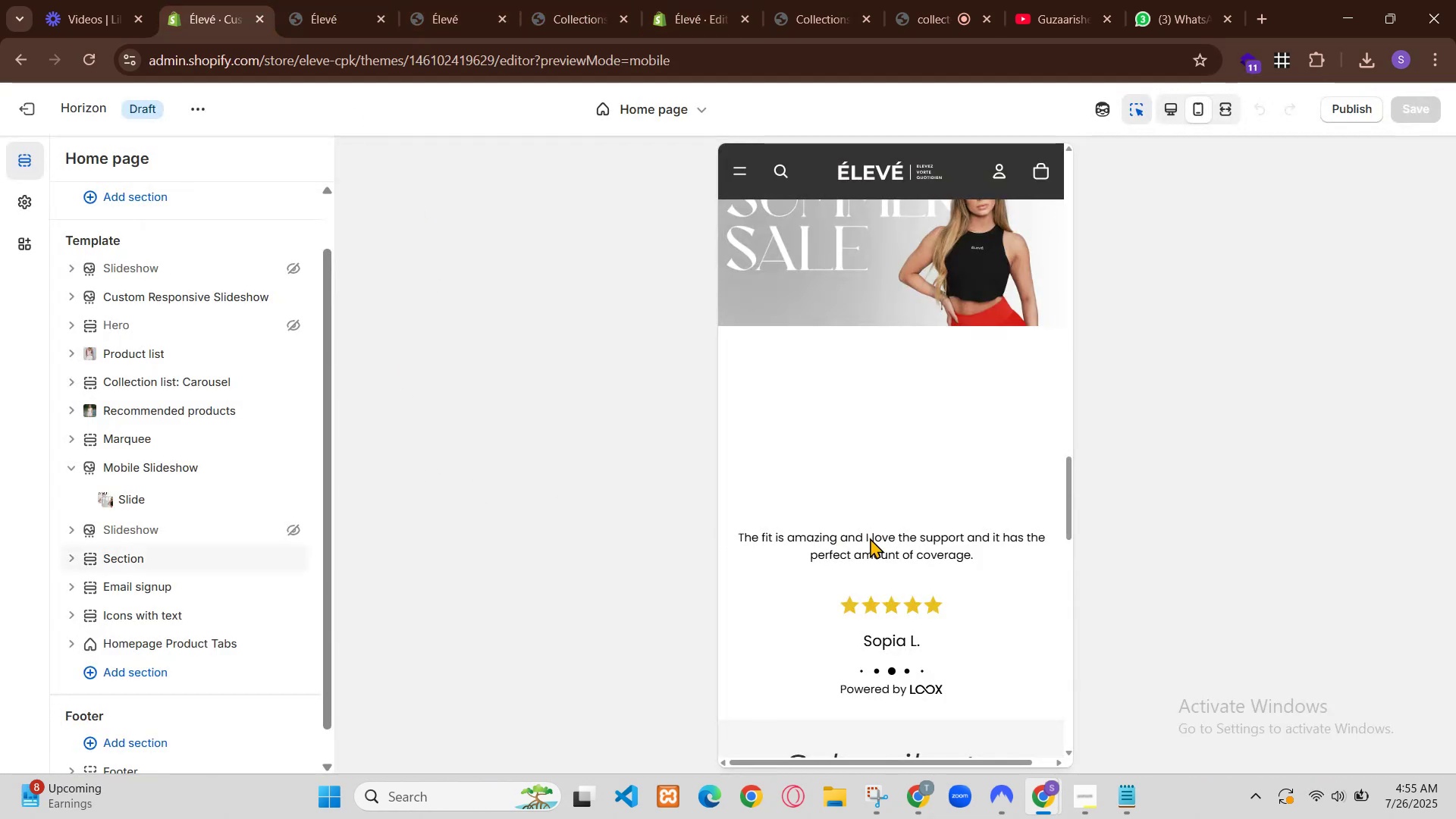 
left_click([431, 703])
 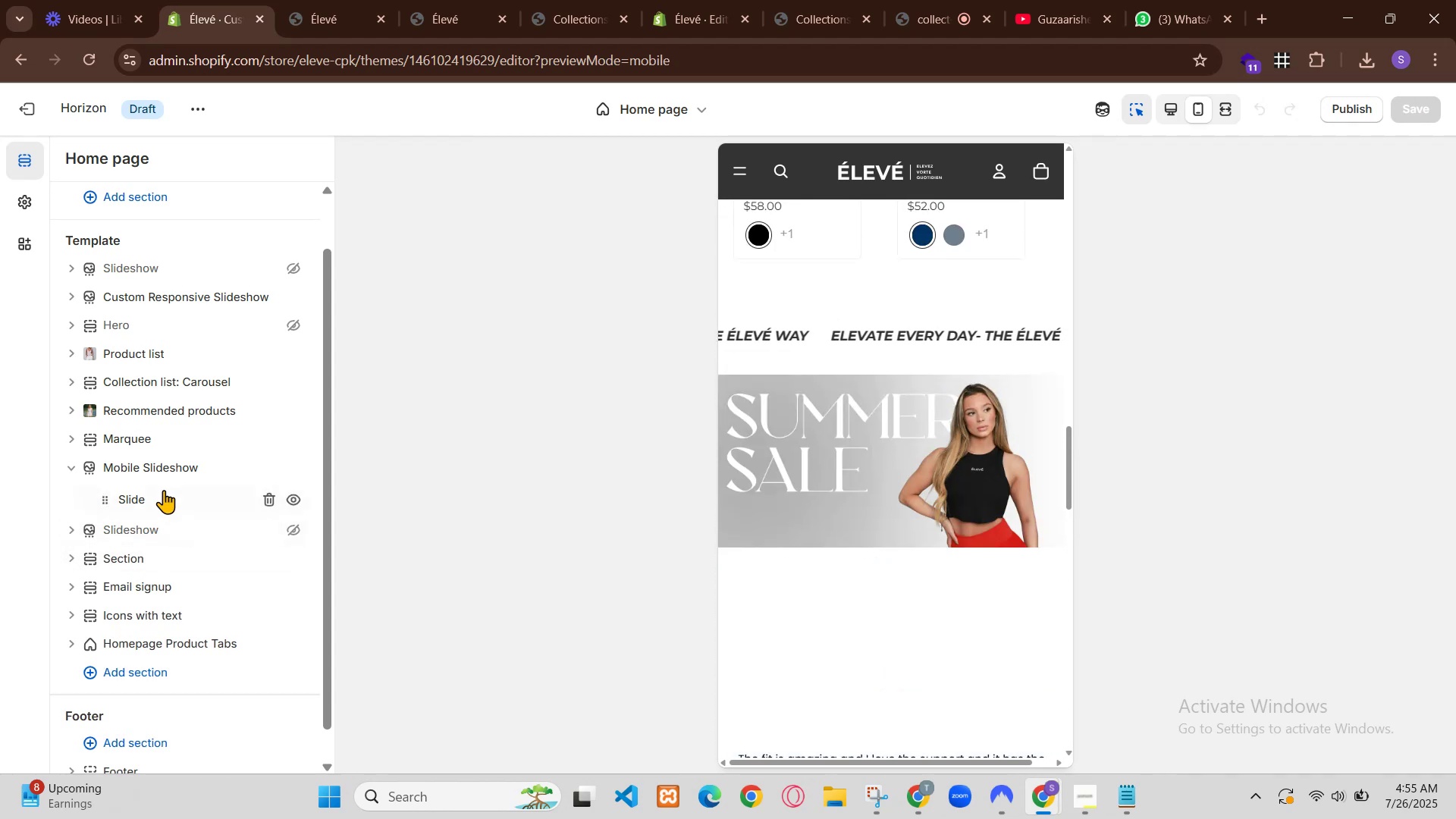 
left_click([410, 703])
 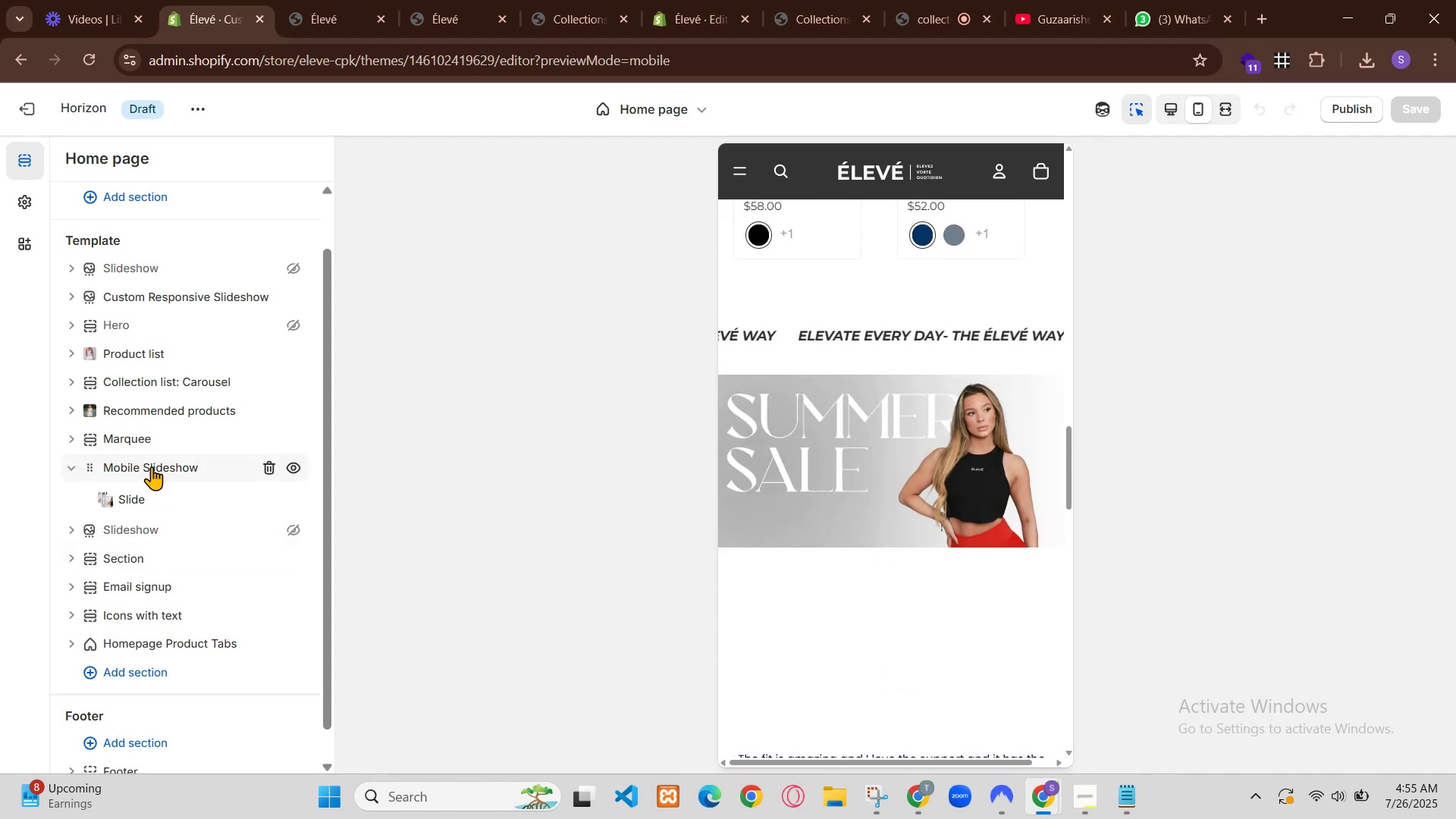 
left_click([366, 703])
 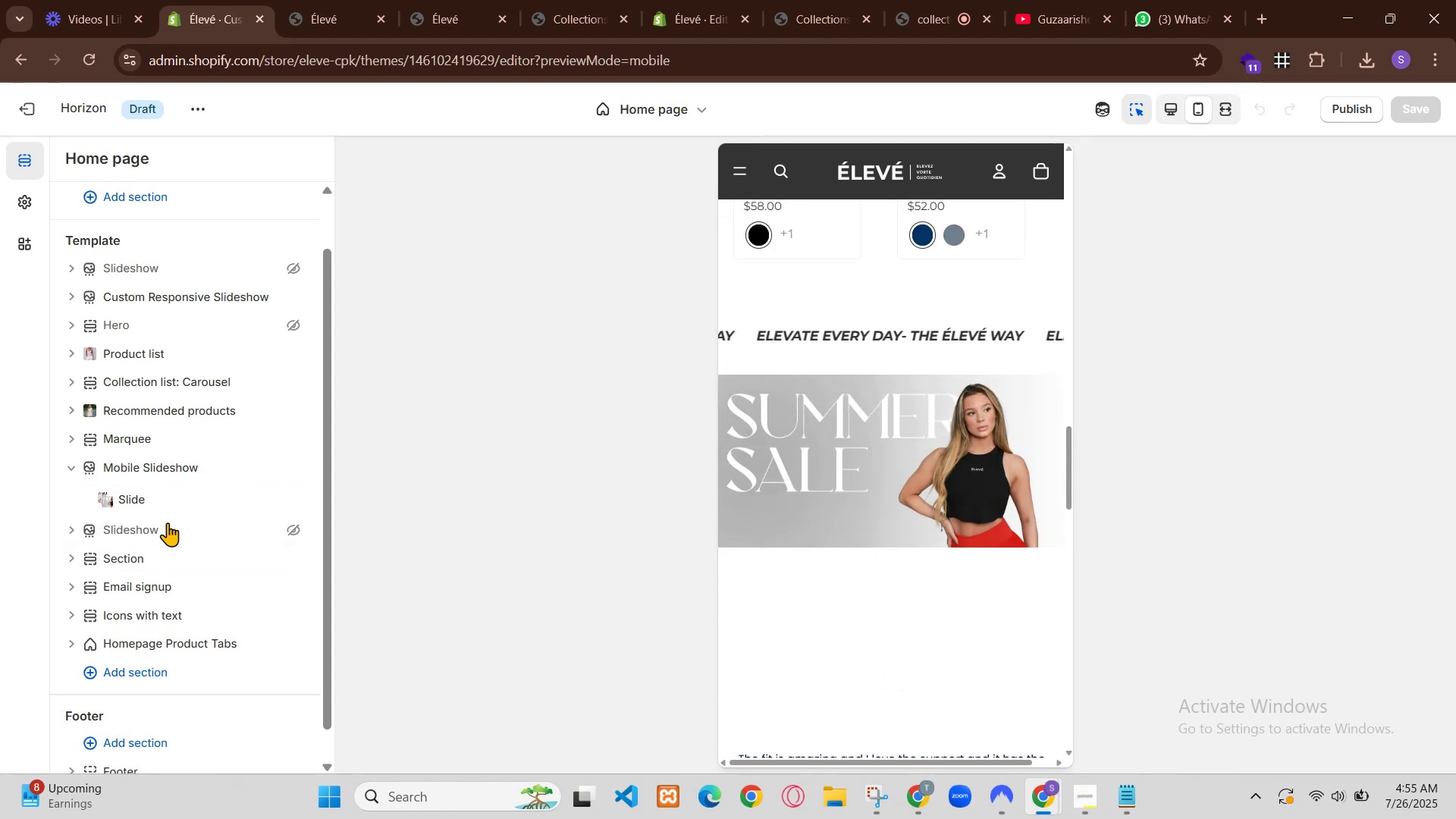 
left_click([413, 703])
 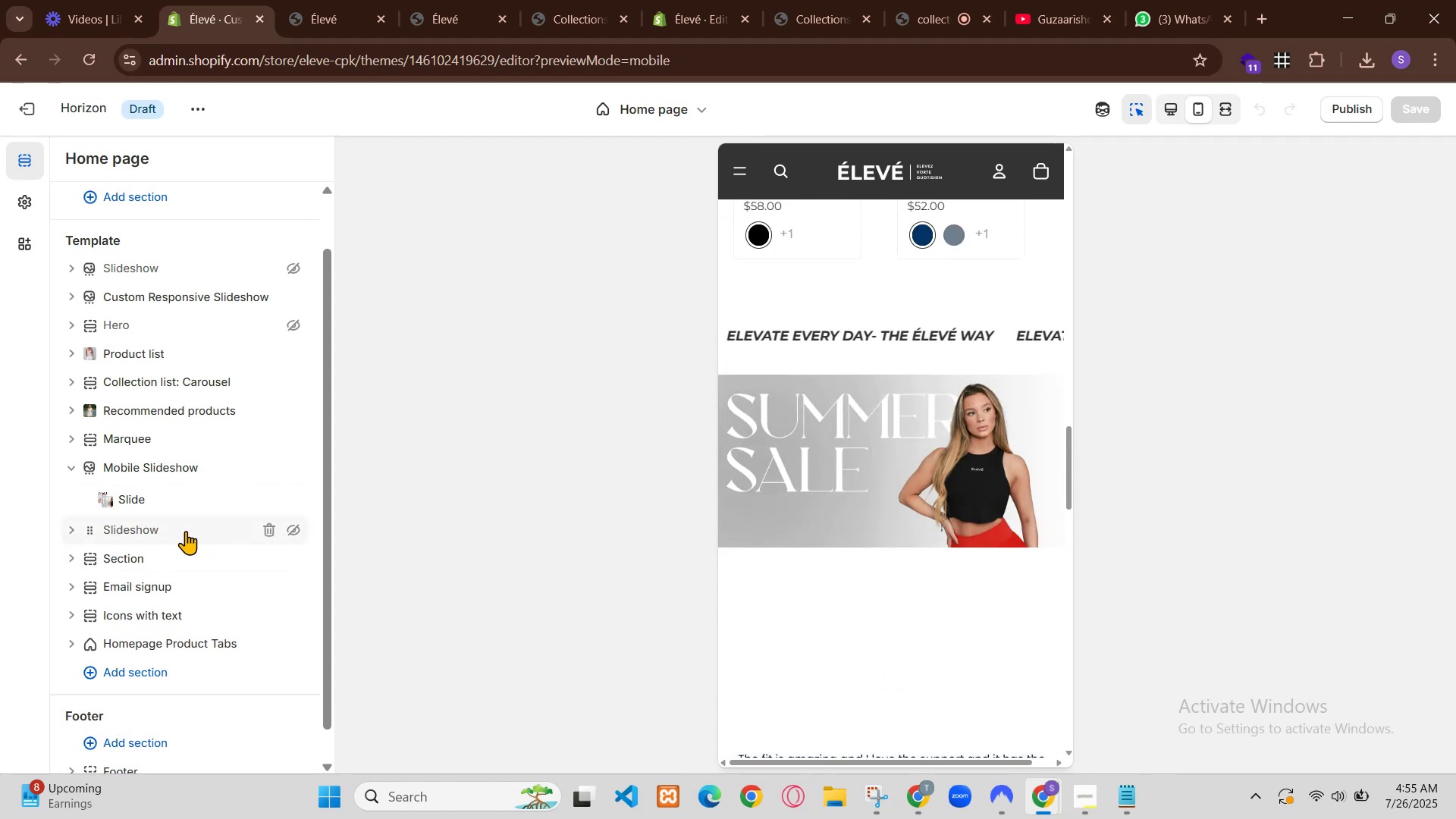 
left_click([457, 707])
 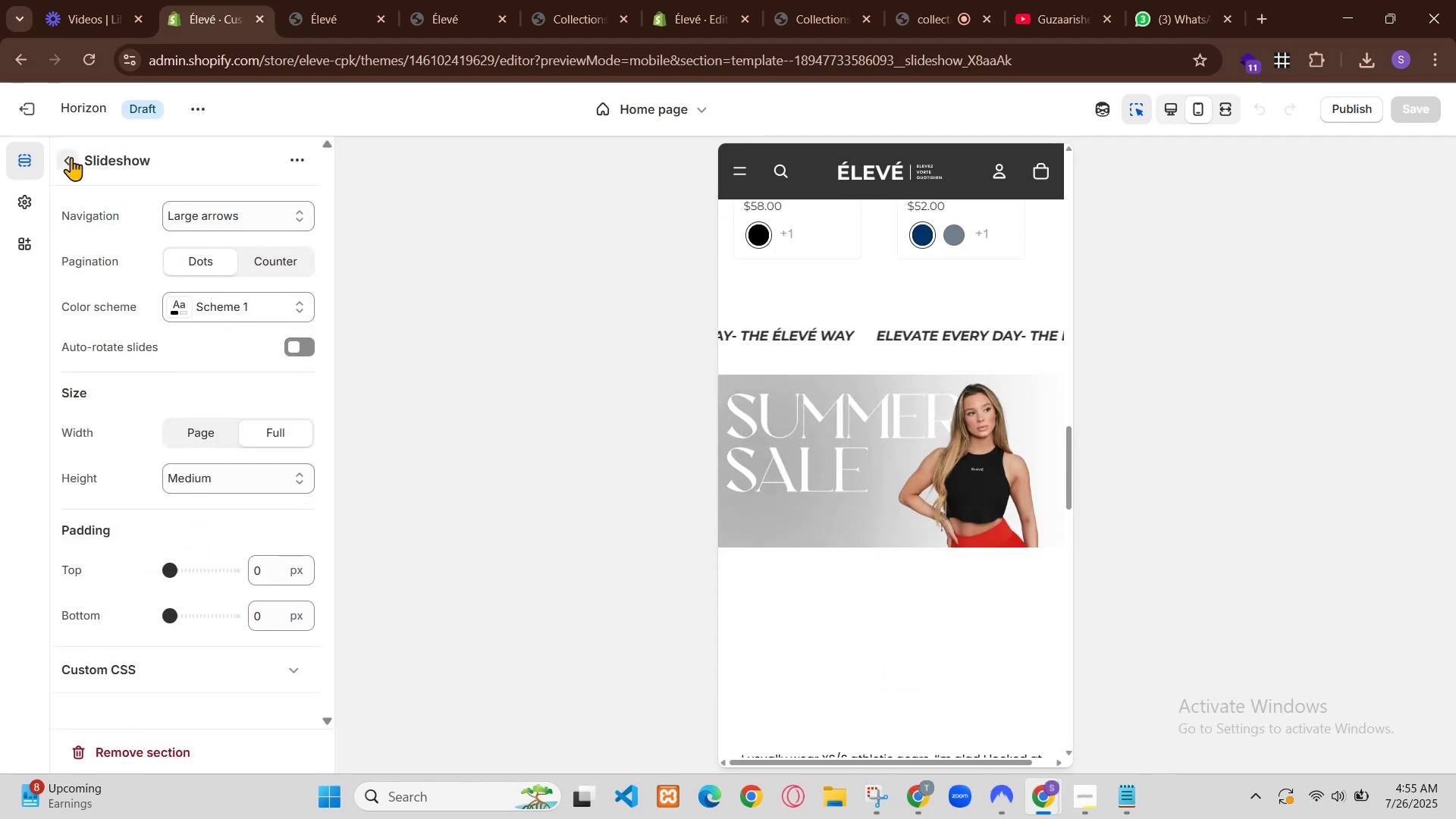 
scroll: coordinate [892, 567], scroll_direction: down, amount: 1.0
 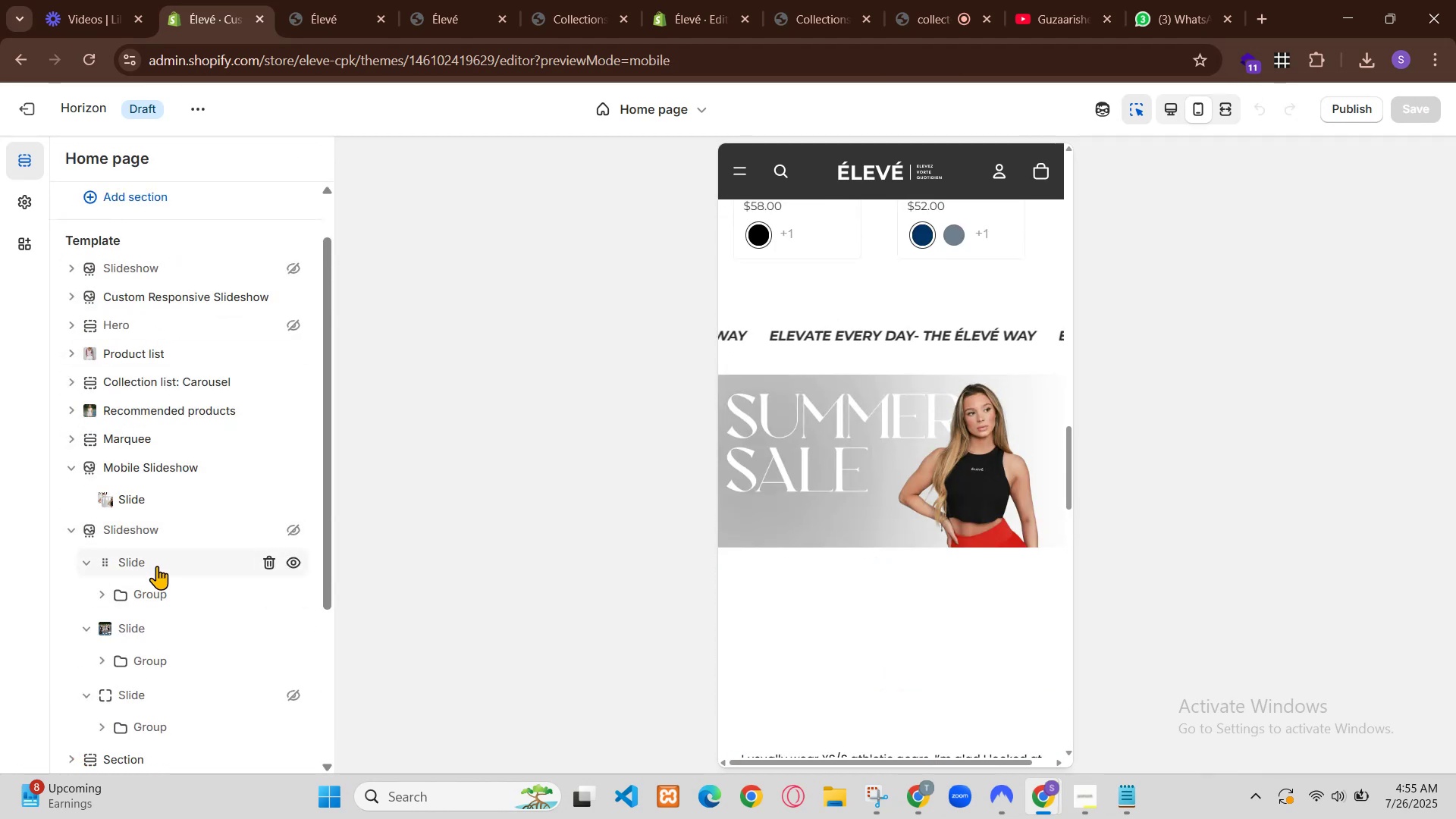 
scroll: coordinate [1185, 479], scroll_direction: up, amount: 1.0
 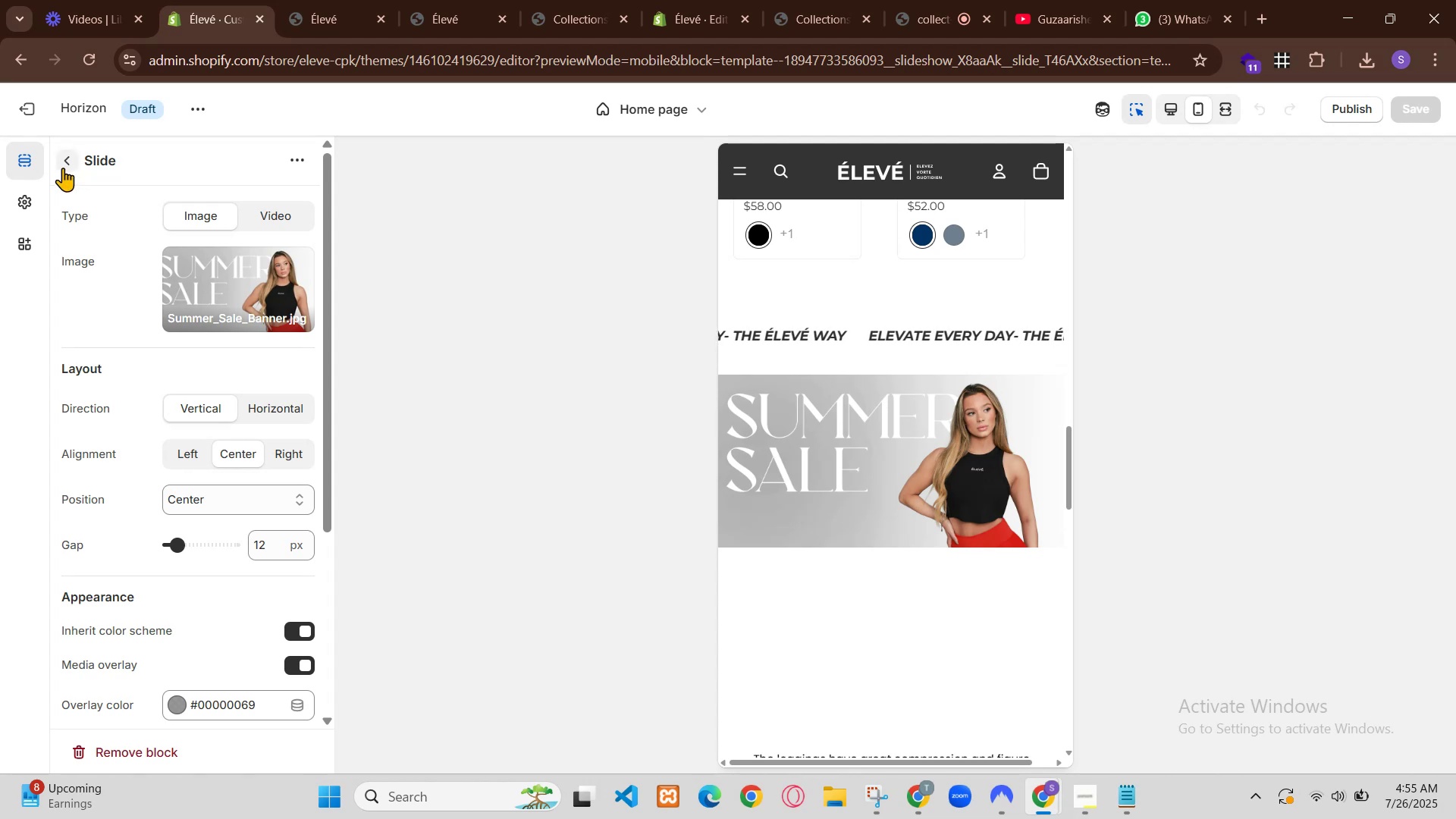 
scroll: coordinate [598, 488], scroll_direction: down, amount: 1.0
 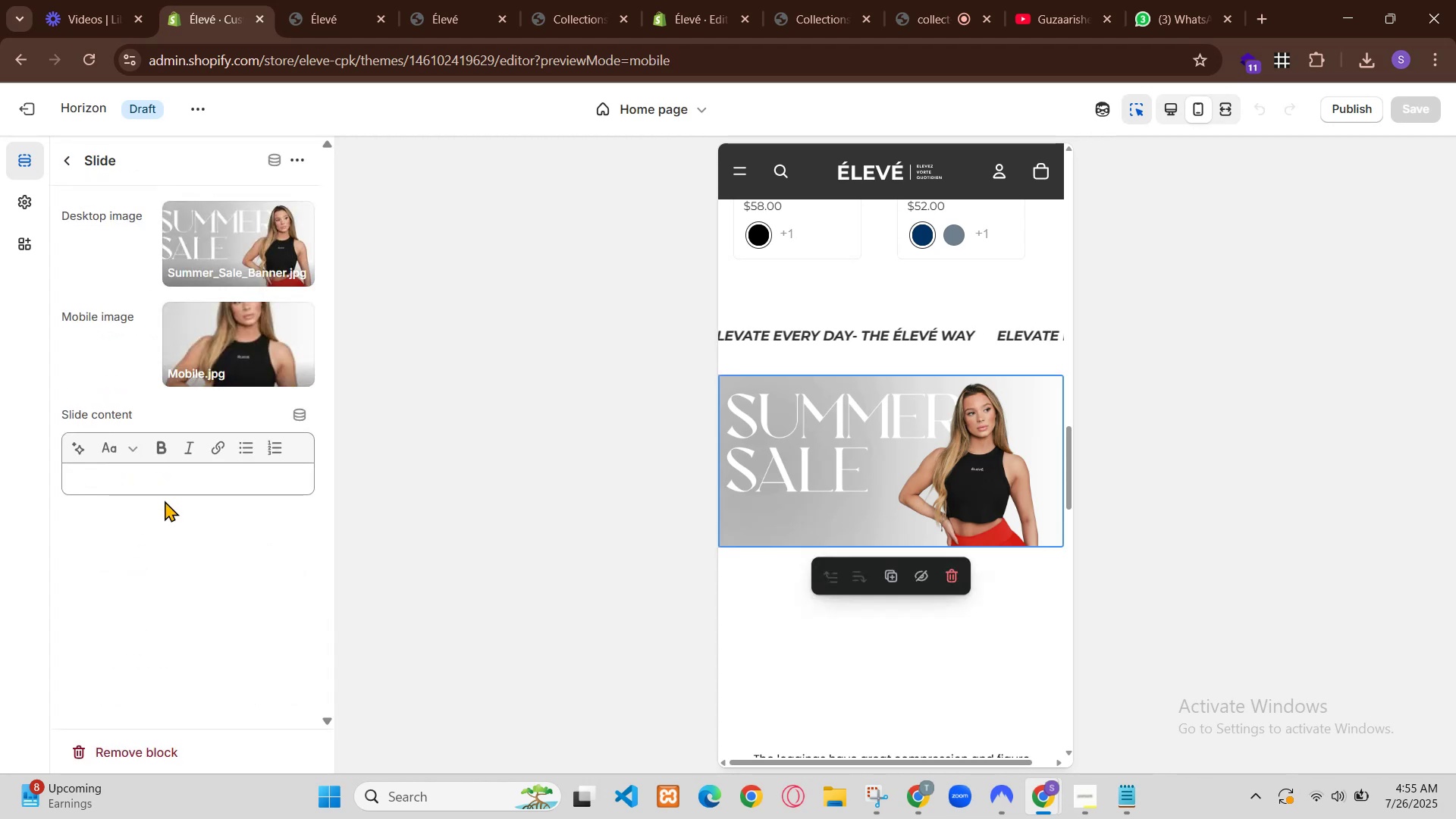 
scroll: coordinate [662, 428], scroll_direction: up, amount: 1.0
 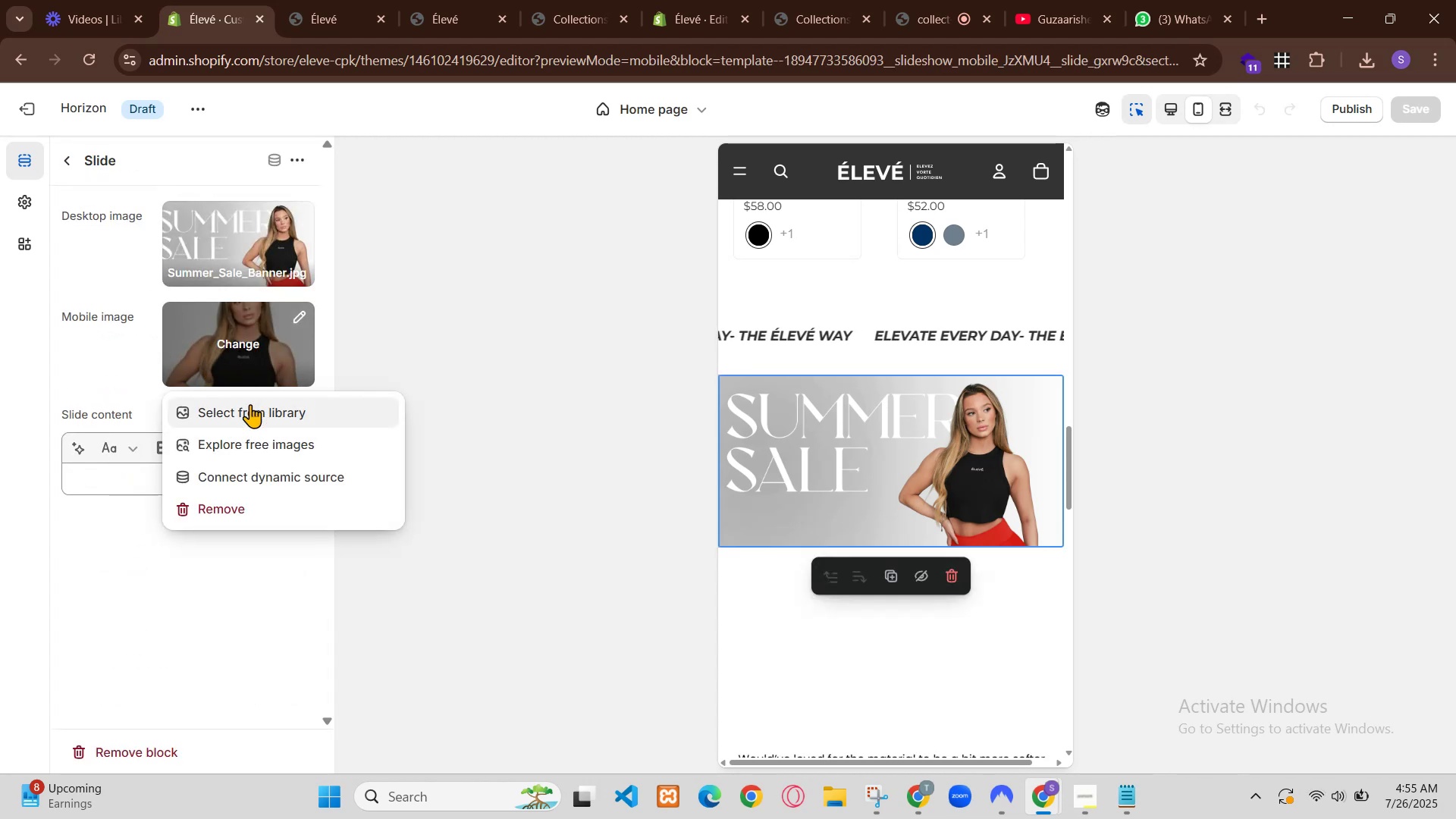 
left_click([711, 698])
 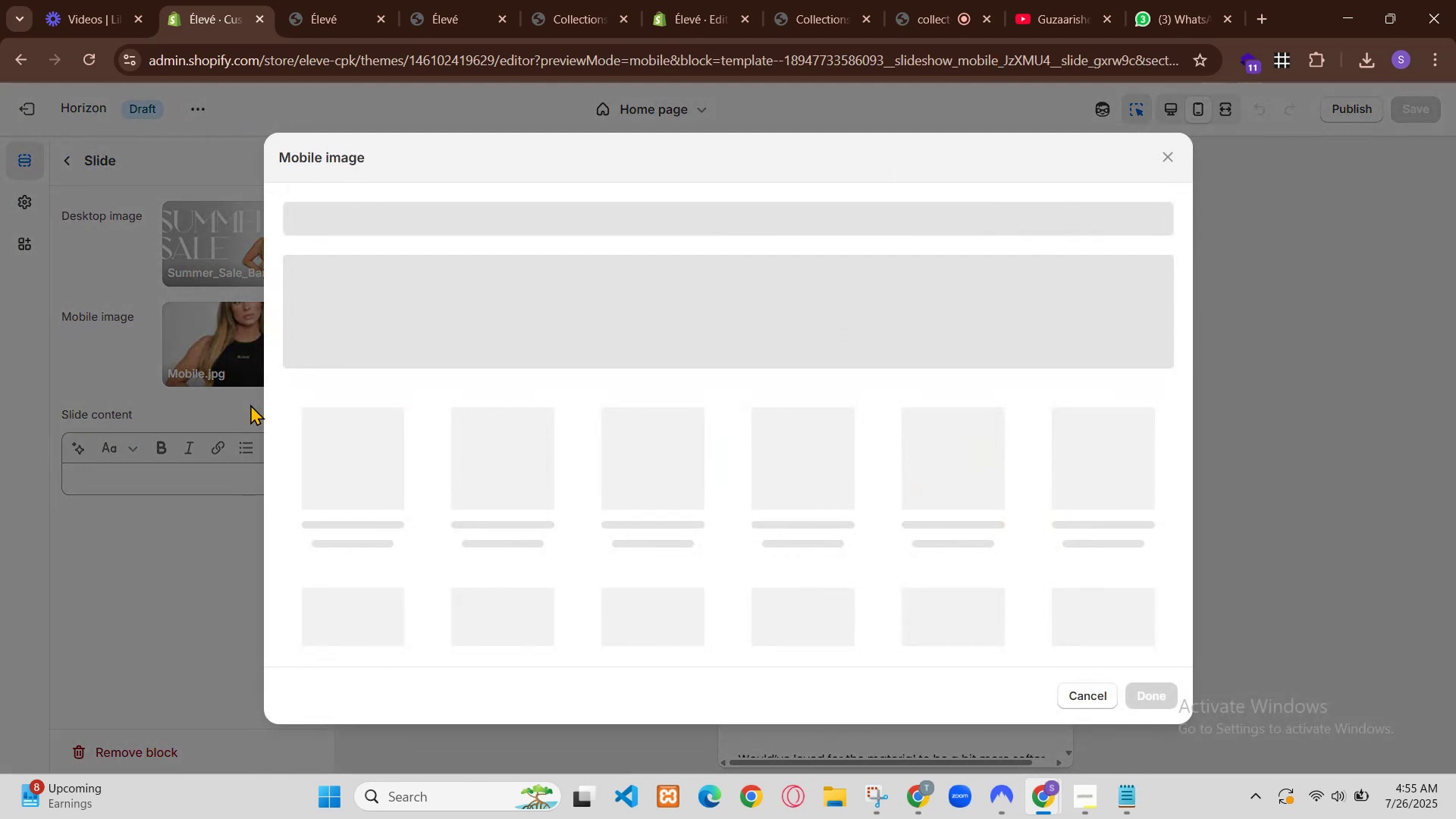 
key(Control+R)
 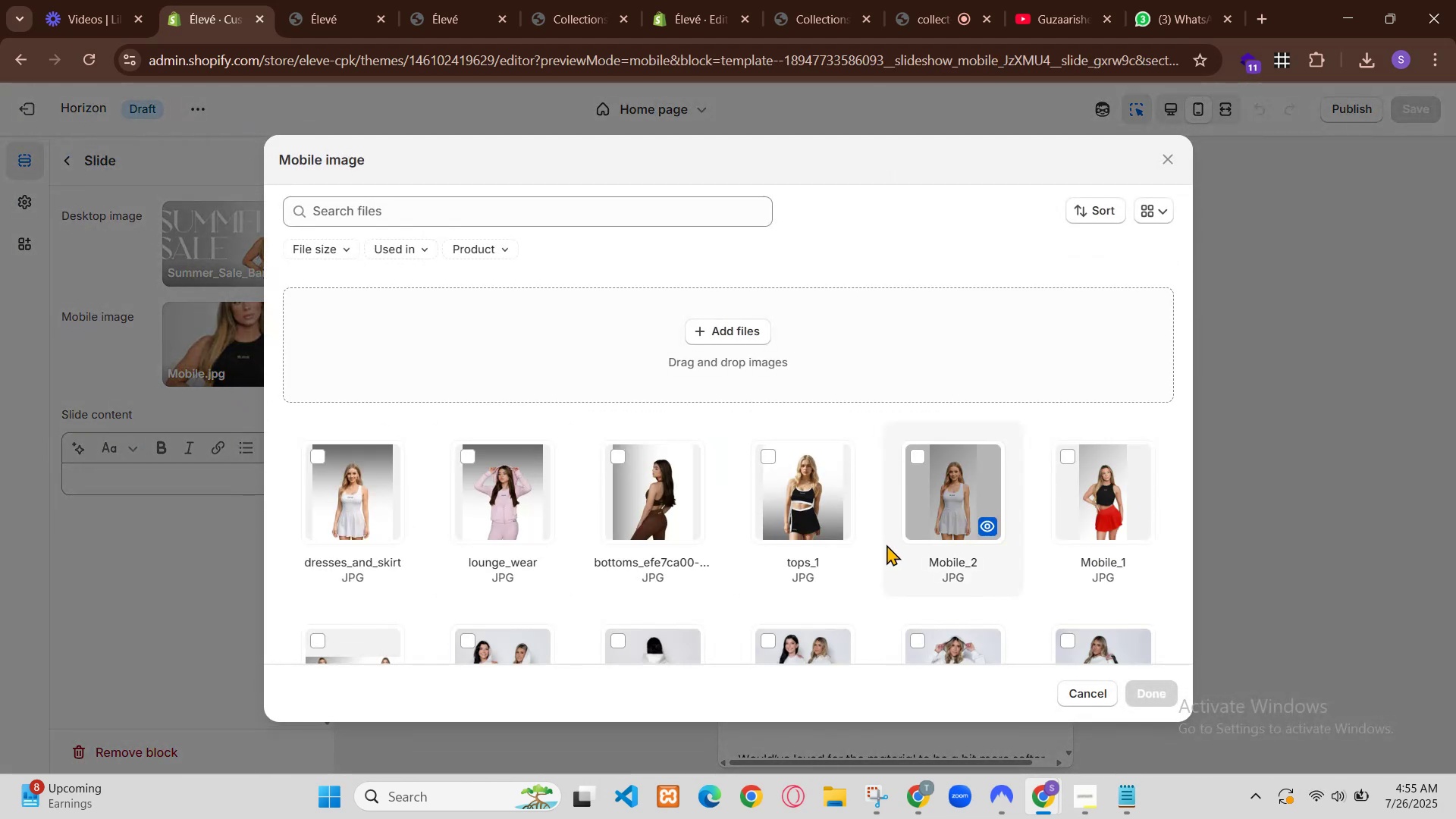 
left_click([616, 0])
 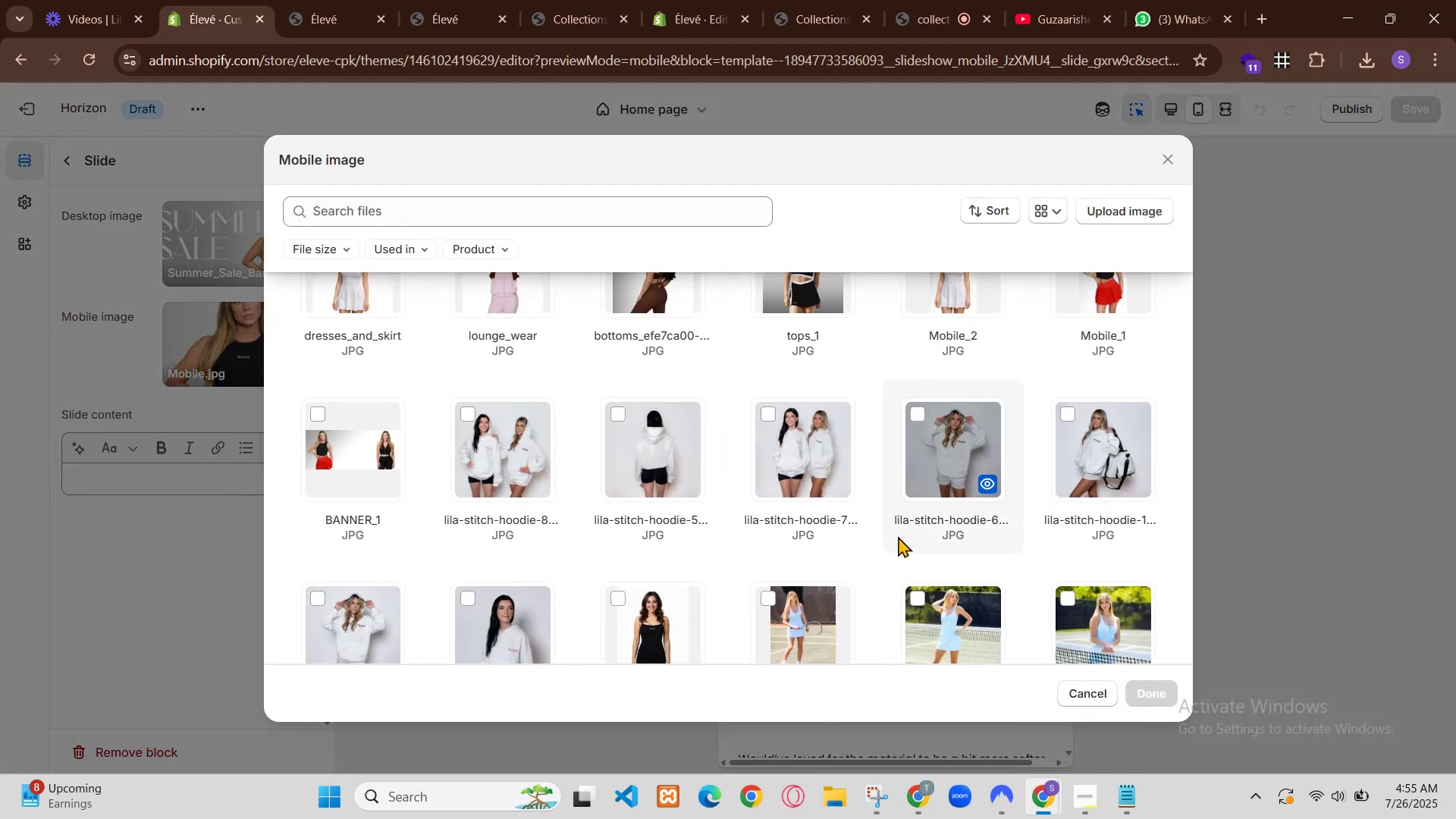 
left_click([971, 0])
 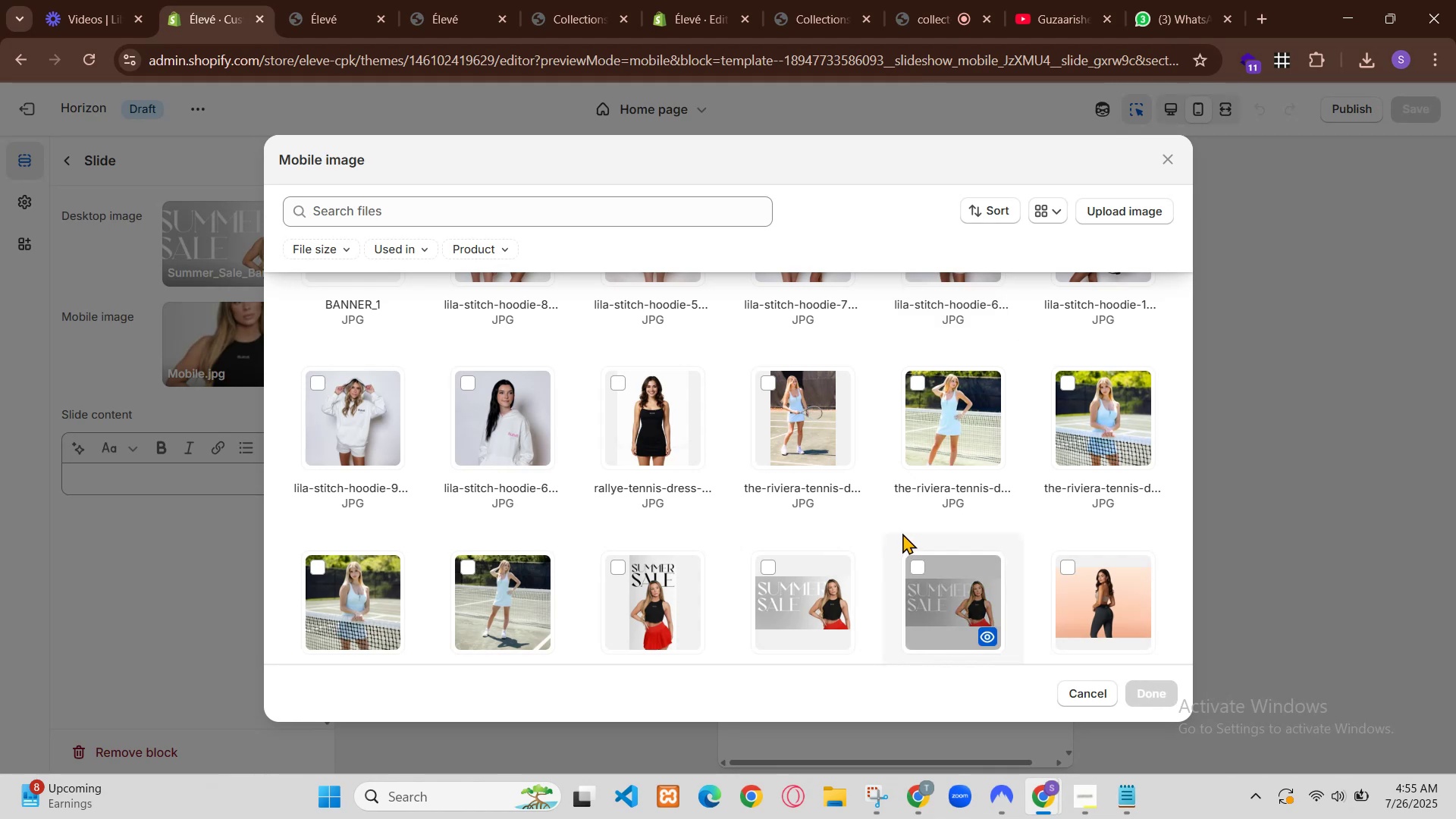 
left_click([997, 0])
 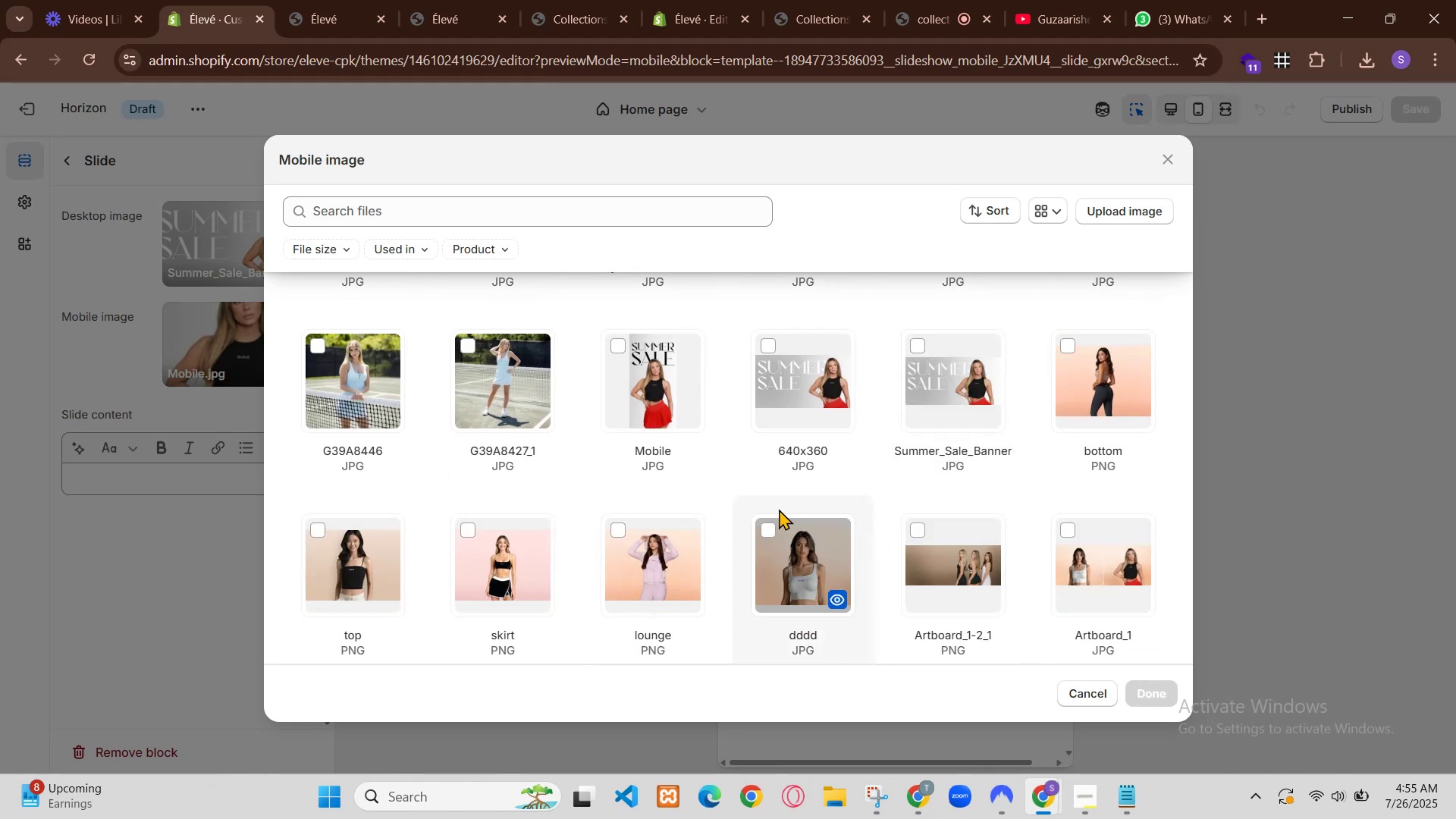 
left_click([921, 555])
 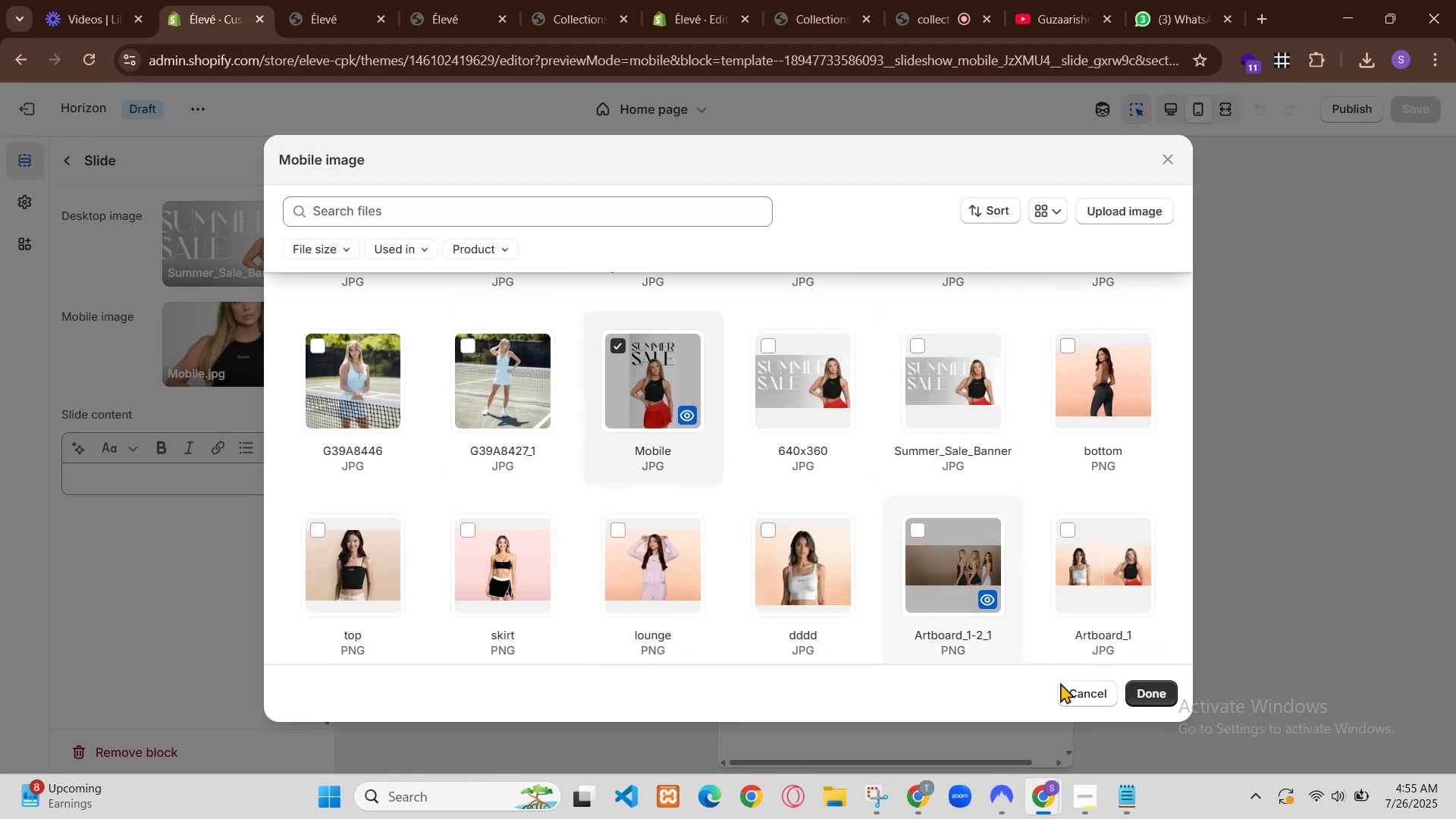 
left_click([213, 611])
 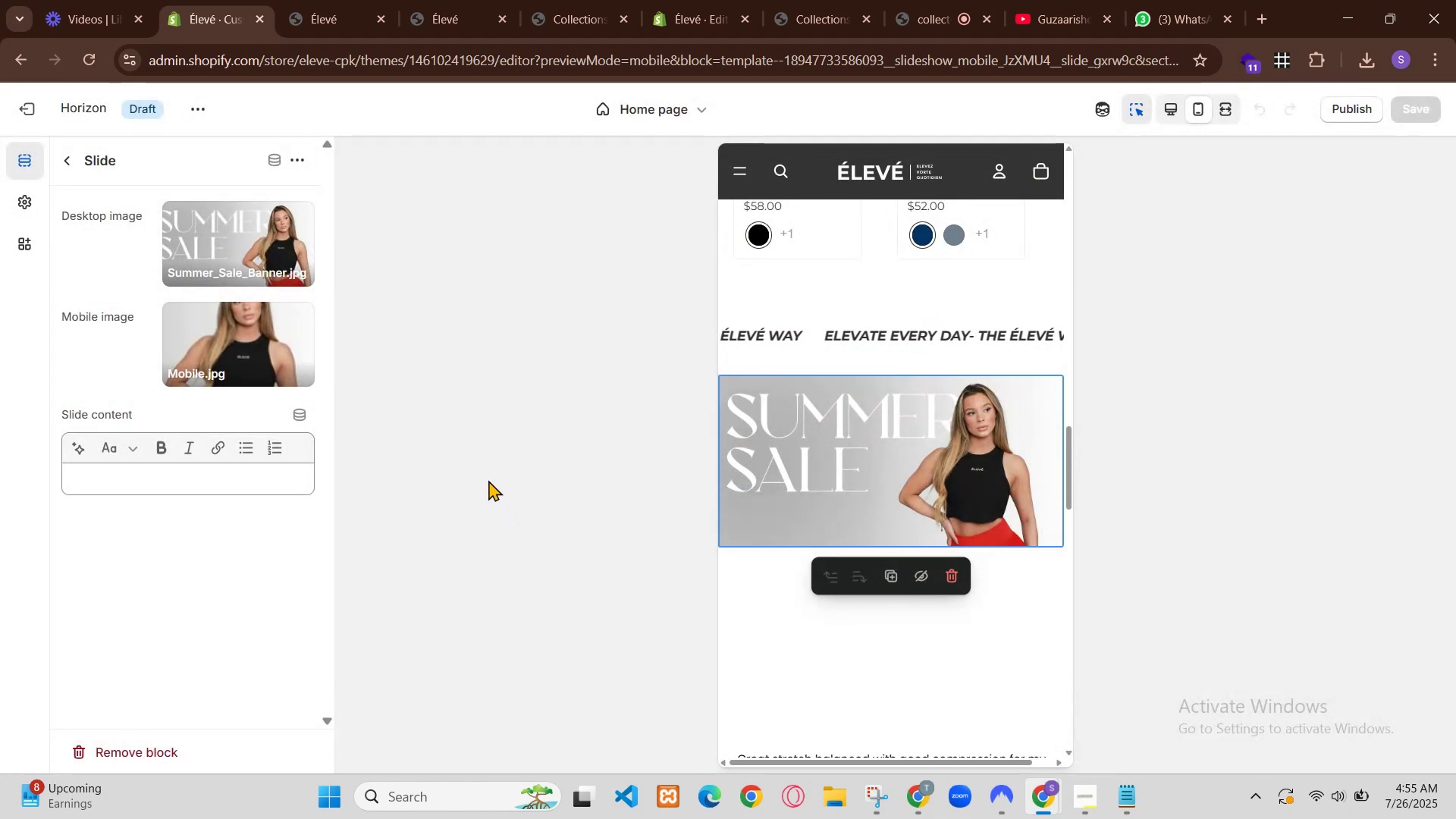 
left_click([391, 0])
 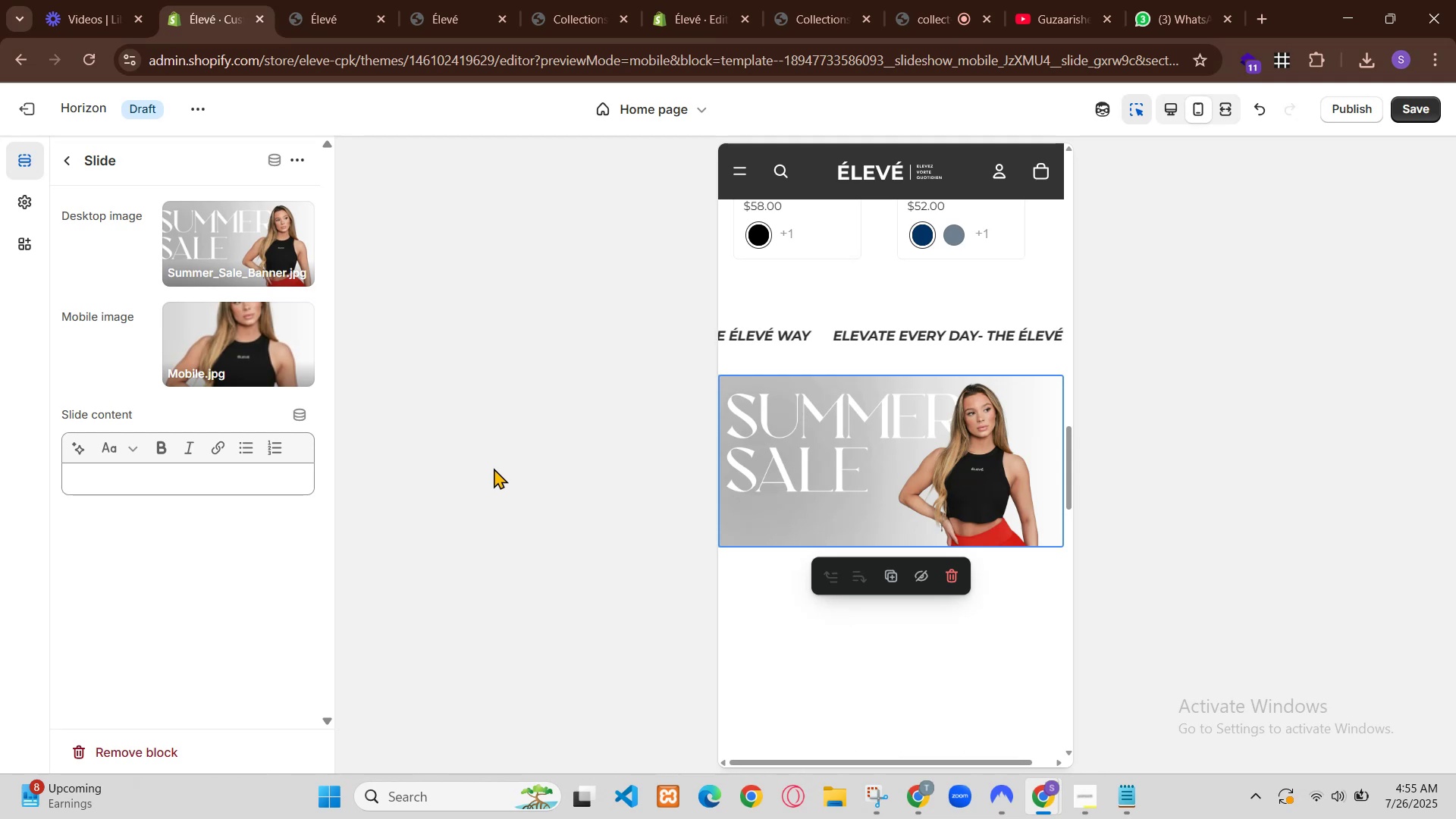 
wait(6.11)
 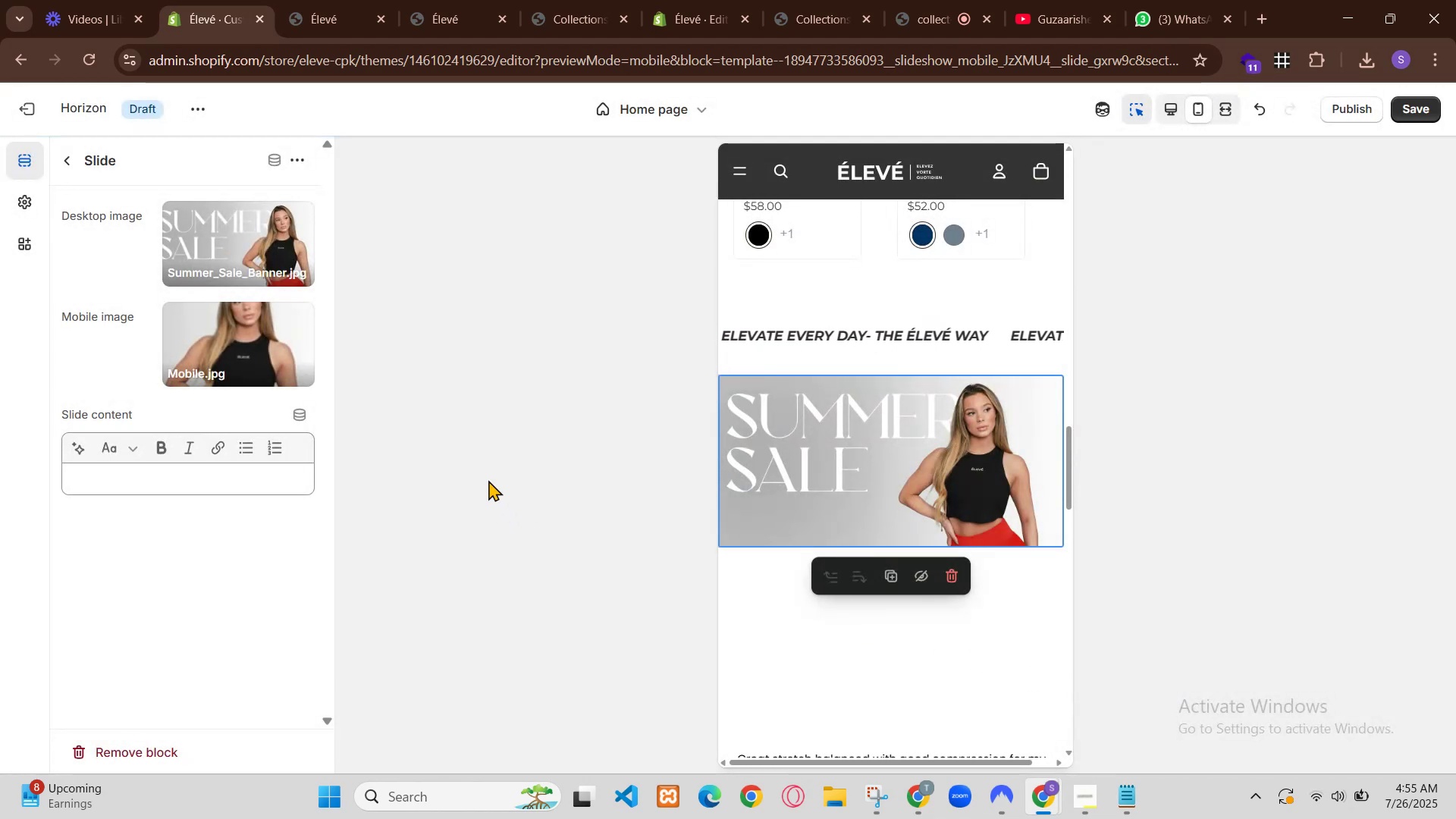 
scroll: coordinate [575, 435], scroll_direction: down, amount: 20.0
 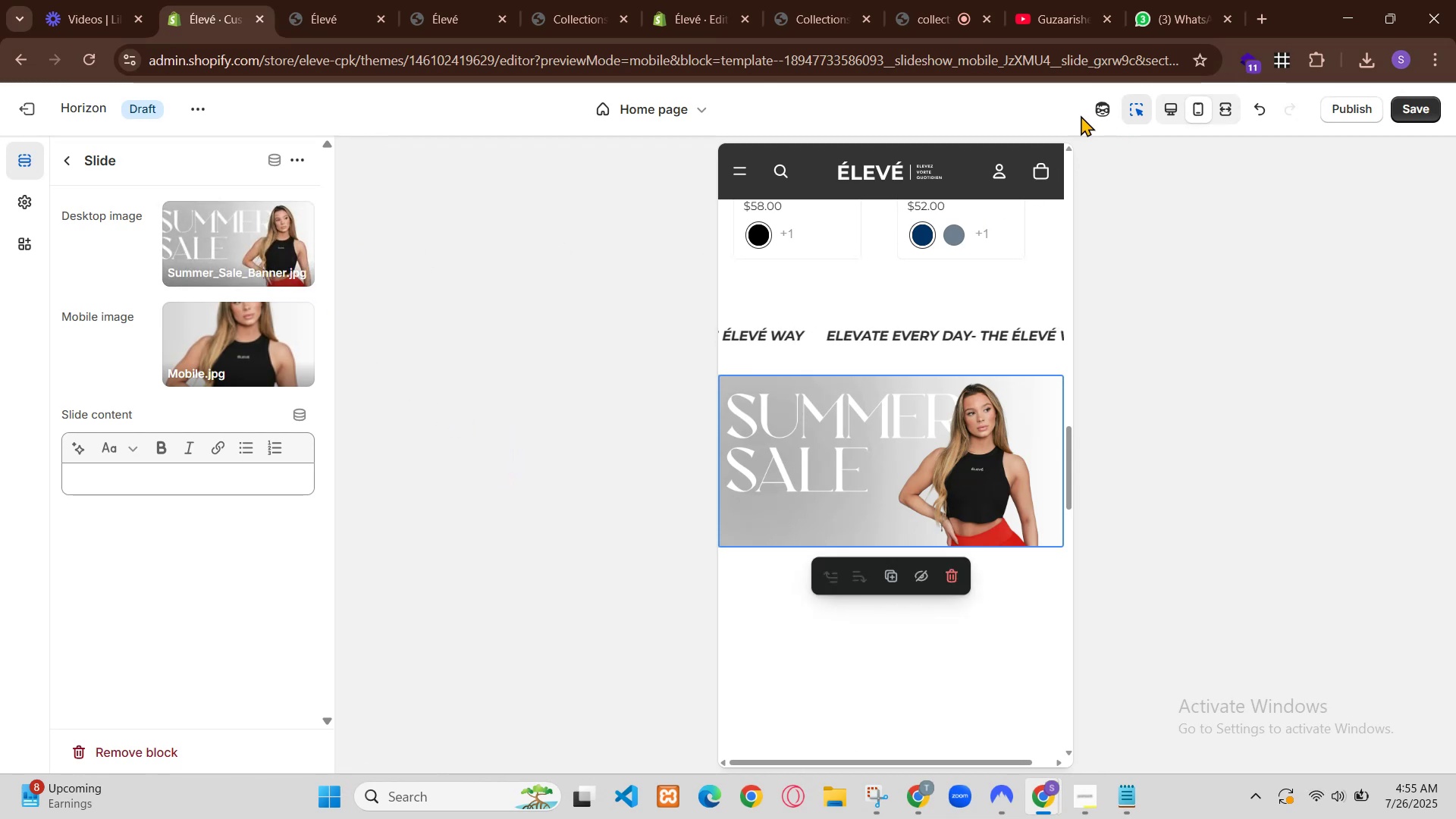 
scroll: coordinate [466, 451], scroll_direction: up, amount: 1.0
 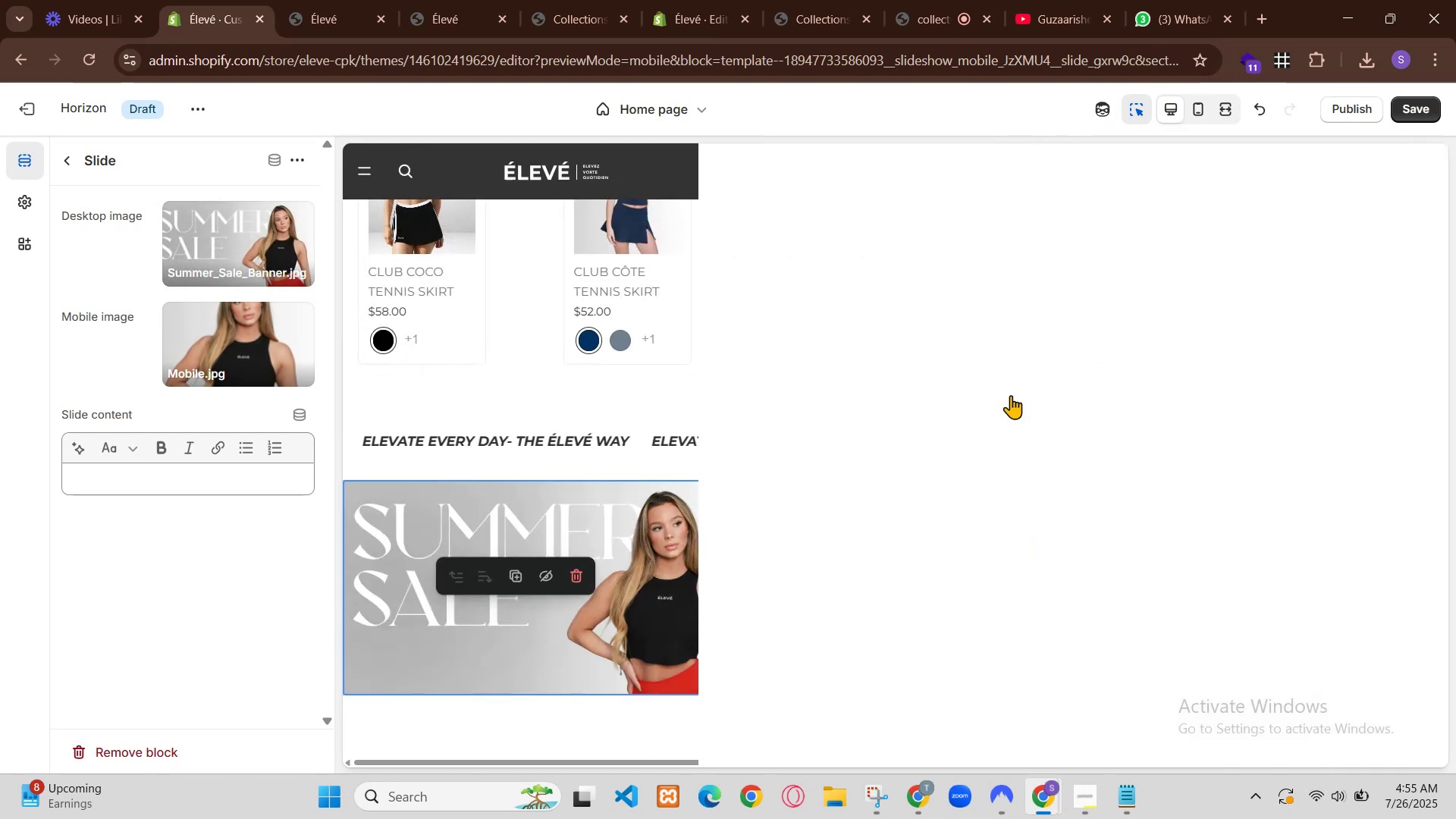 
left_click([455, 526])
 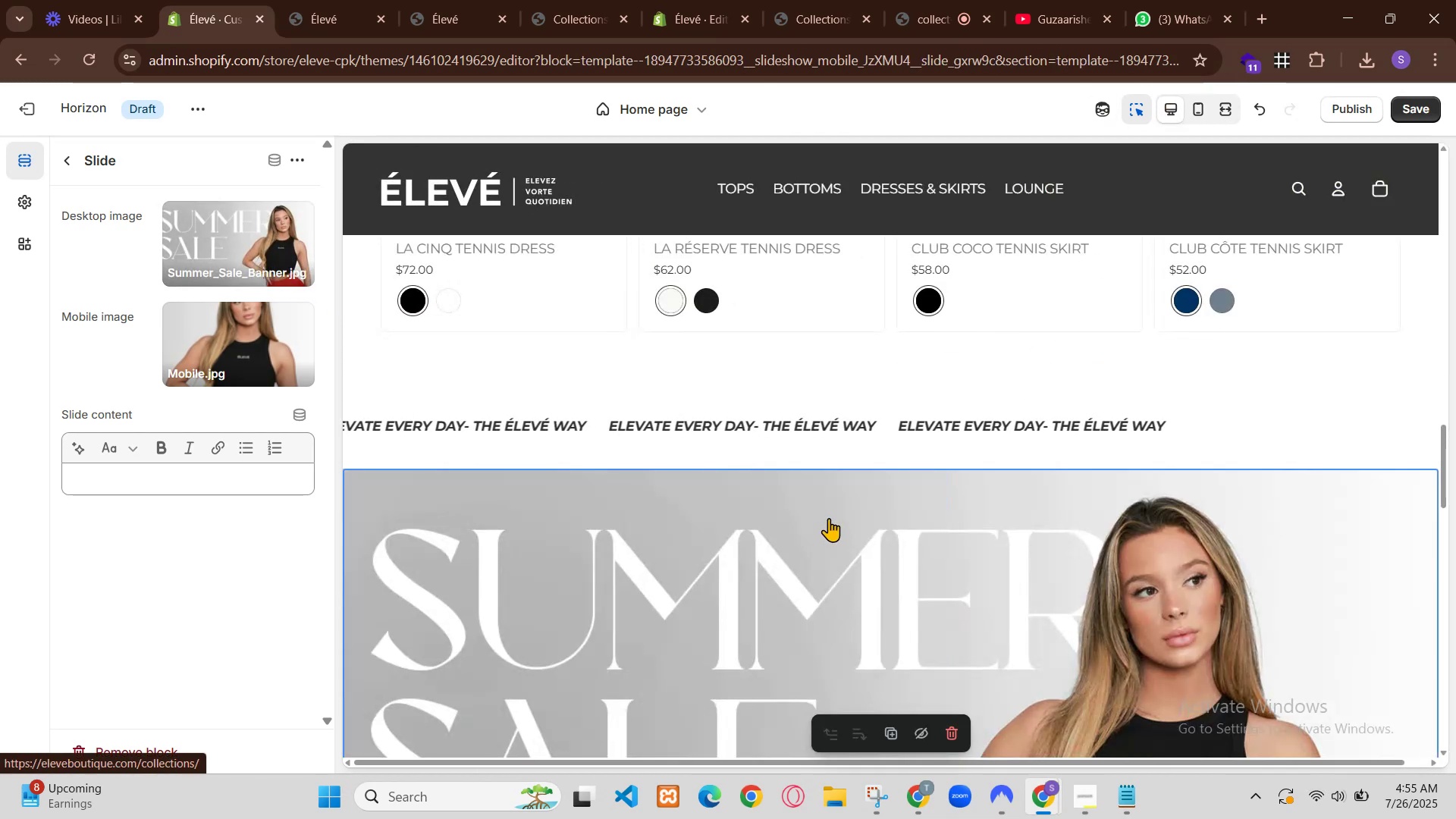 
double_click([443, 526])
 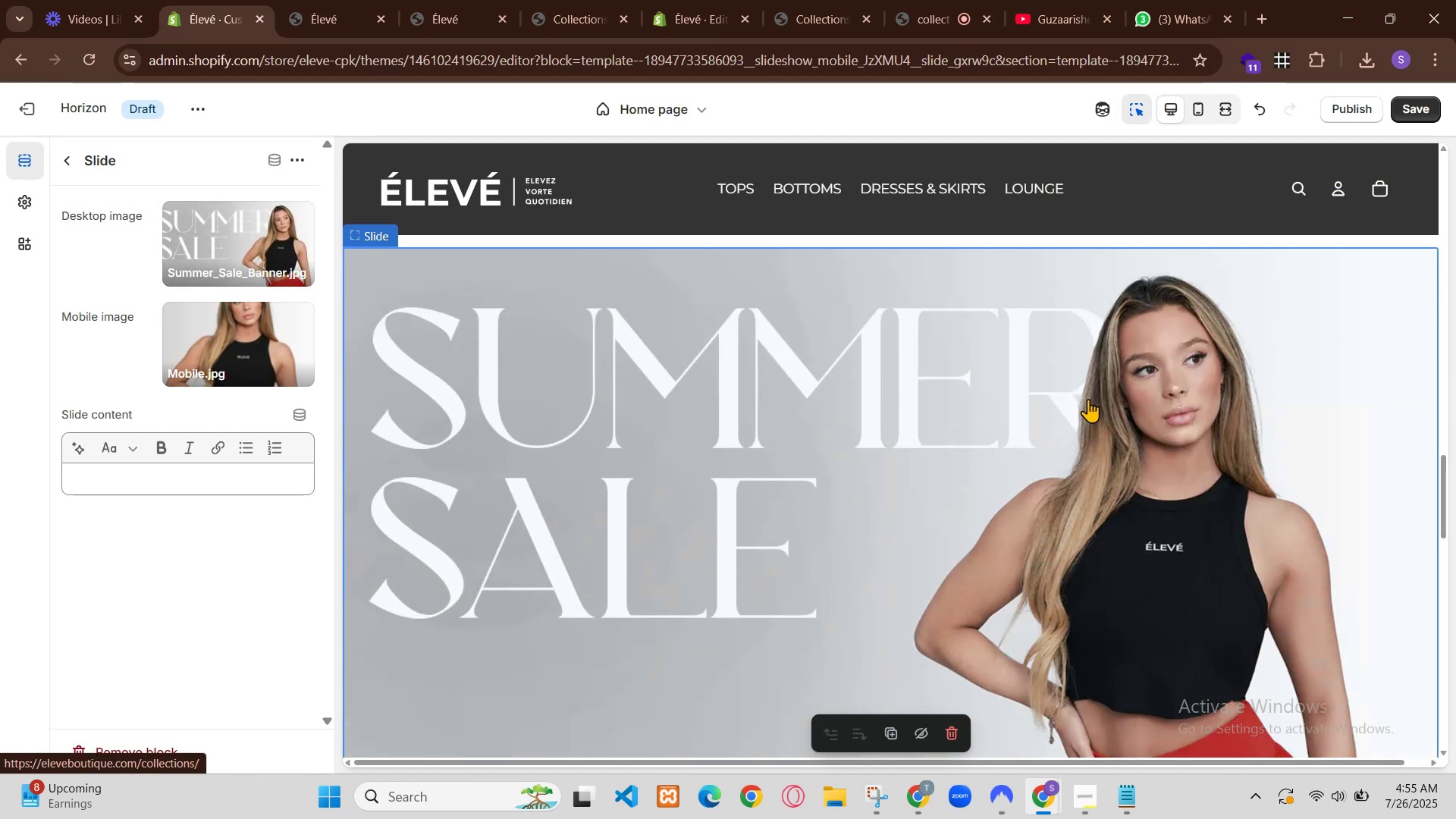 
double_click([682, 520])
 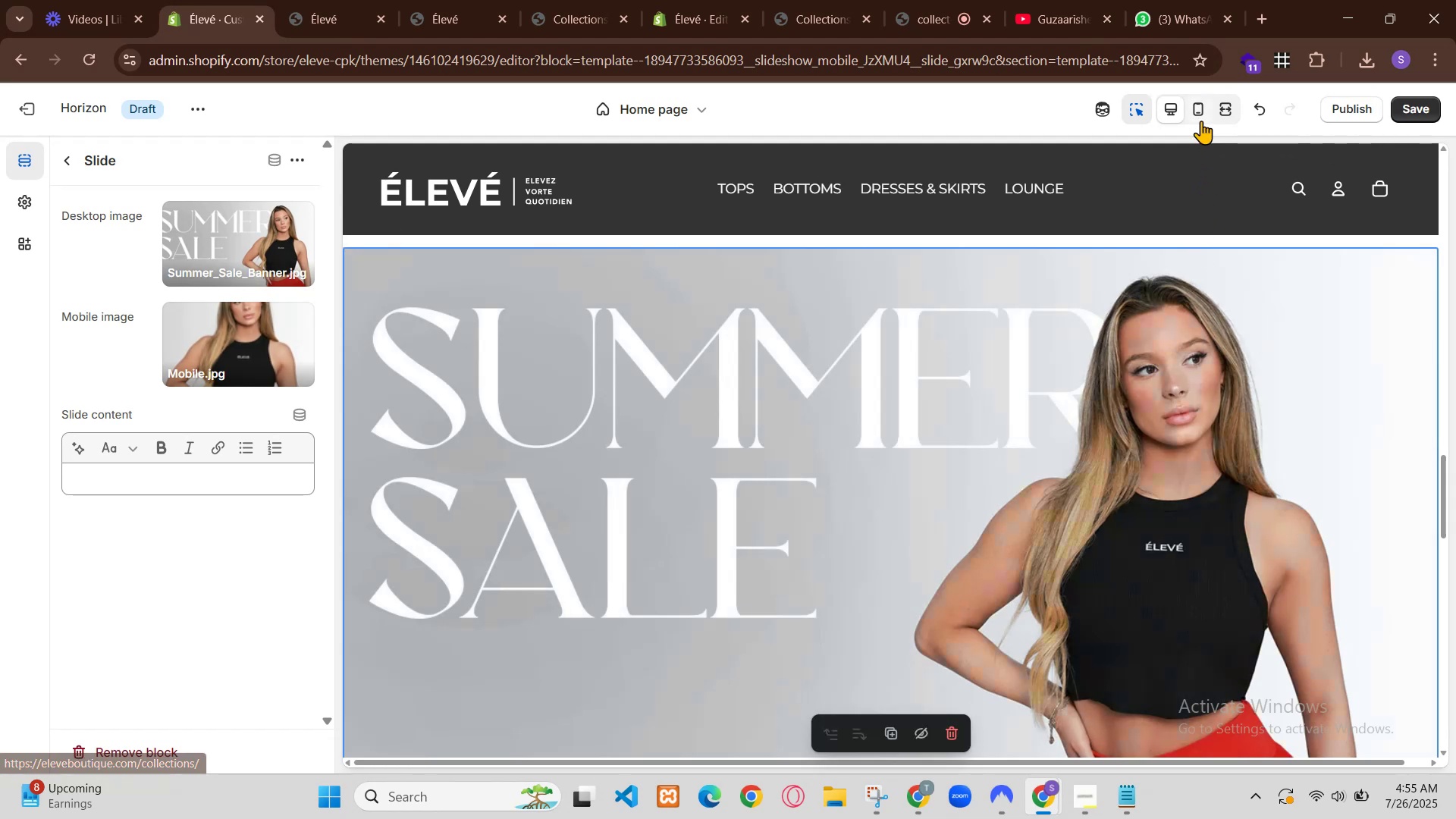 
double_click([719, 521])
 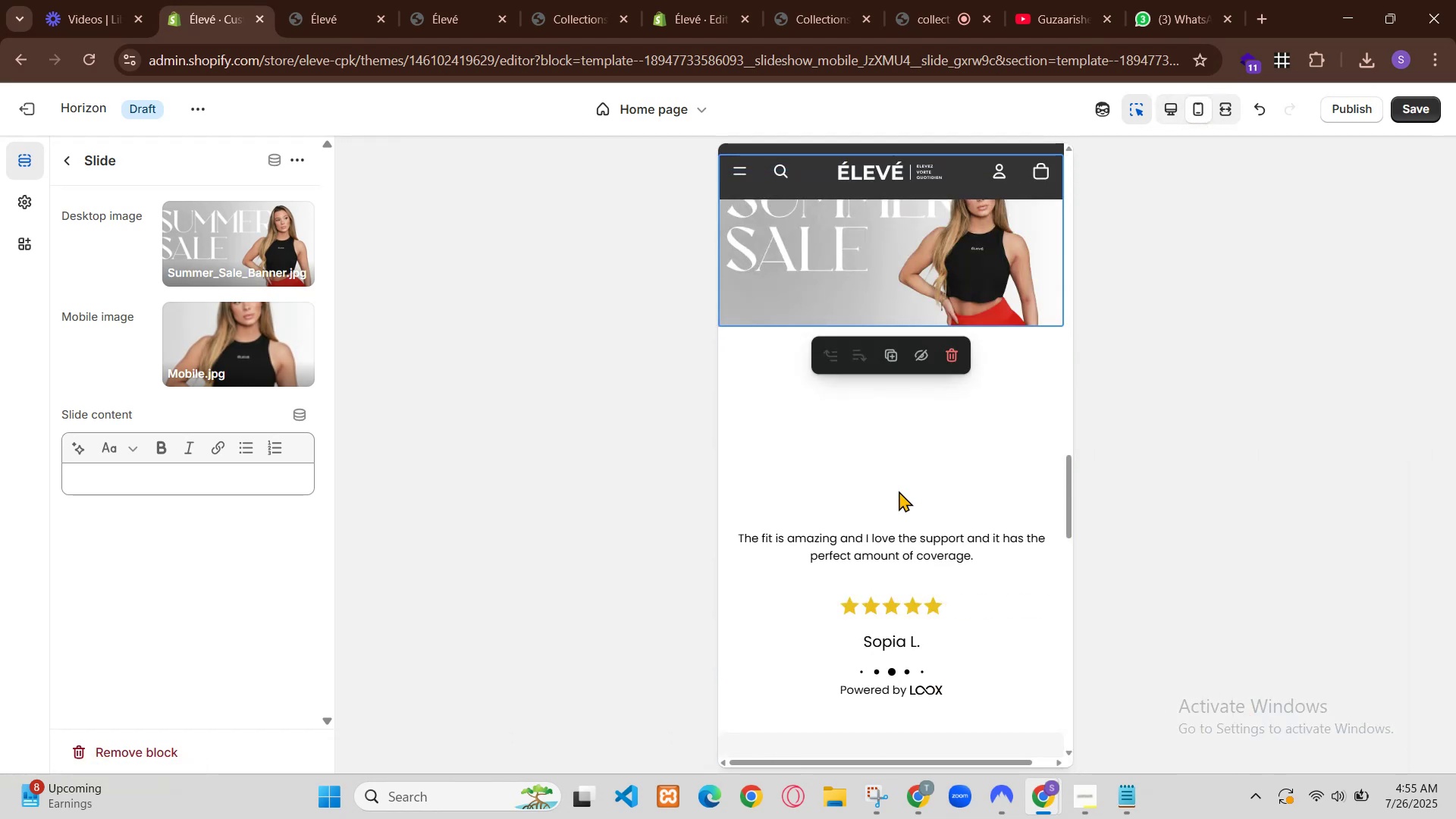 
left_click([641, 525])
 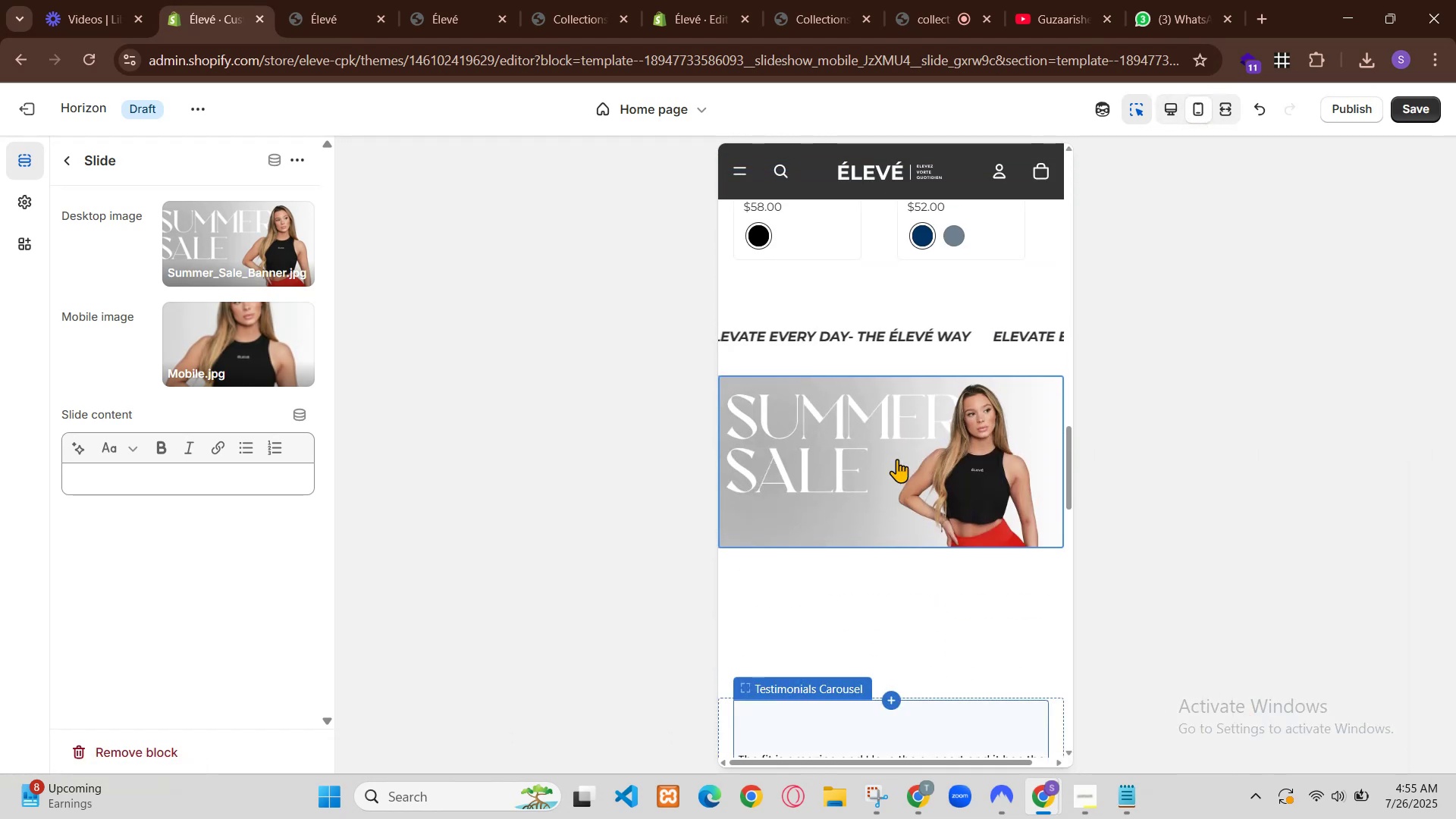 
left_click([641, 525])
 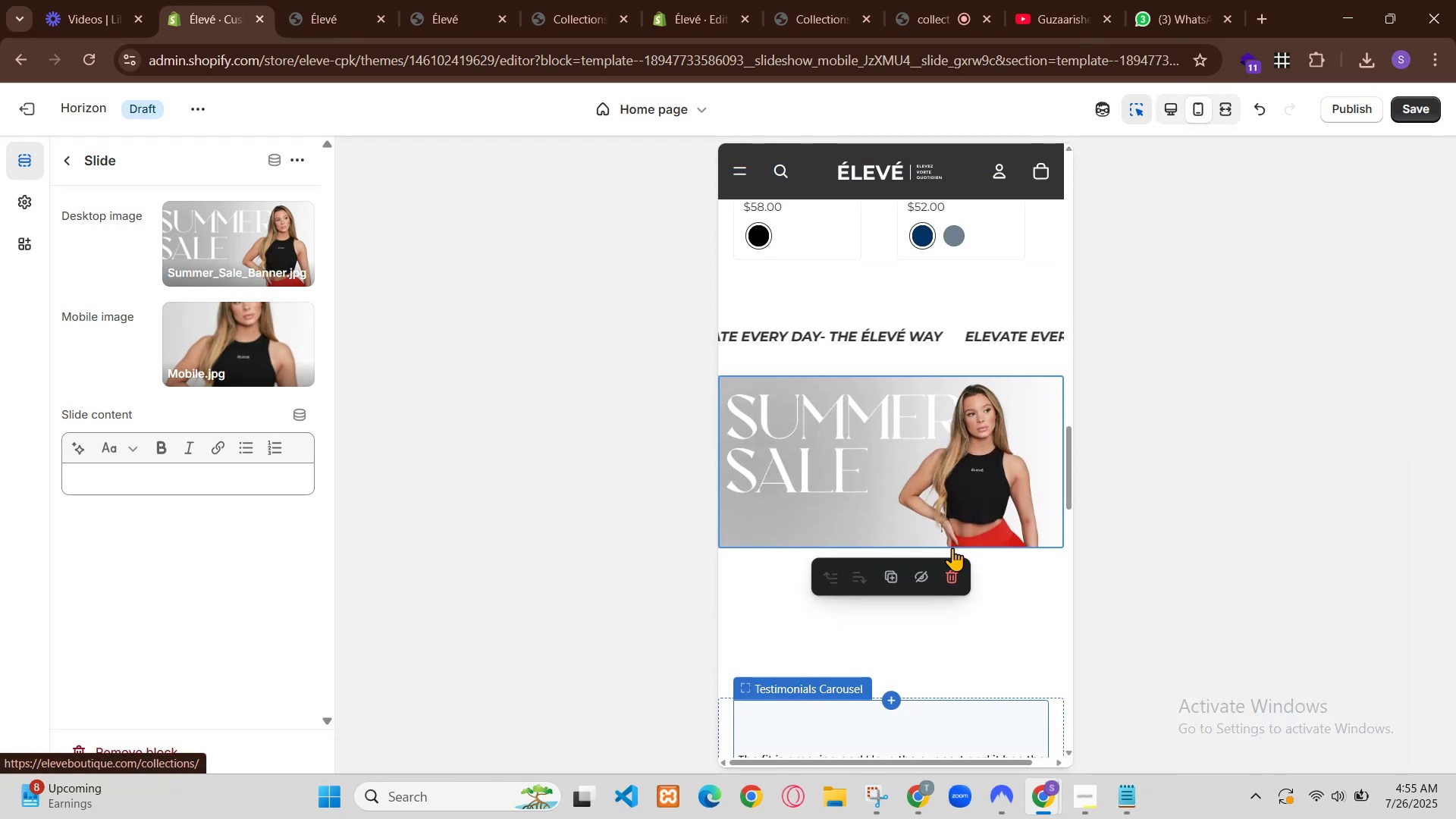 
left_click([641, 525])
 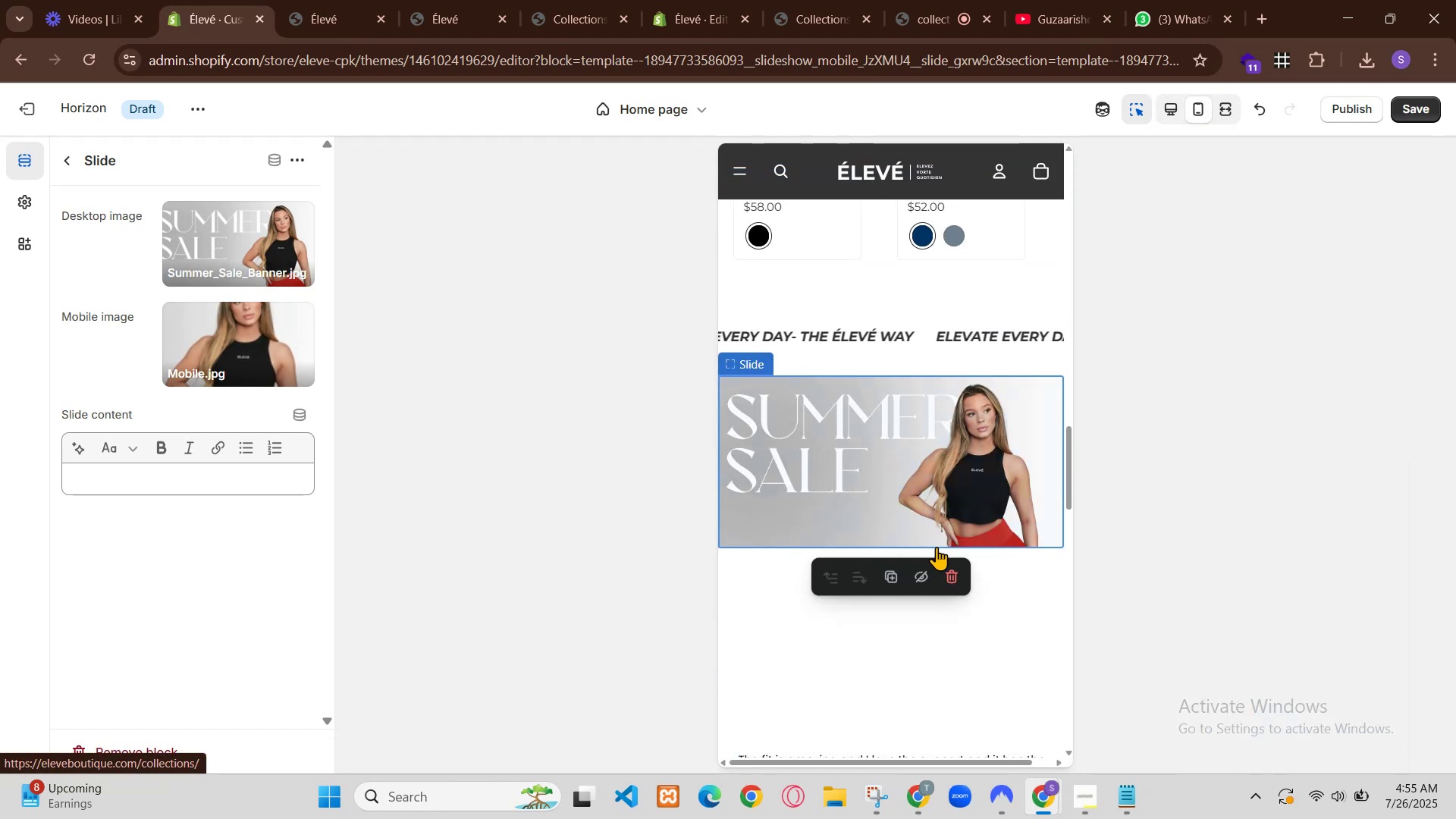 
left_click([668, 521])
 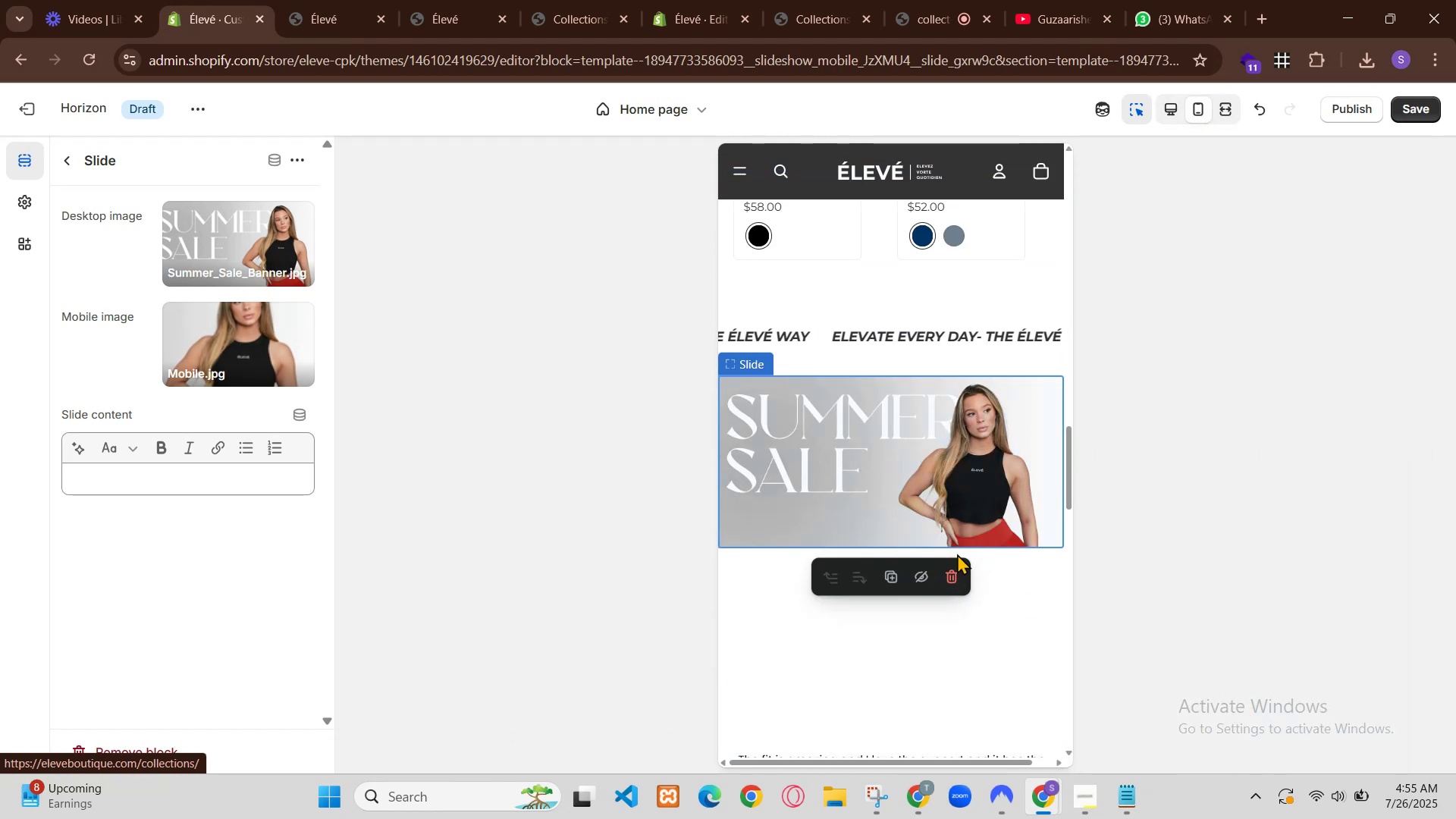 
left_click([965, 522])
 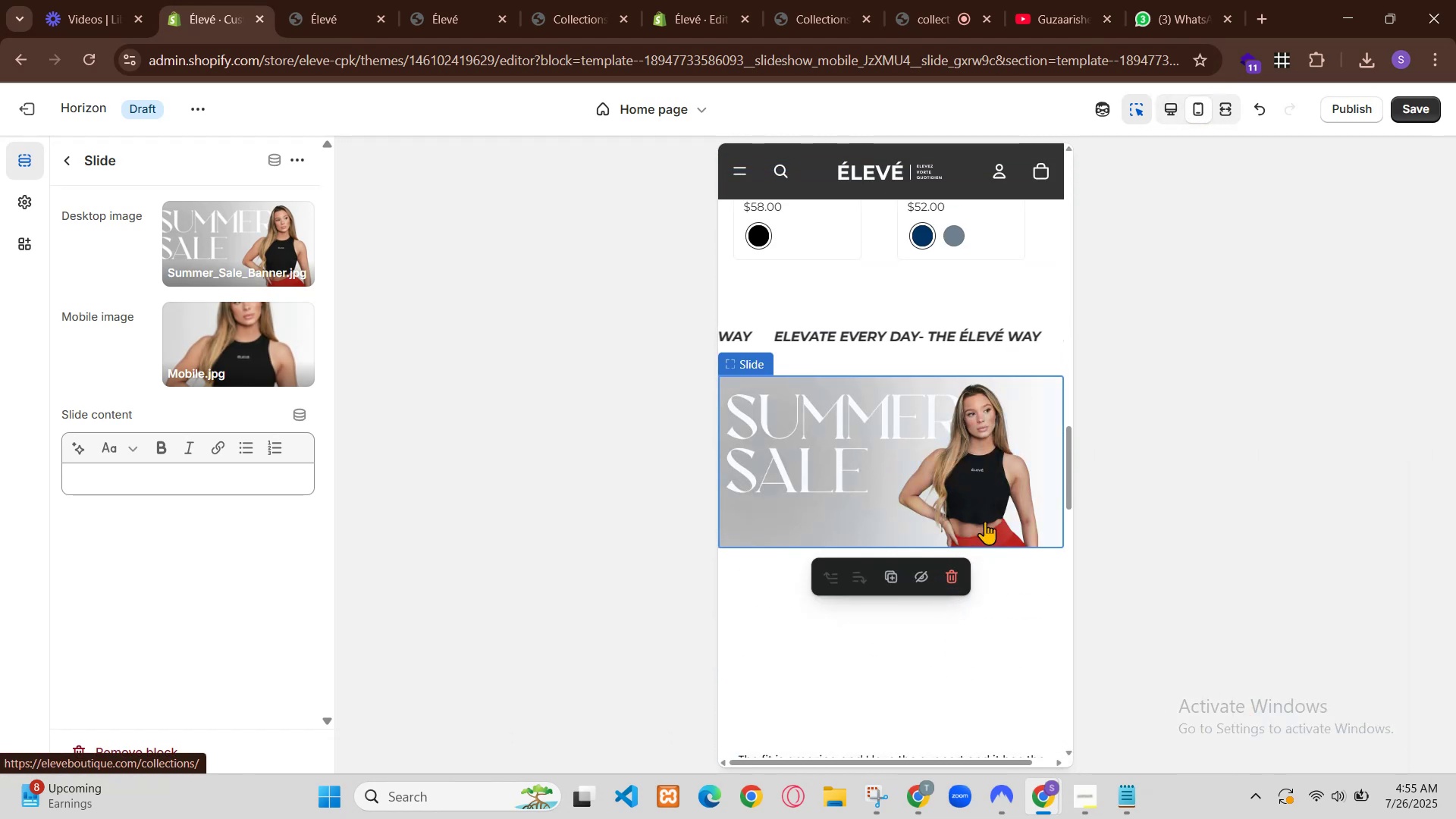 
left_click([986, 522])
 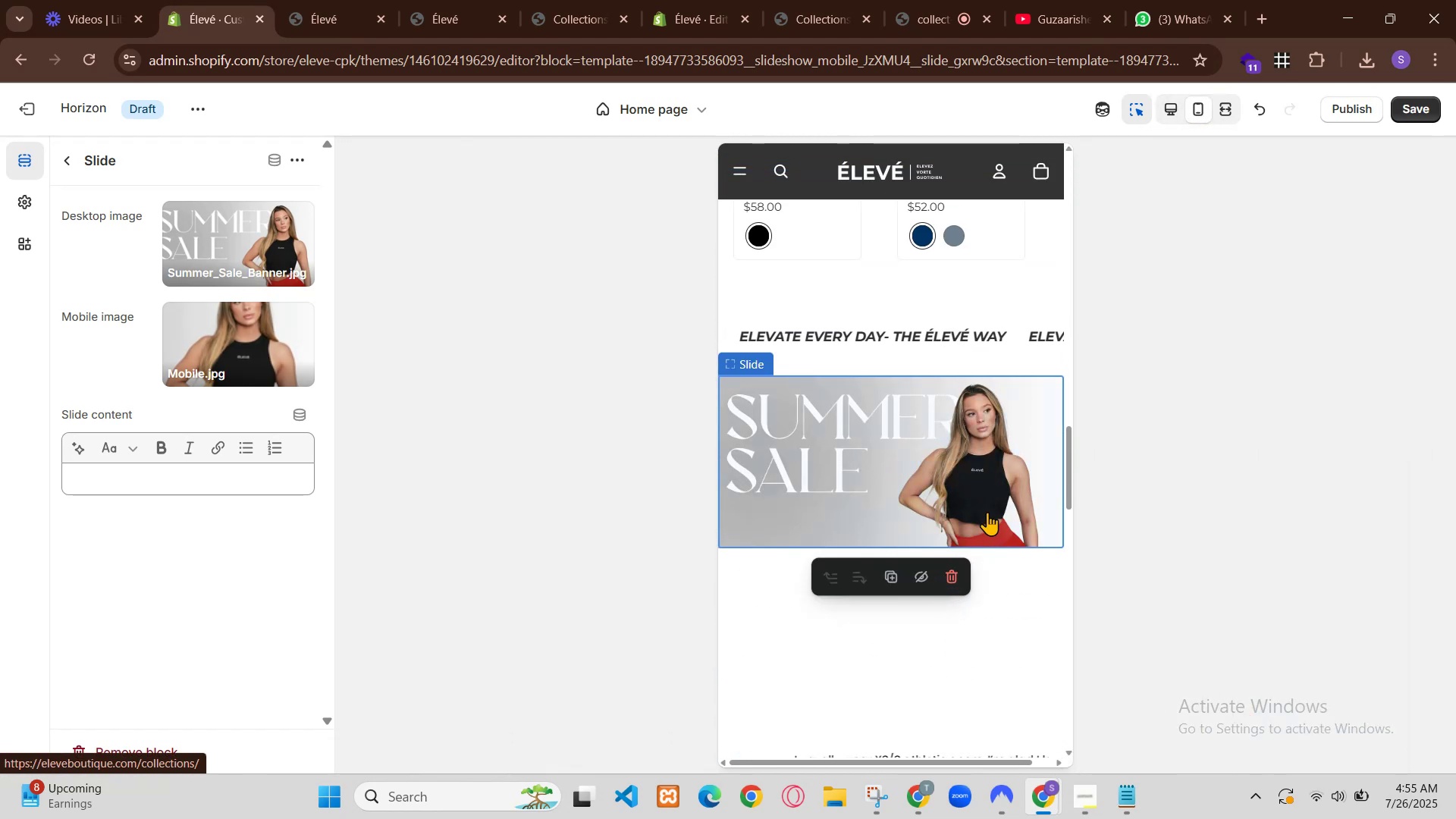 
scroll: coordinate [987, 523], scroll_direction: up, amount: 1.0
 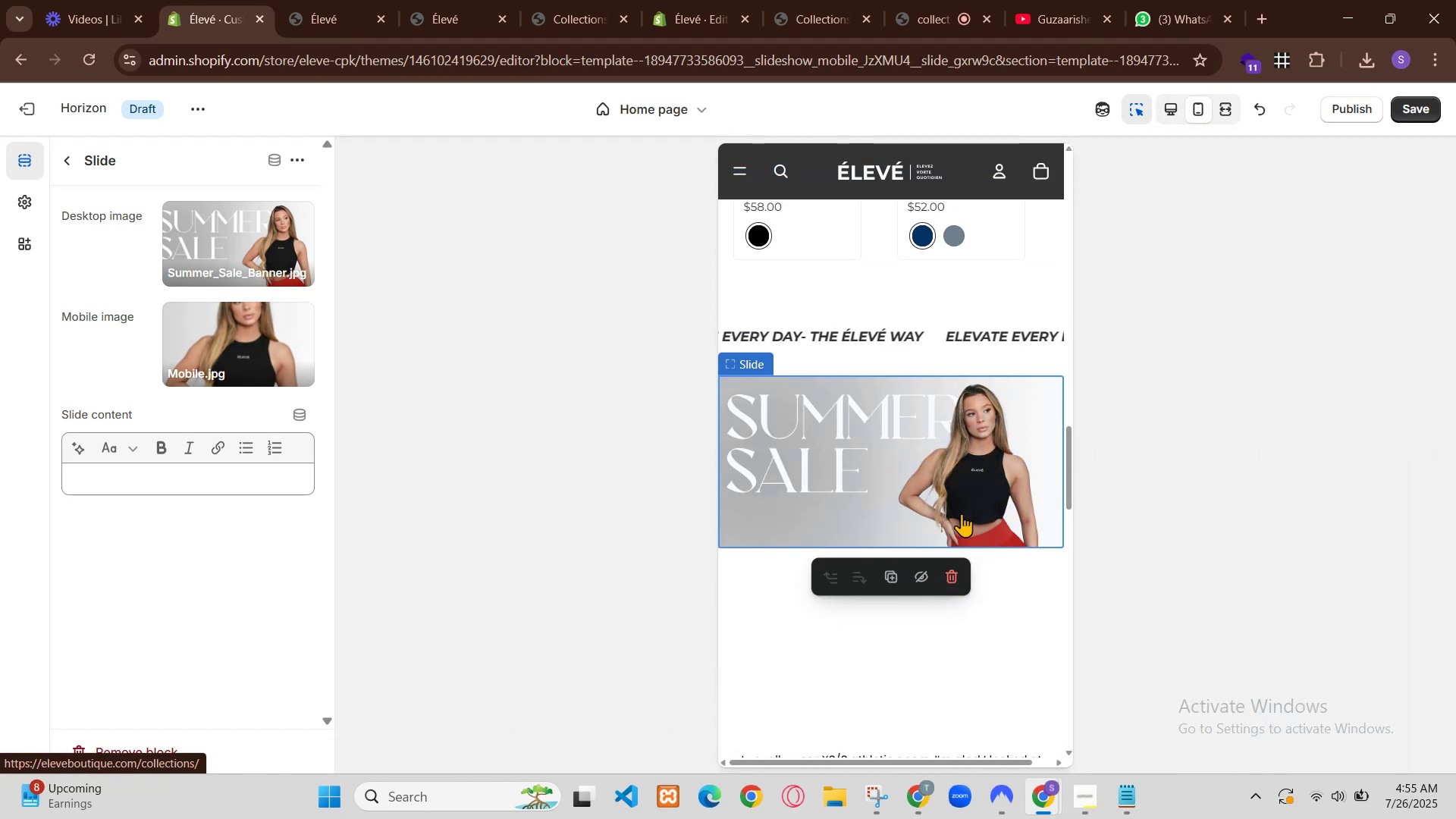 
scroll: coordinate [860, 394], scroll_direction: down, amount: 1.0
 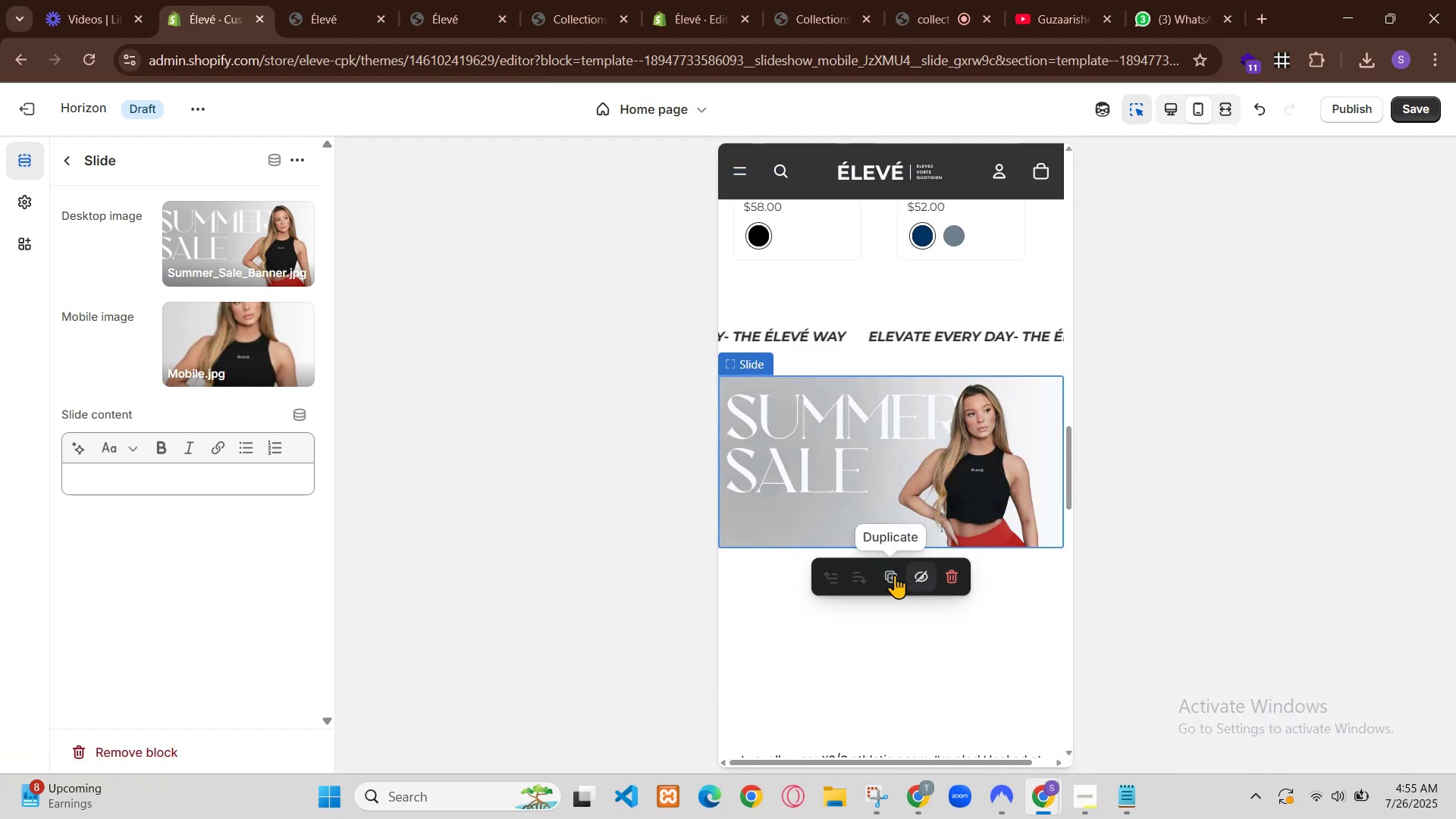 
left_click([645, 515])
 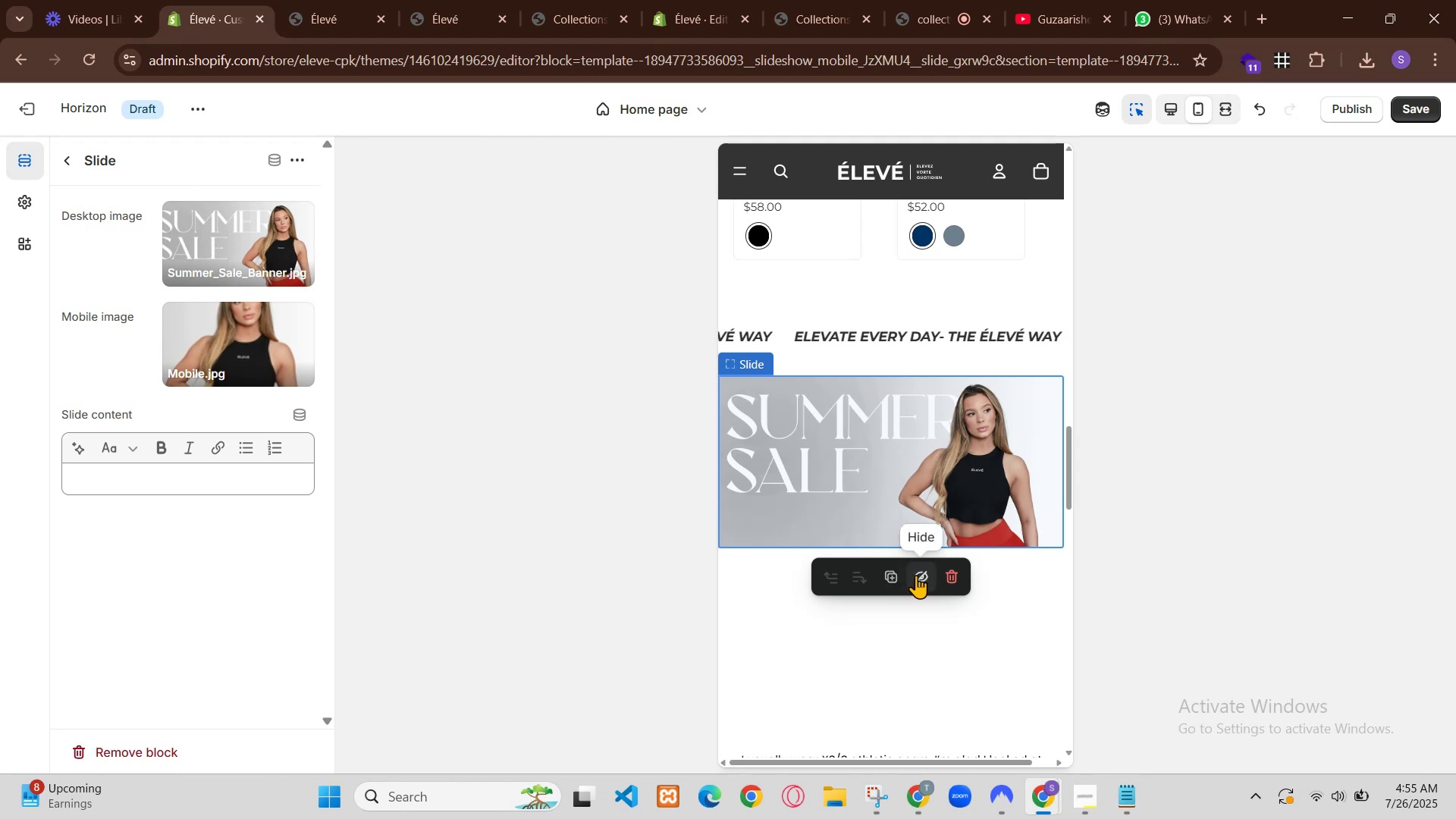 
left_click([698, 516])
 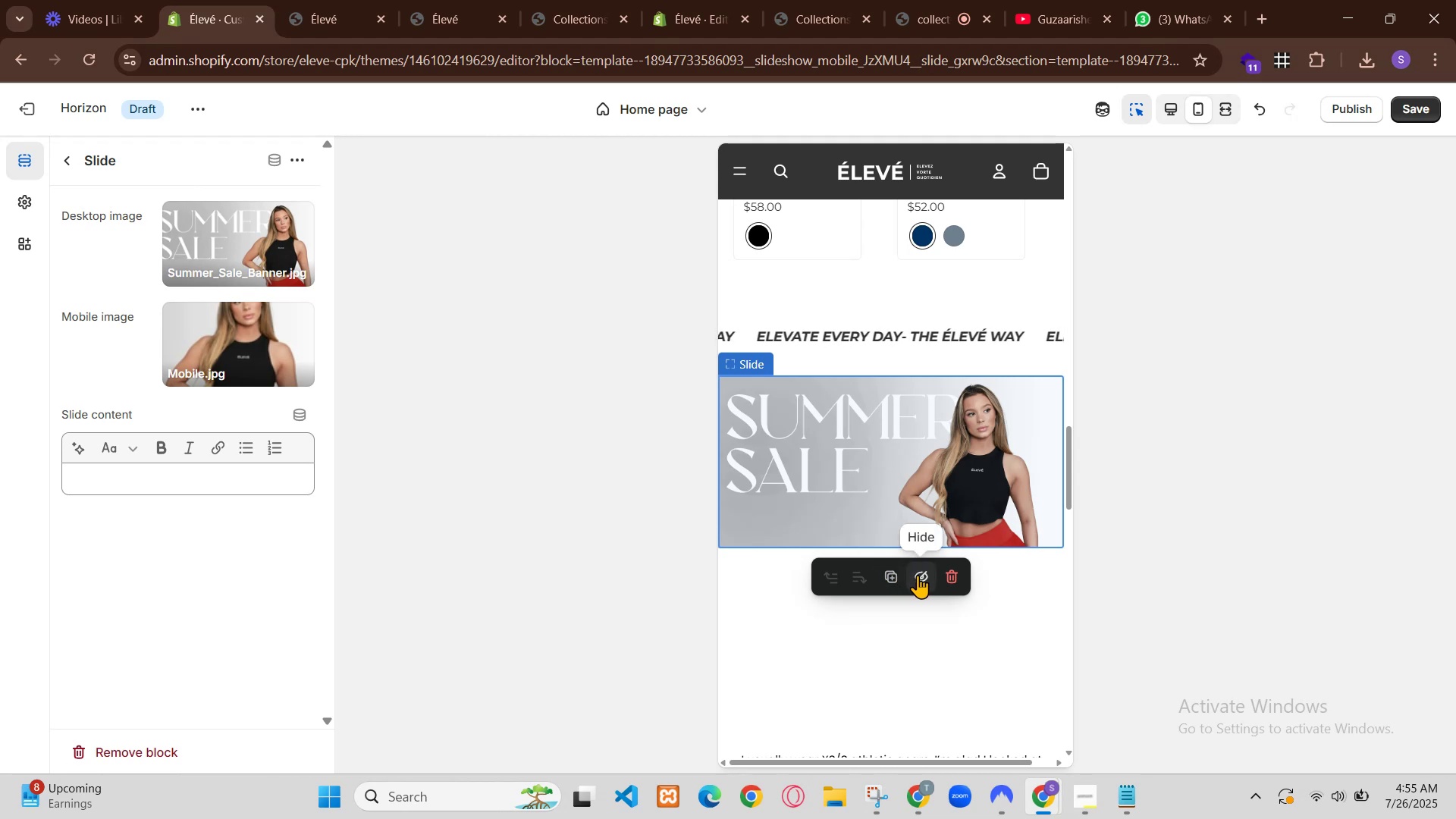 
left_click([708, 516])
 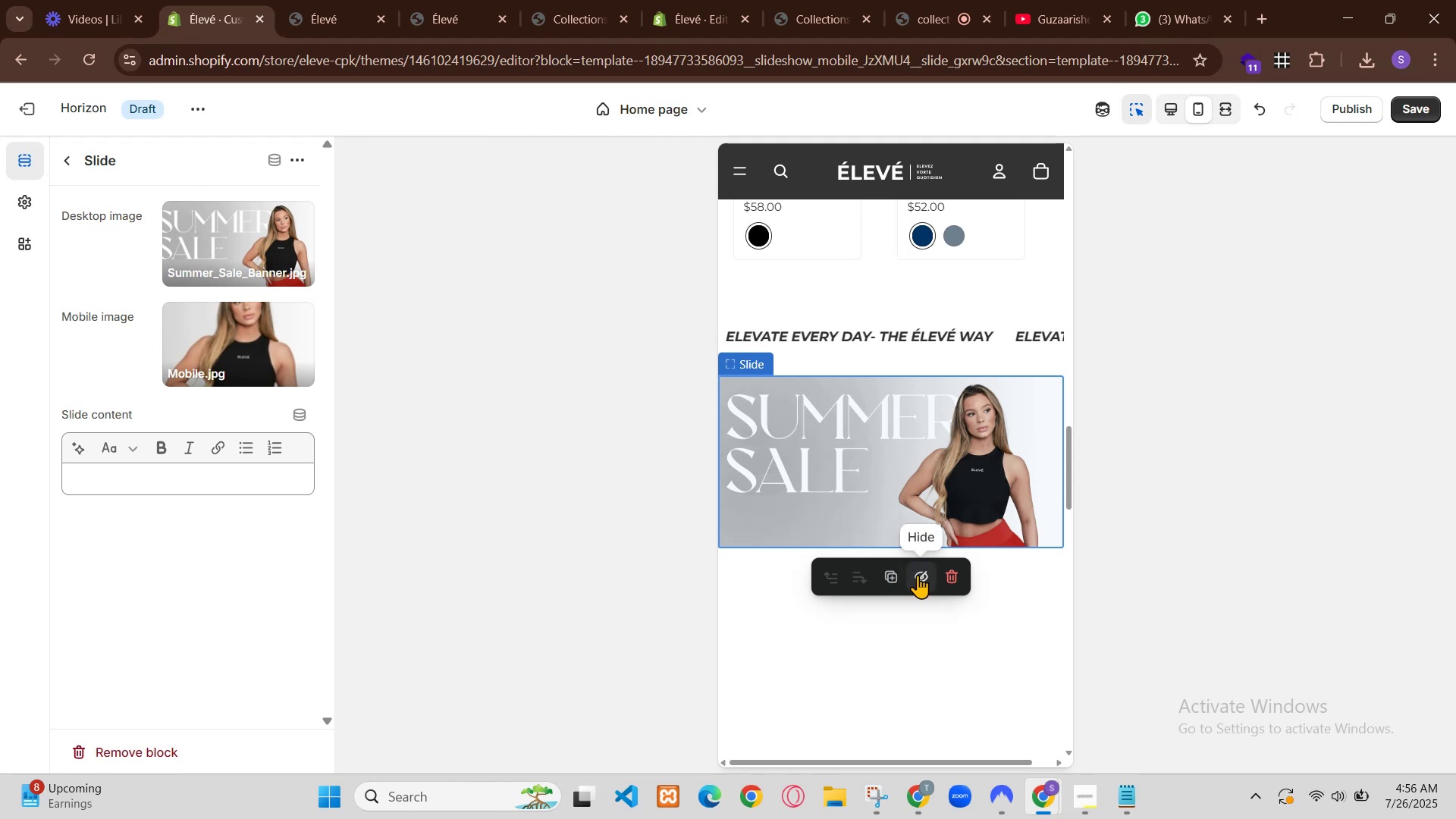 
left_click([740, 516])
 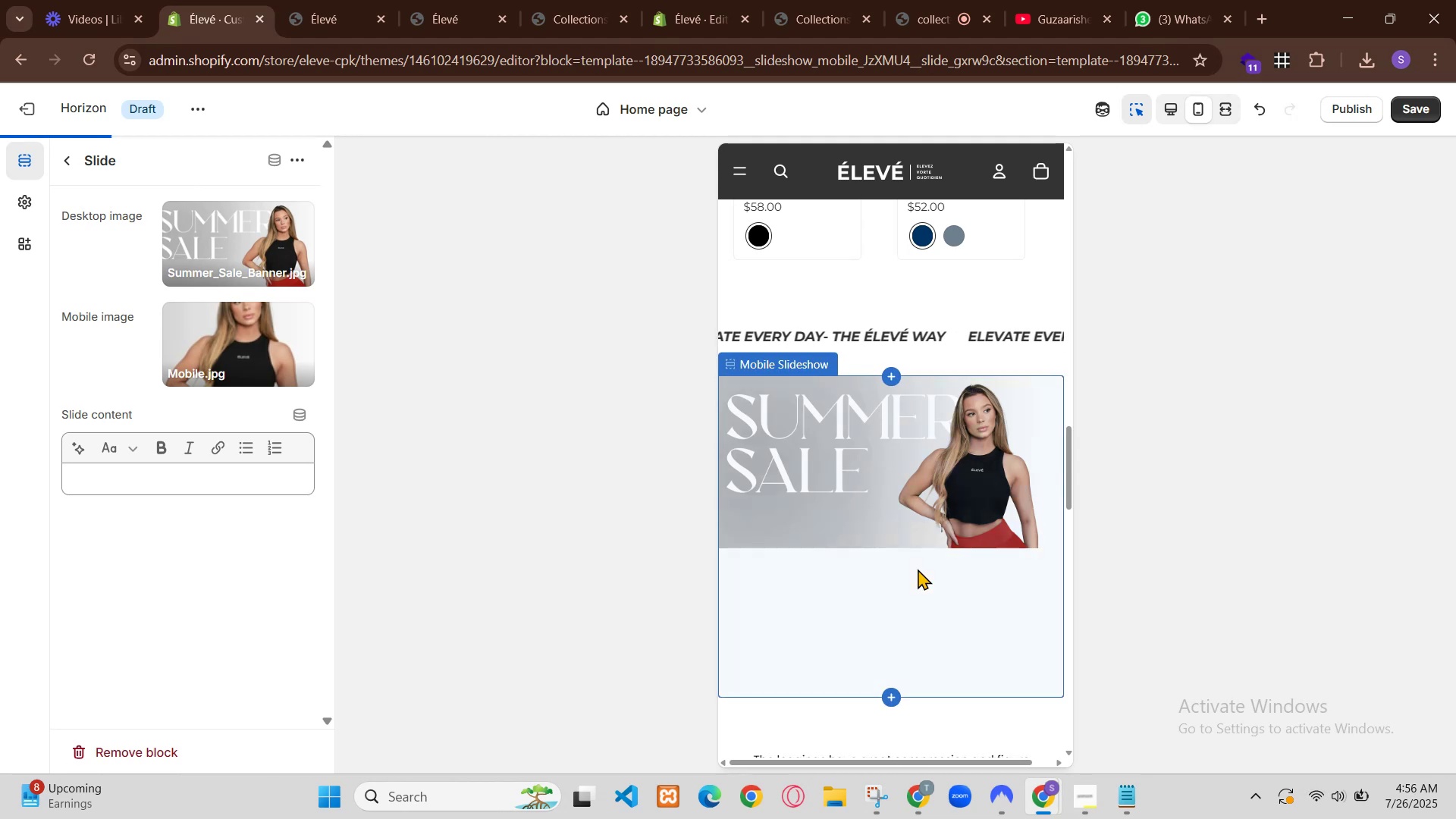 
left_click([634, 527])
 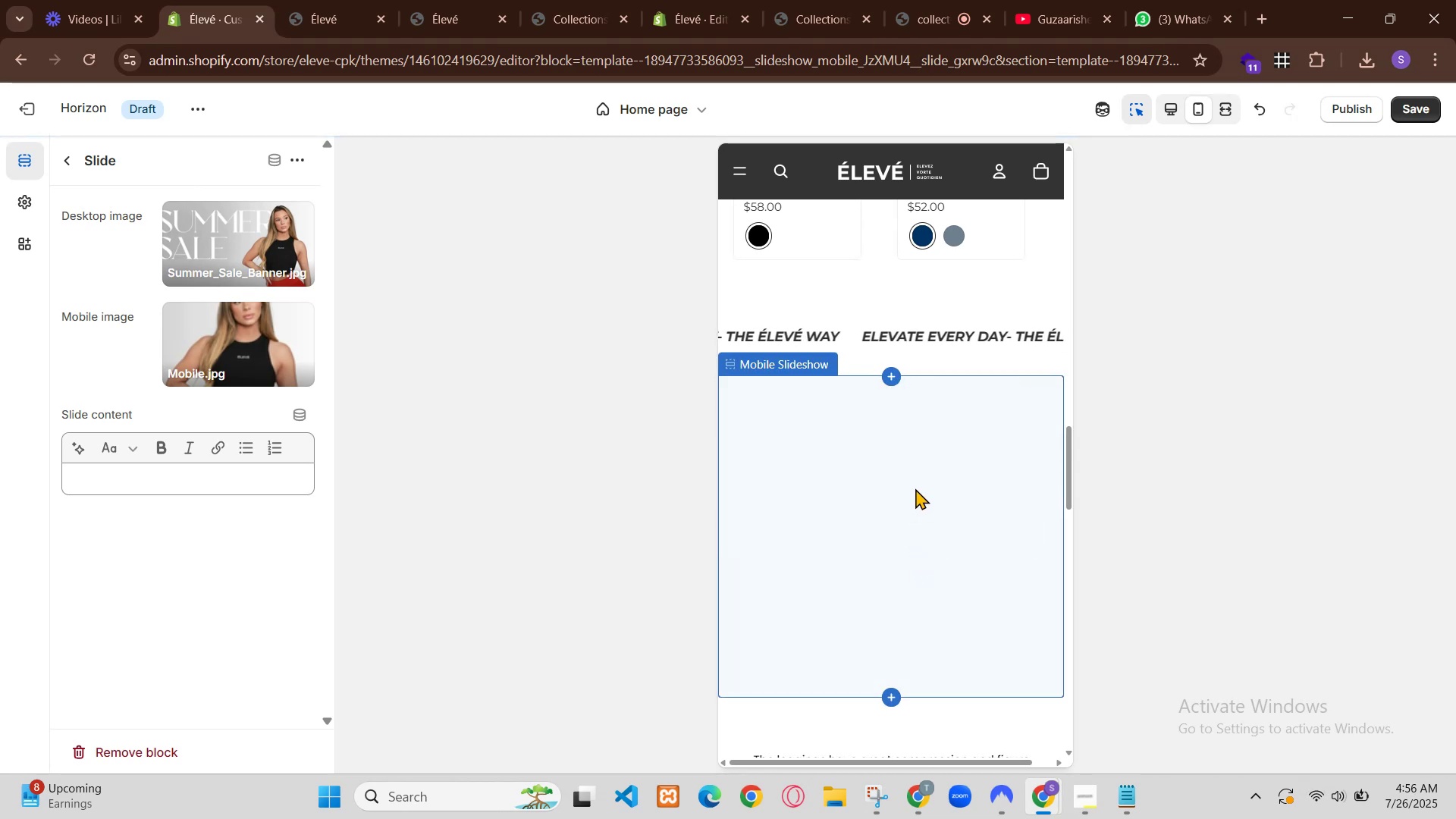 
left_click([955, 523])
 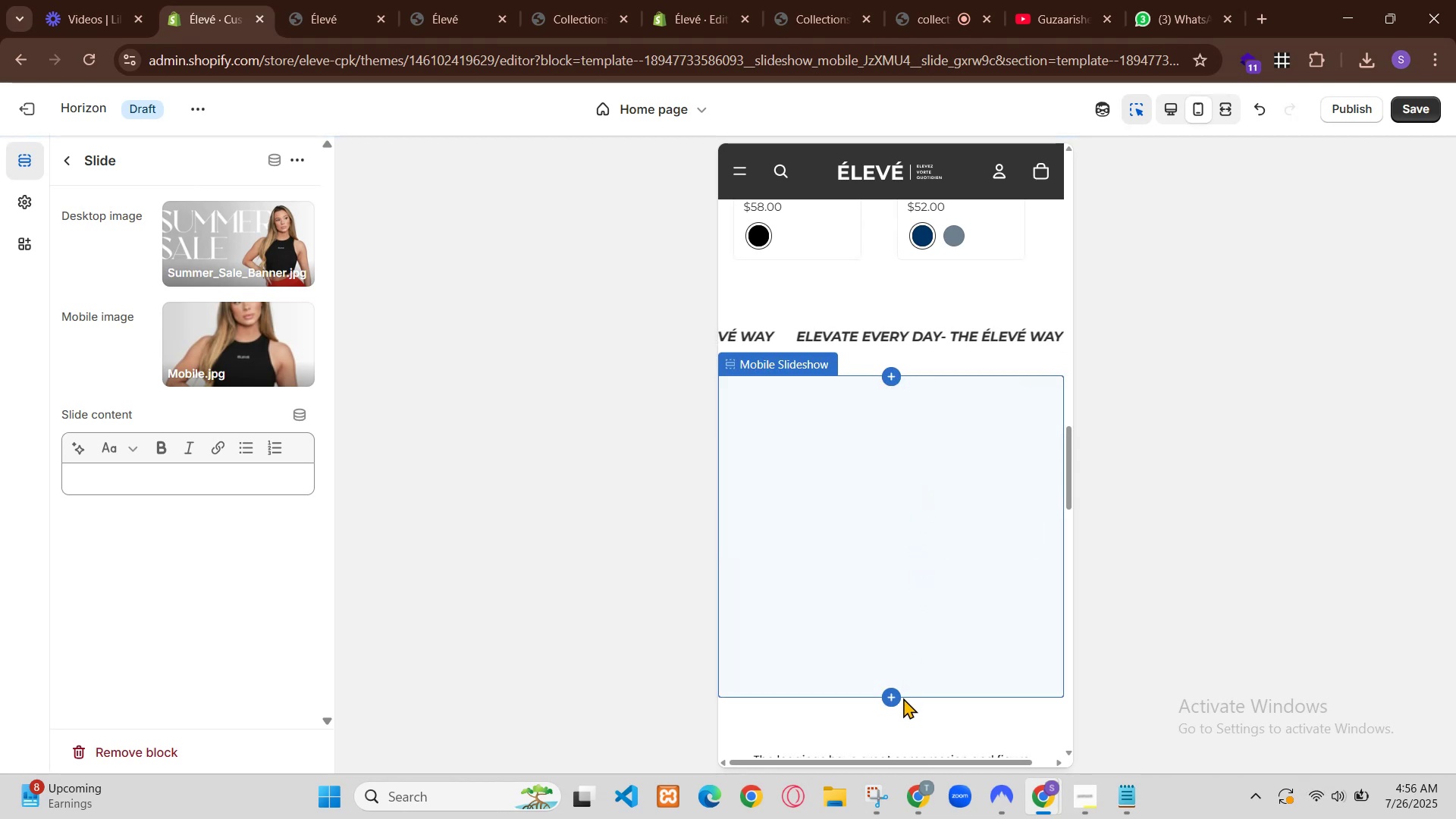 
left_click([968, 523])
 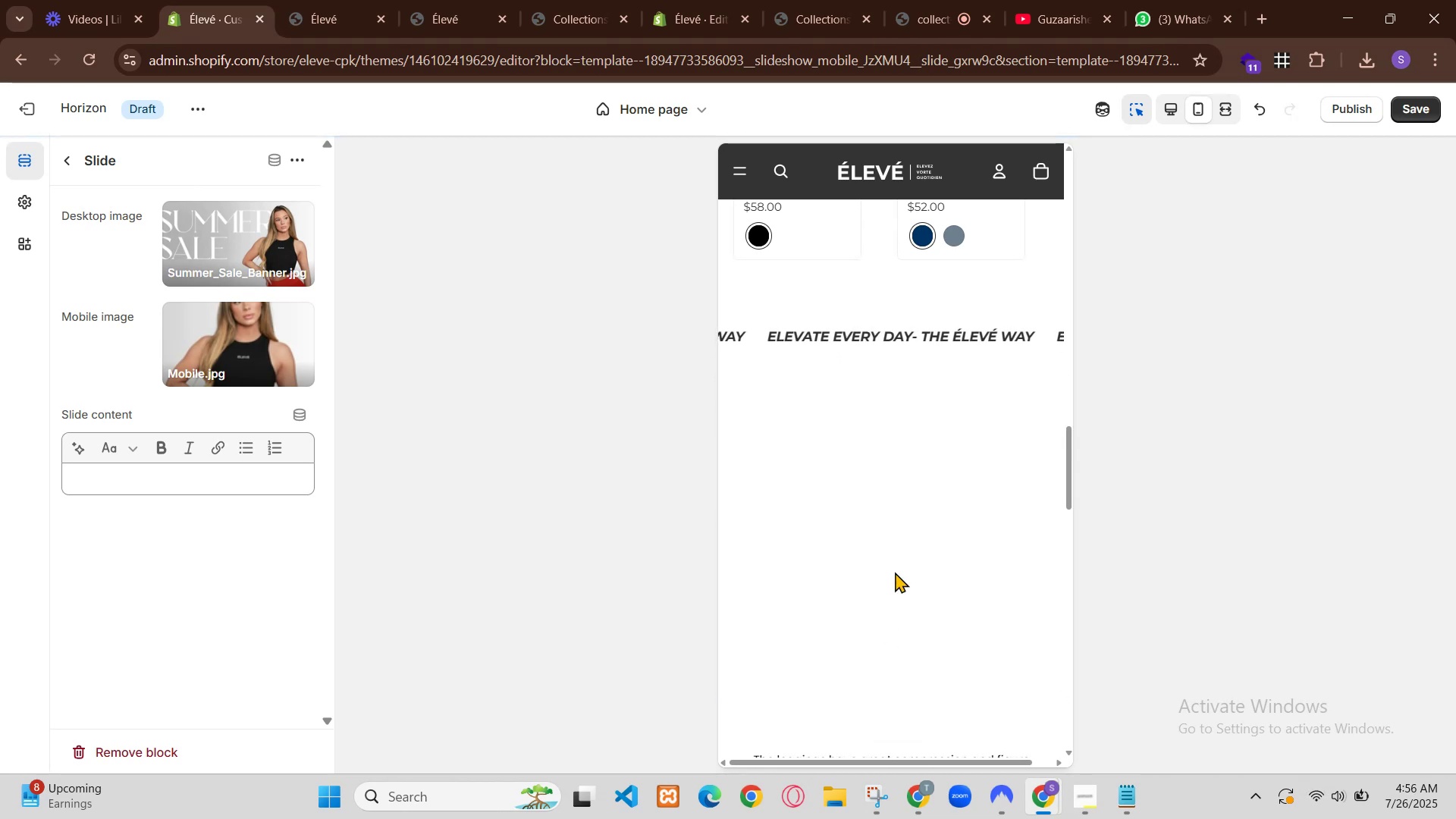 
left_click([987, 519])
 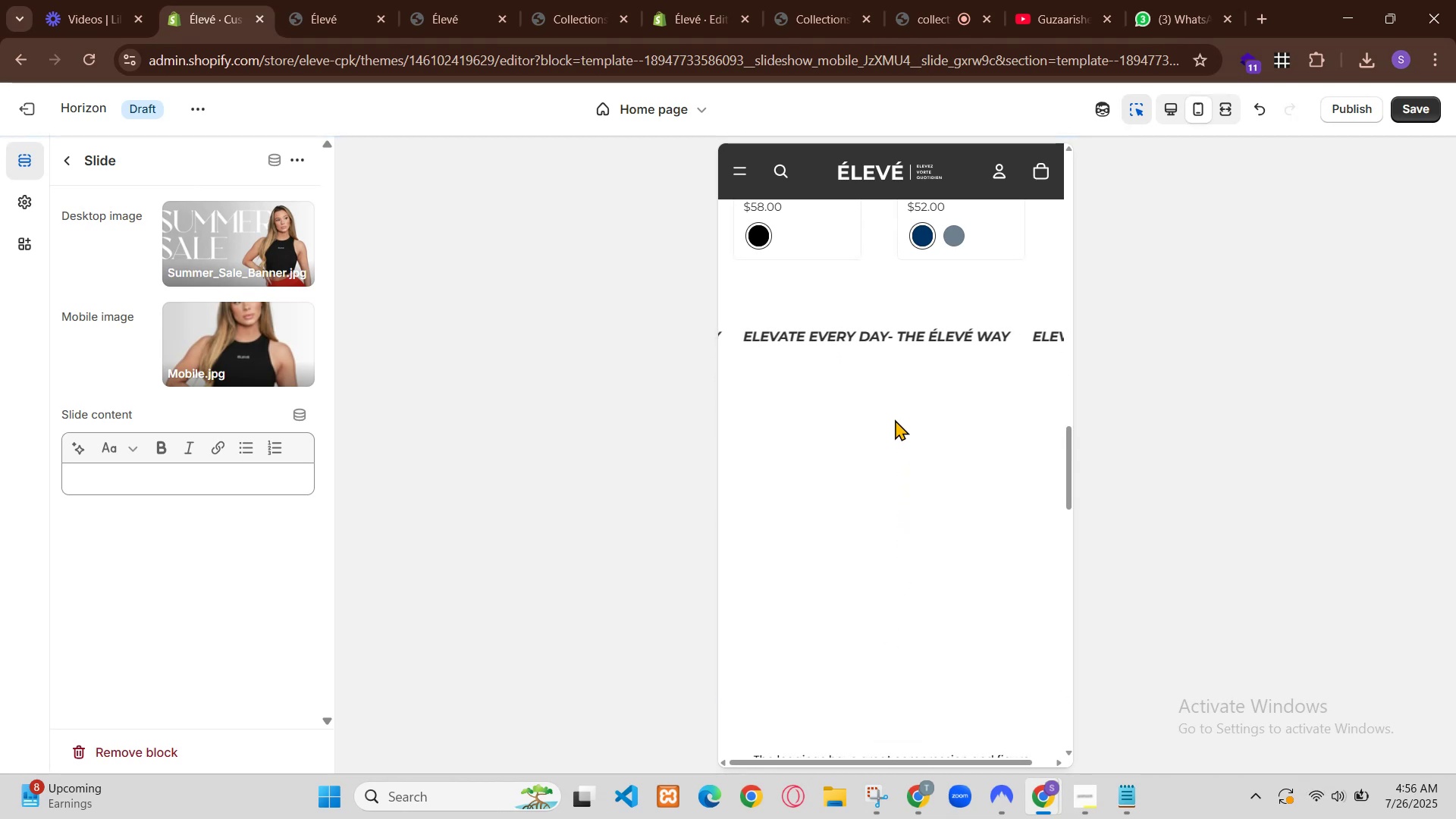 
left_click([1023, 515])
 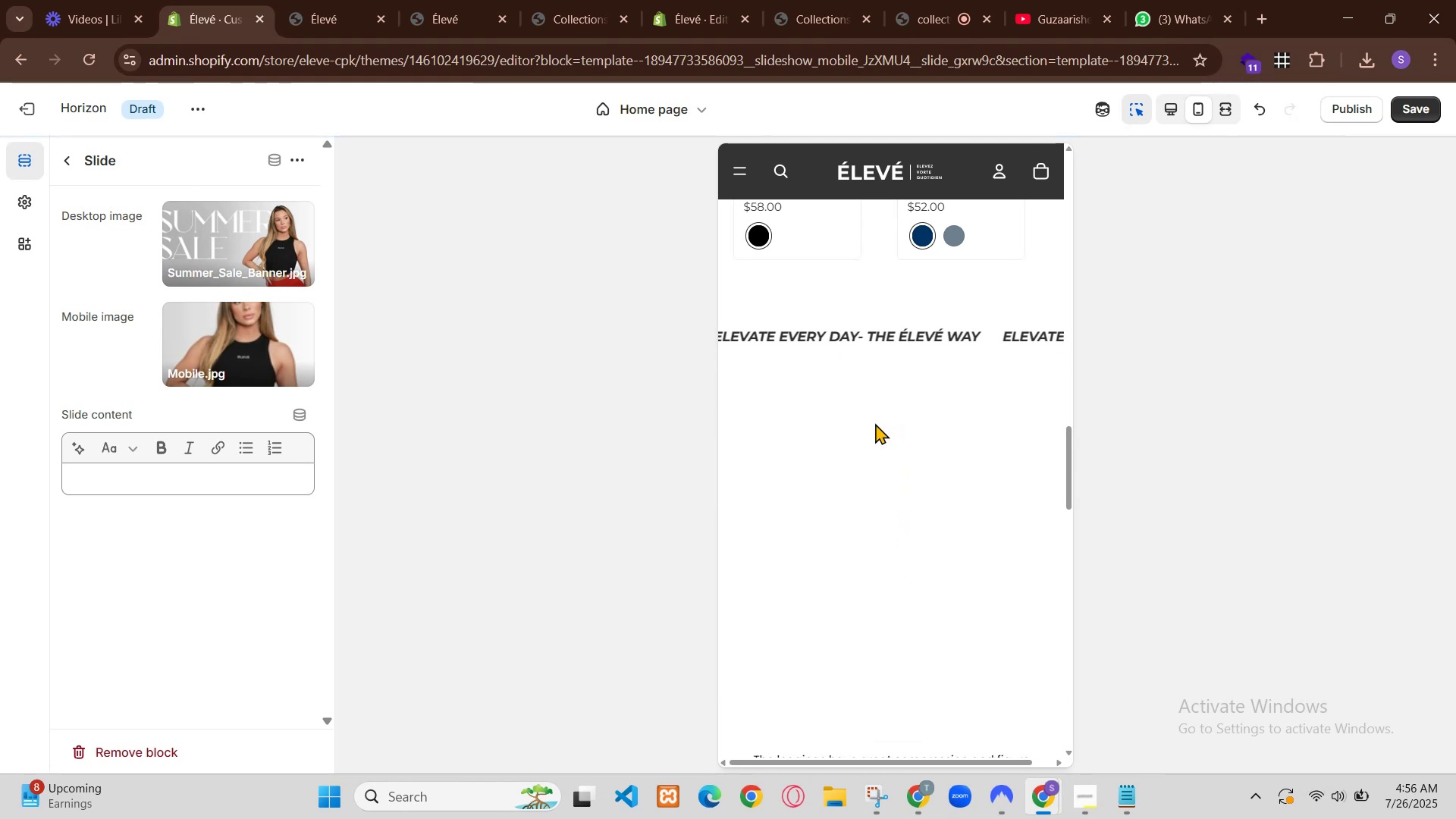 
scroll: coordinate [1001, 513], scroll_direction: up, amount: 1.0
 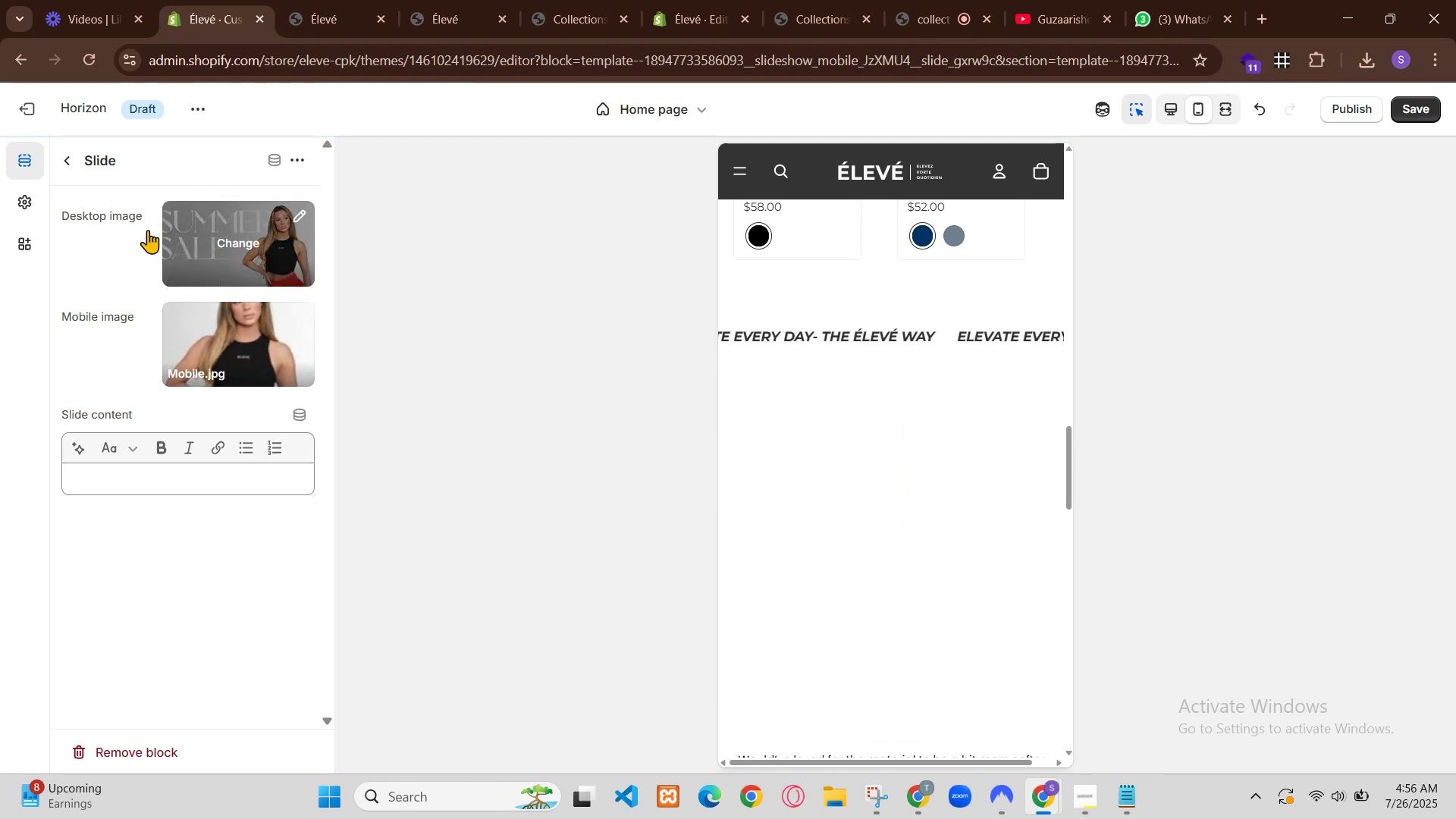 
left_click([959, 283])
 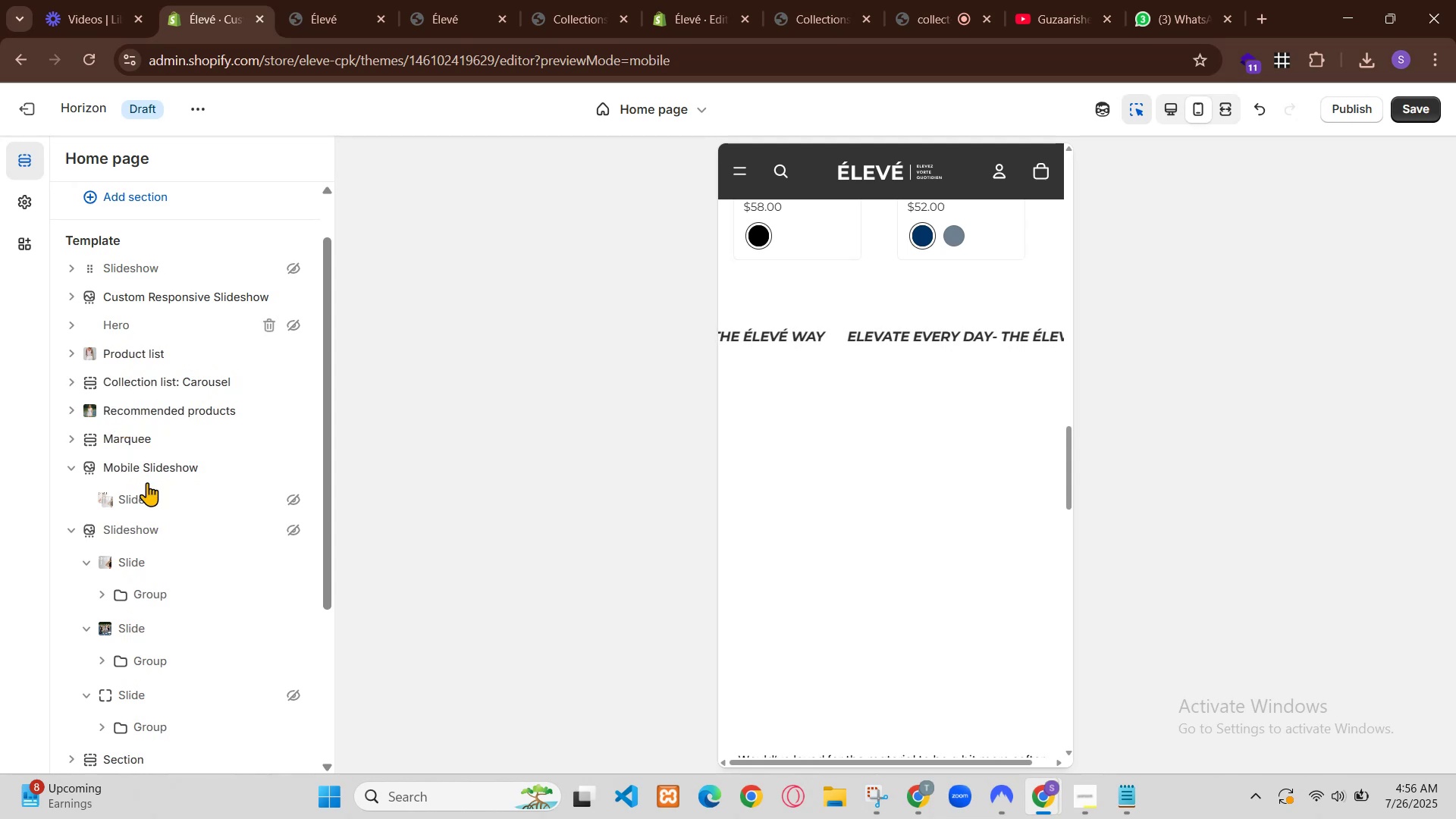 
left_click([645, 740])
 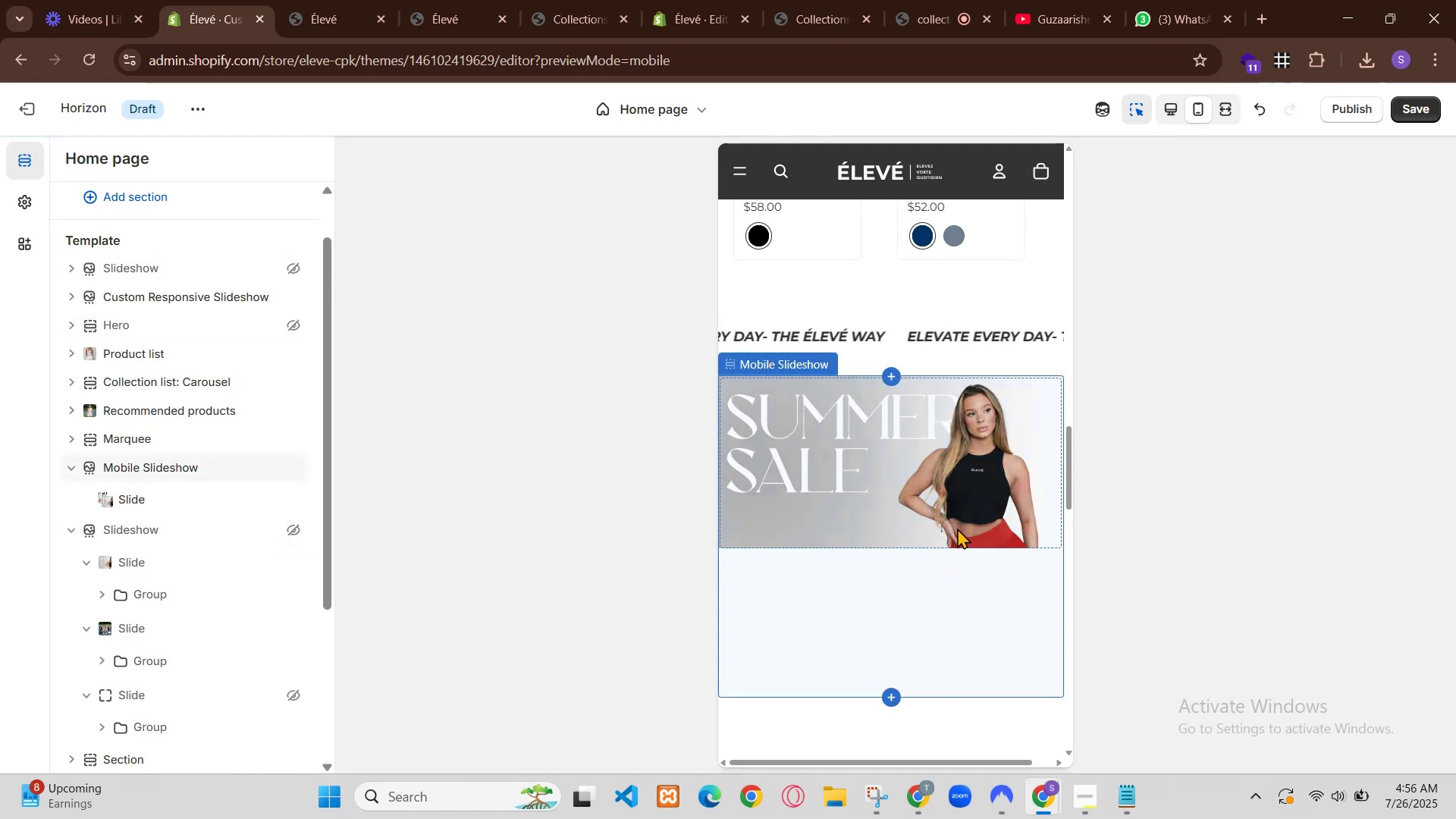 
left_click([918, 0])
 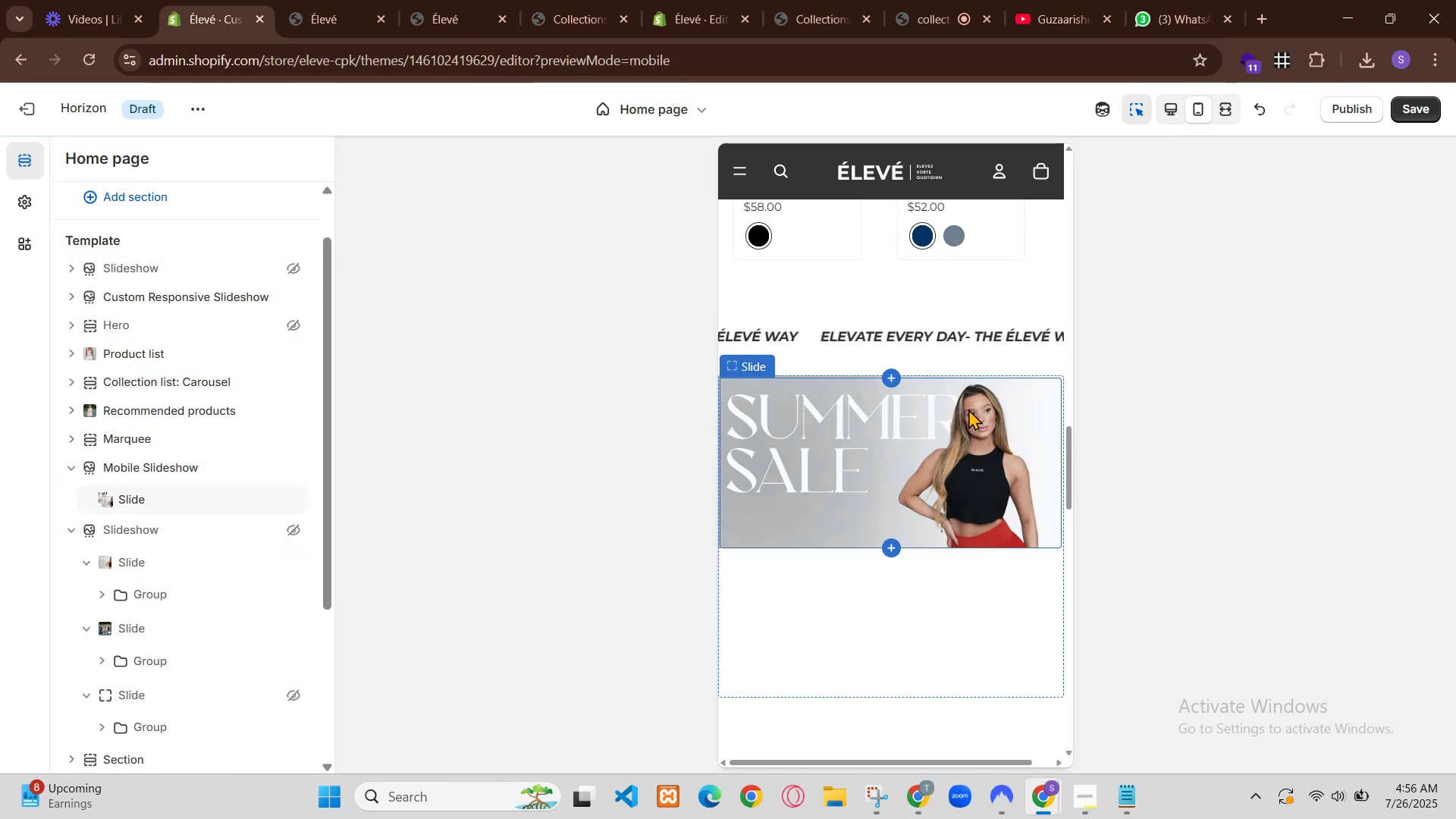 
left_click([771, 0])
 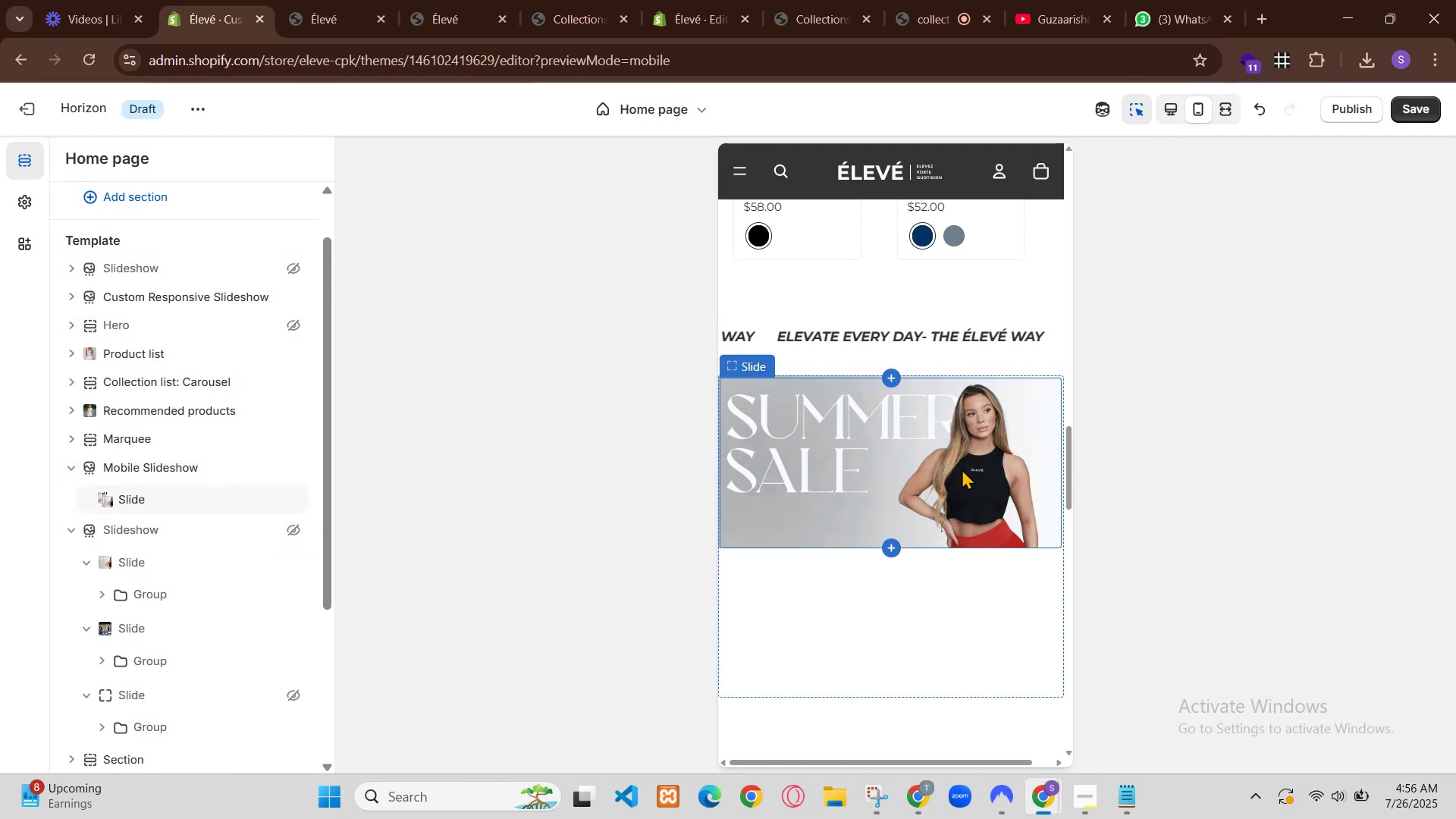 
left_click([673, 0])
 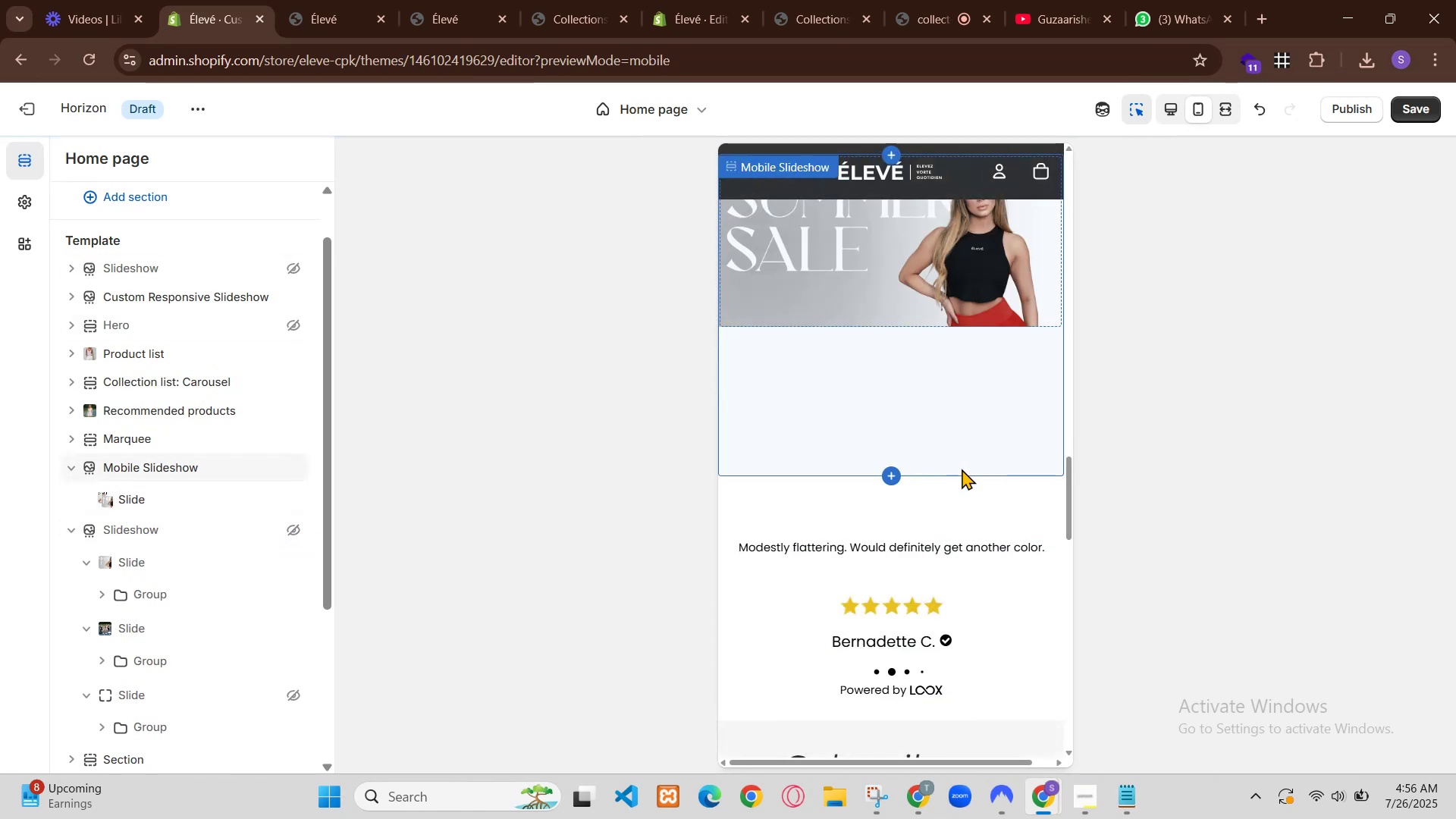 
key(Control+Z)
 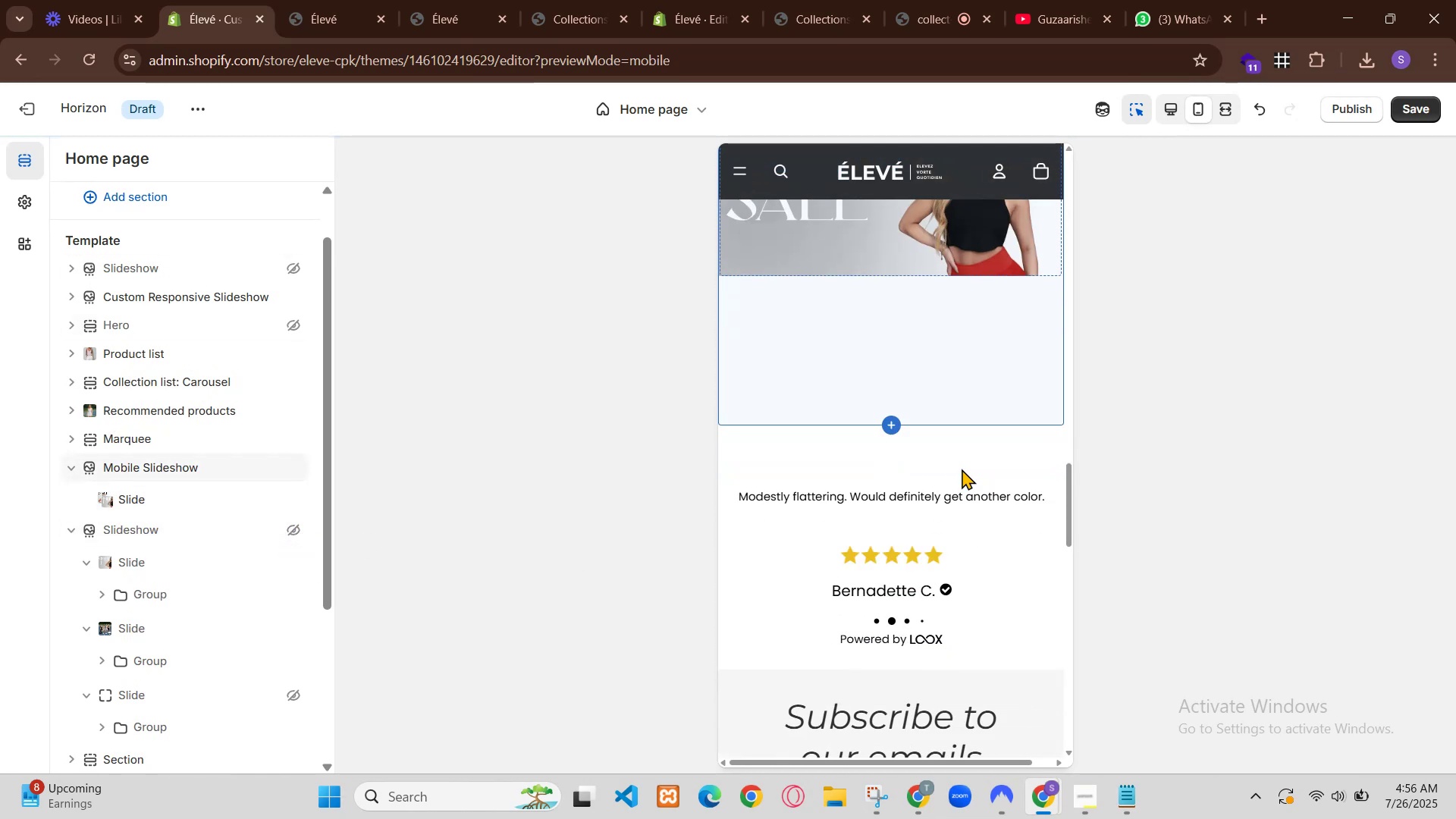 
key(Control+Z)
 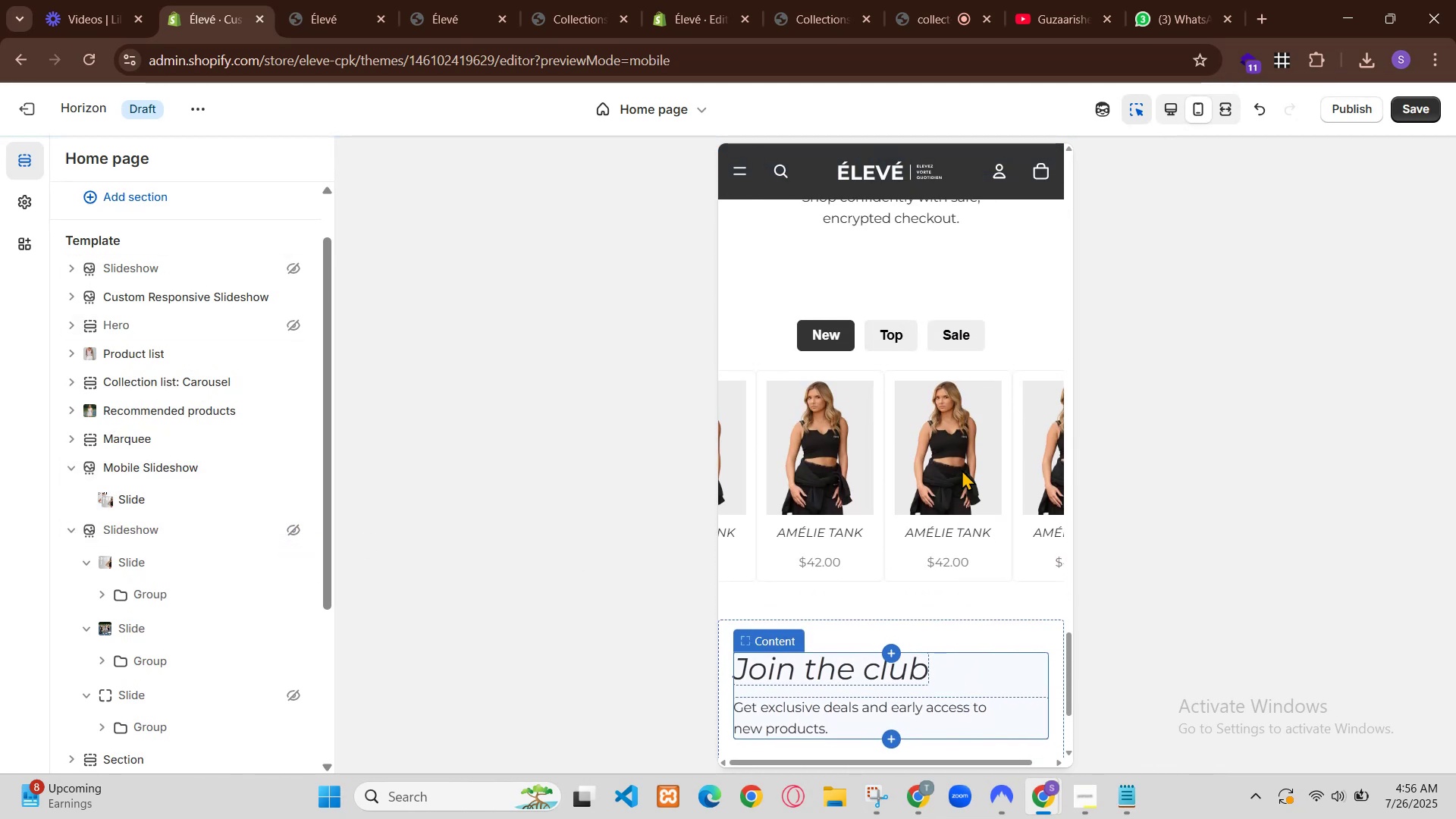 
scroll: coordinate [860, 441], scroll_direction: up, amount: 1.0
 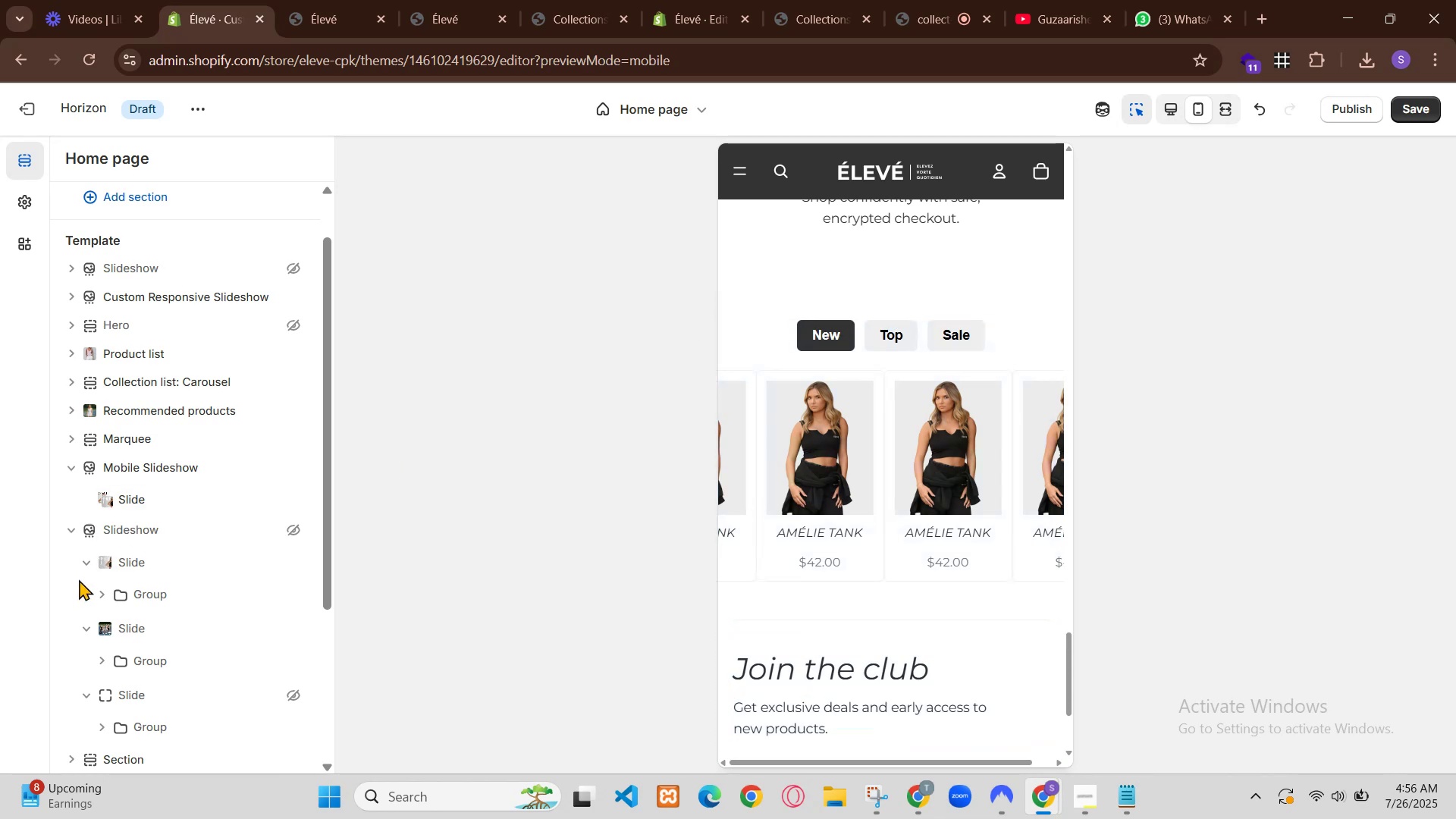 
left_click([860, 441])
 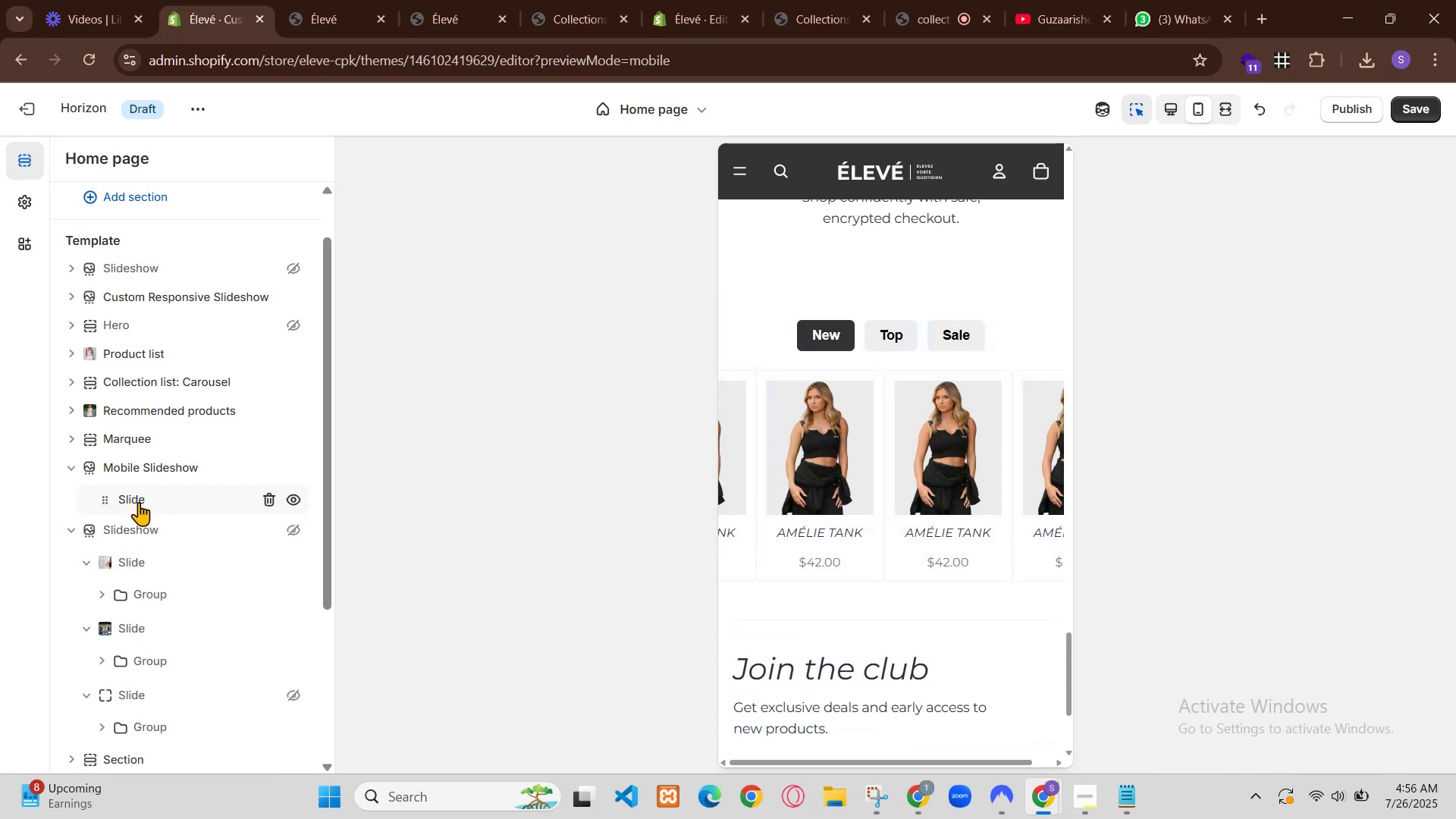 
key(Control+S)
 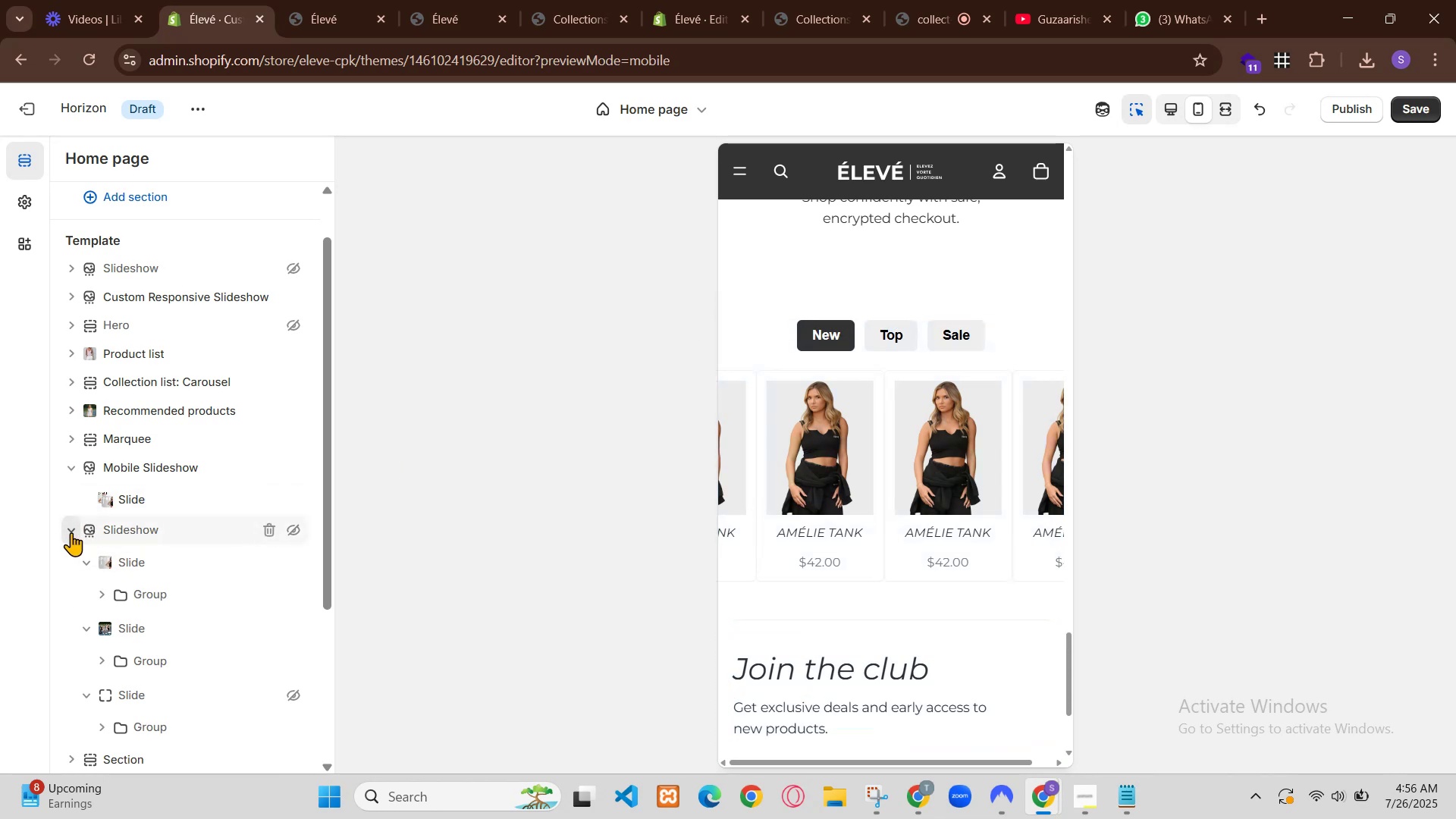 
scroll: coordinate [861, 433], scroll_direction: up, amount: 5.0
 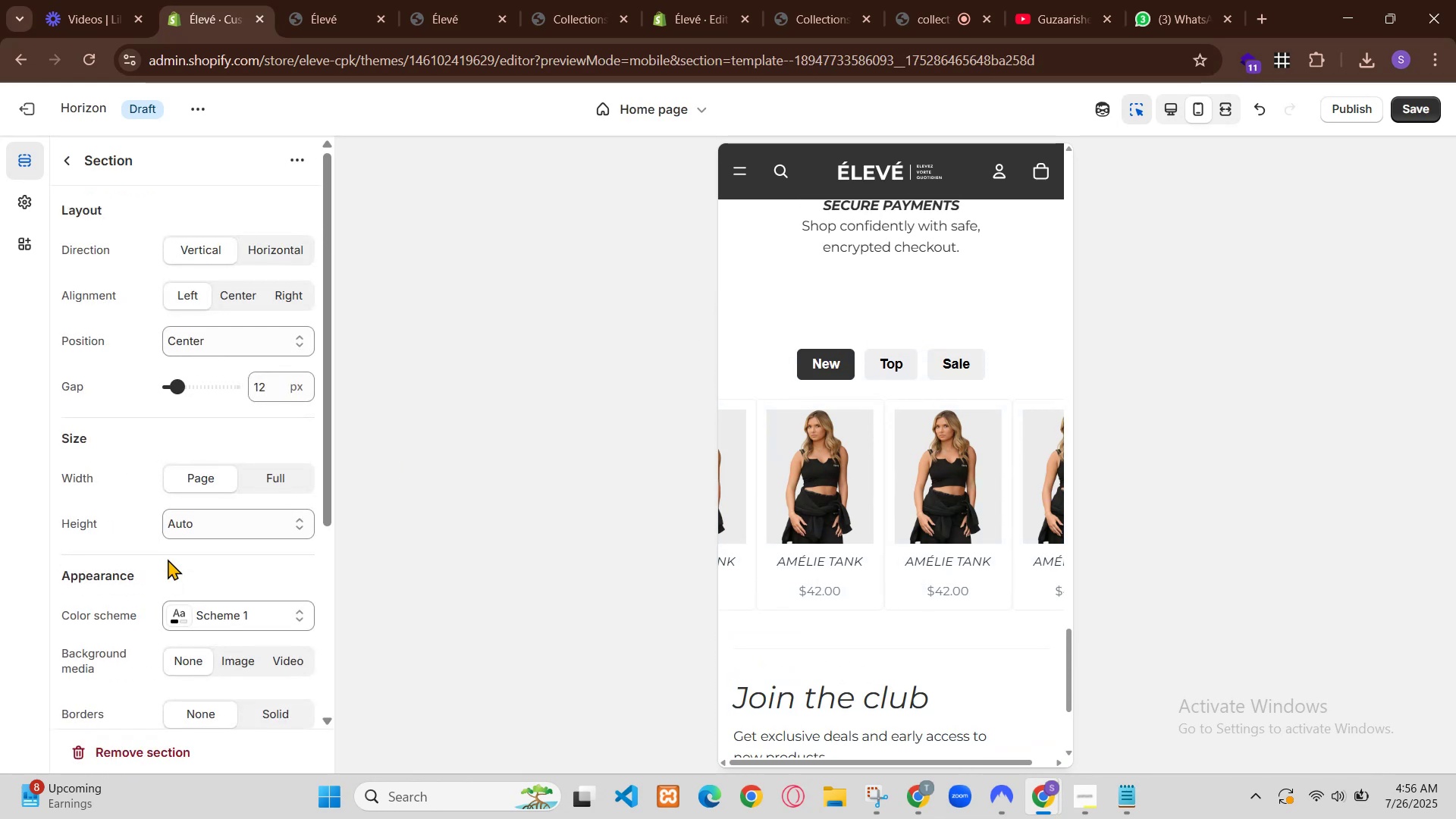 
left_click([386, 0])
 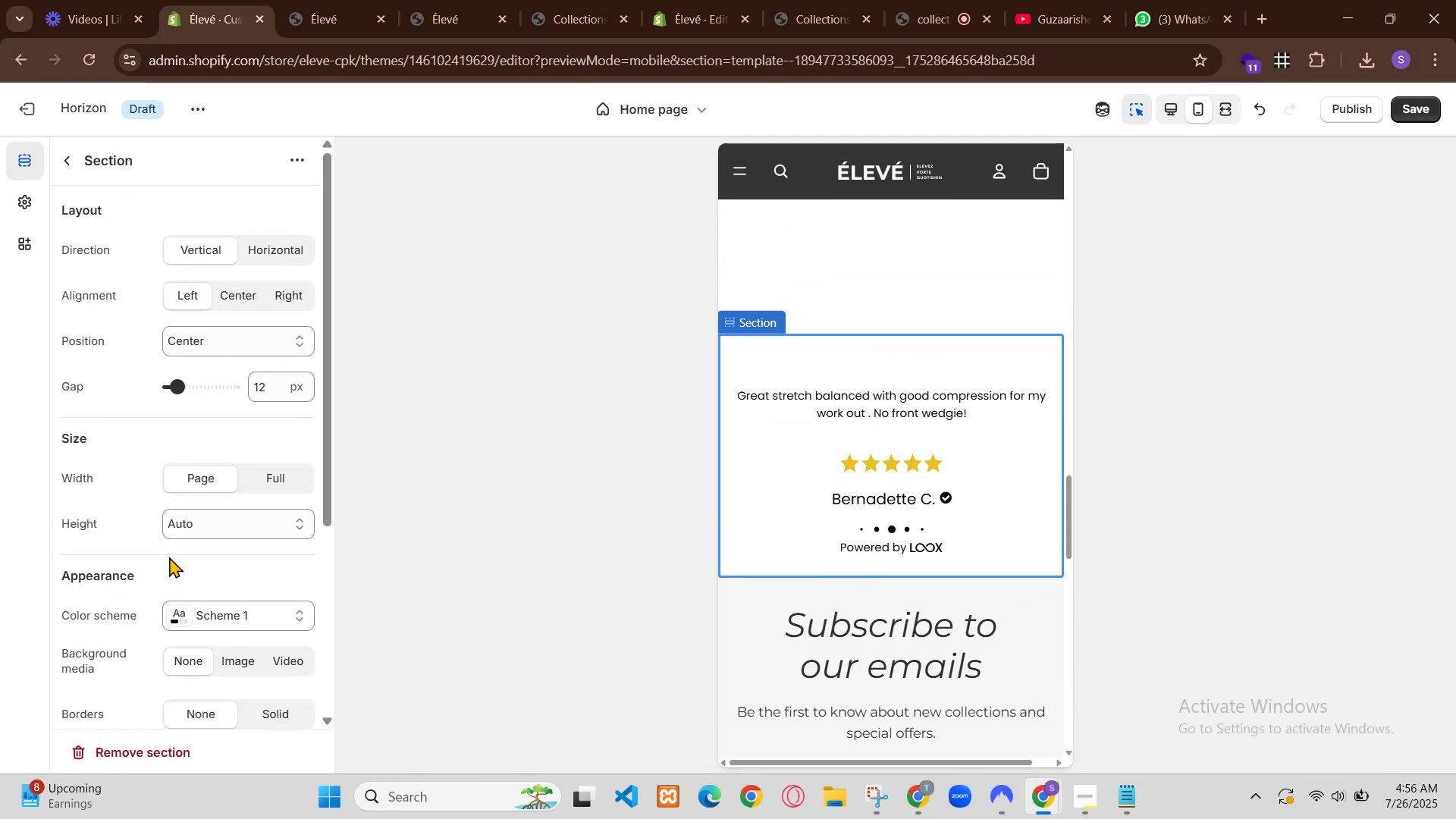 
key(Control+R)
 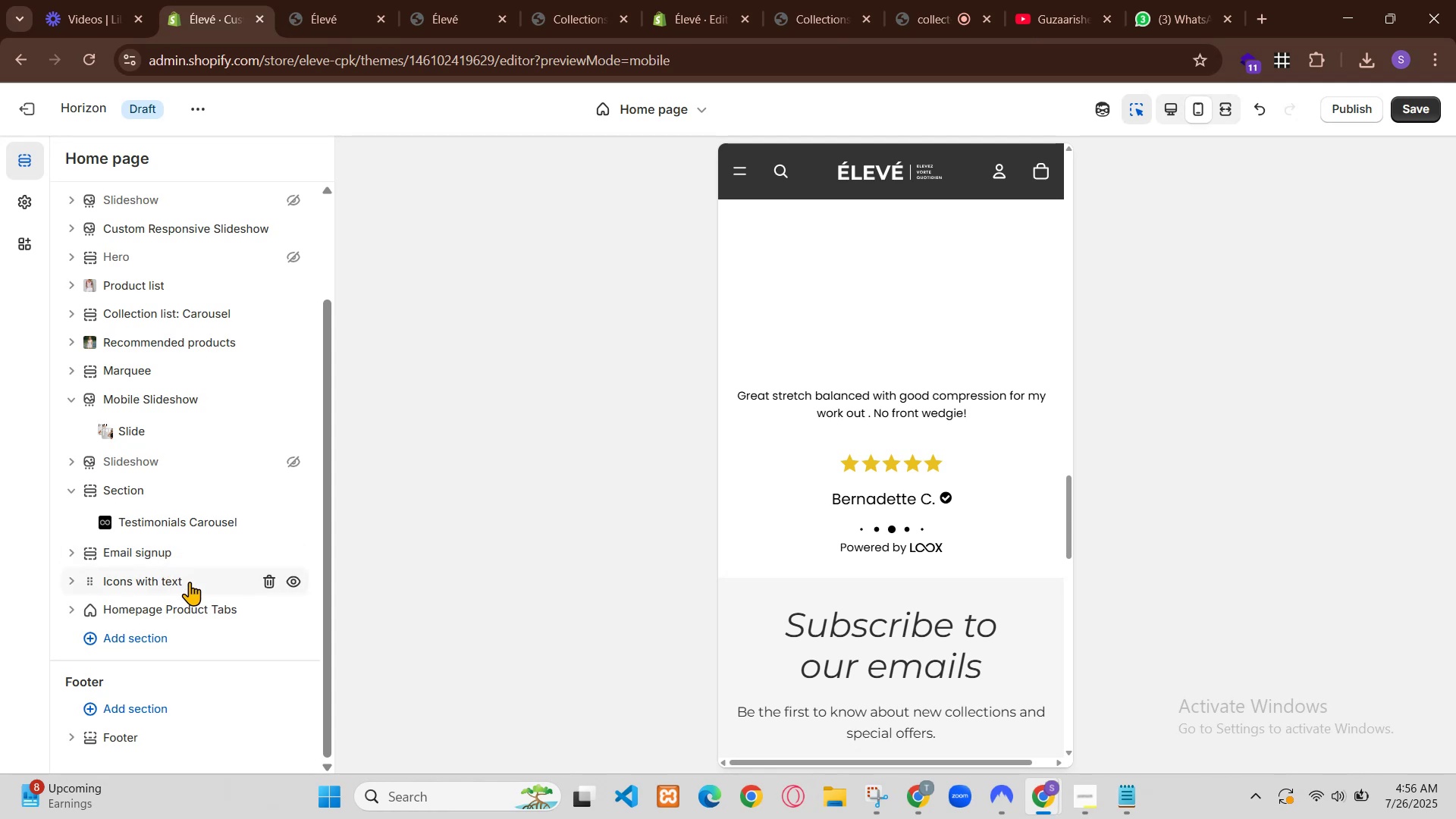 
left_click([920, 797])
 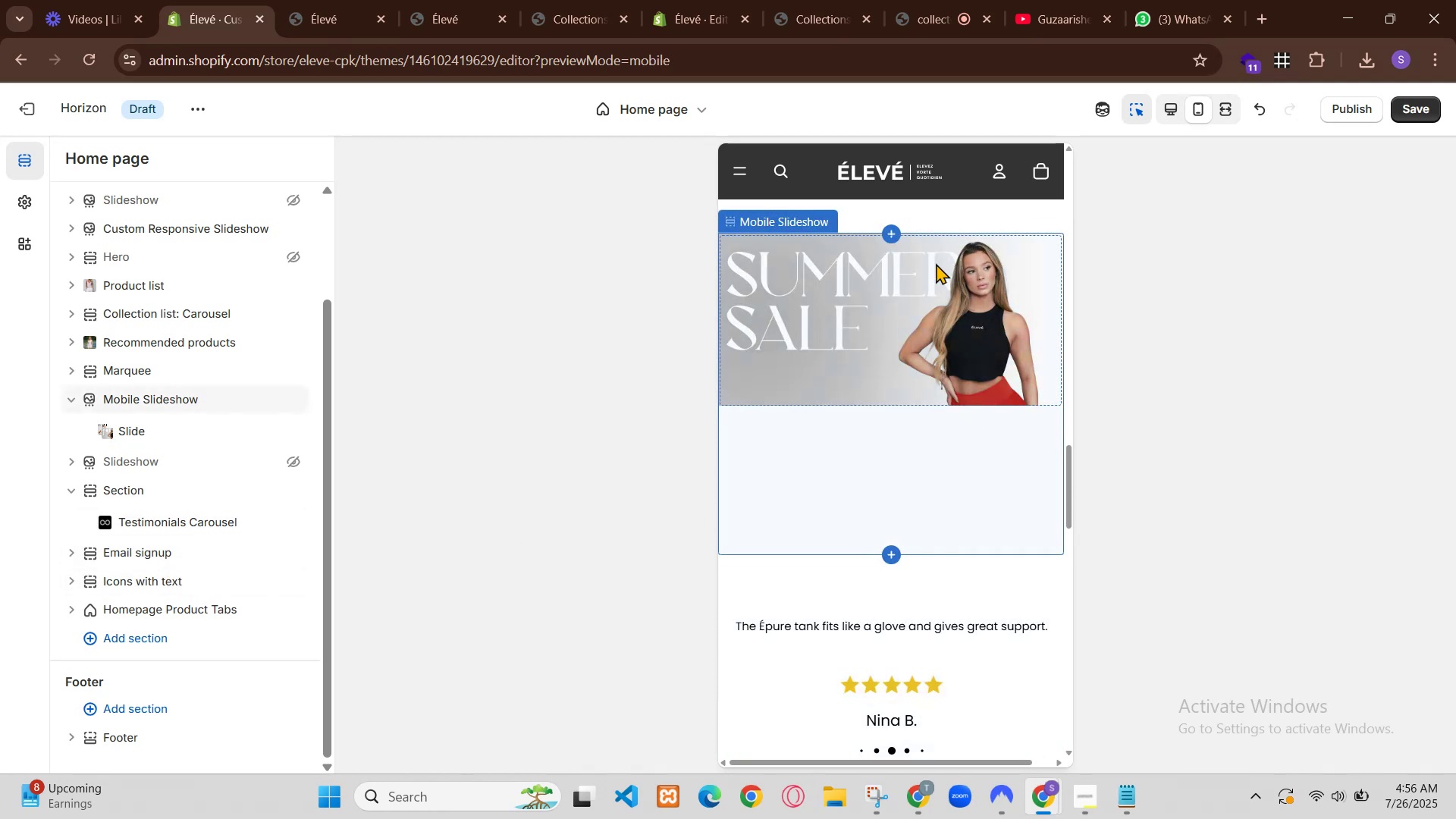 
scroll: coordinate [774, 497], scroll_direction: up, amount: 7.0
 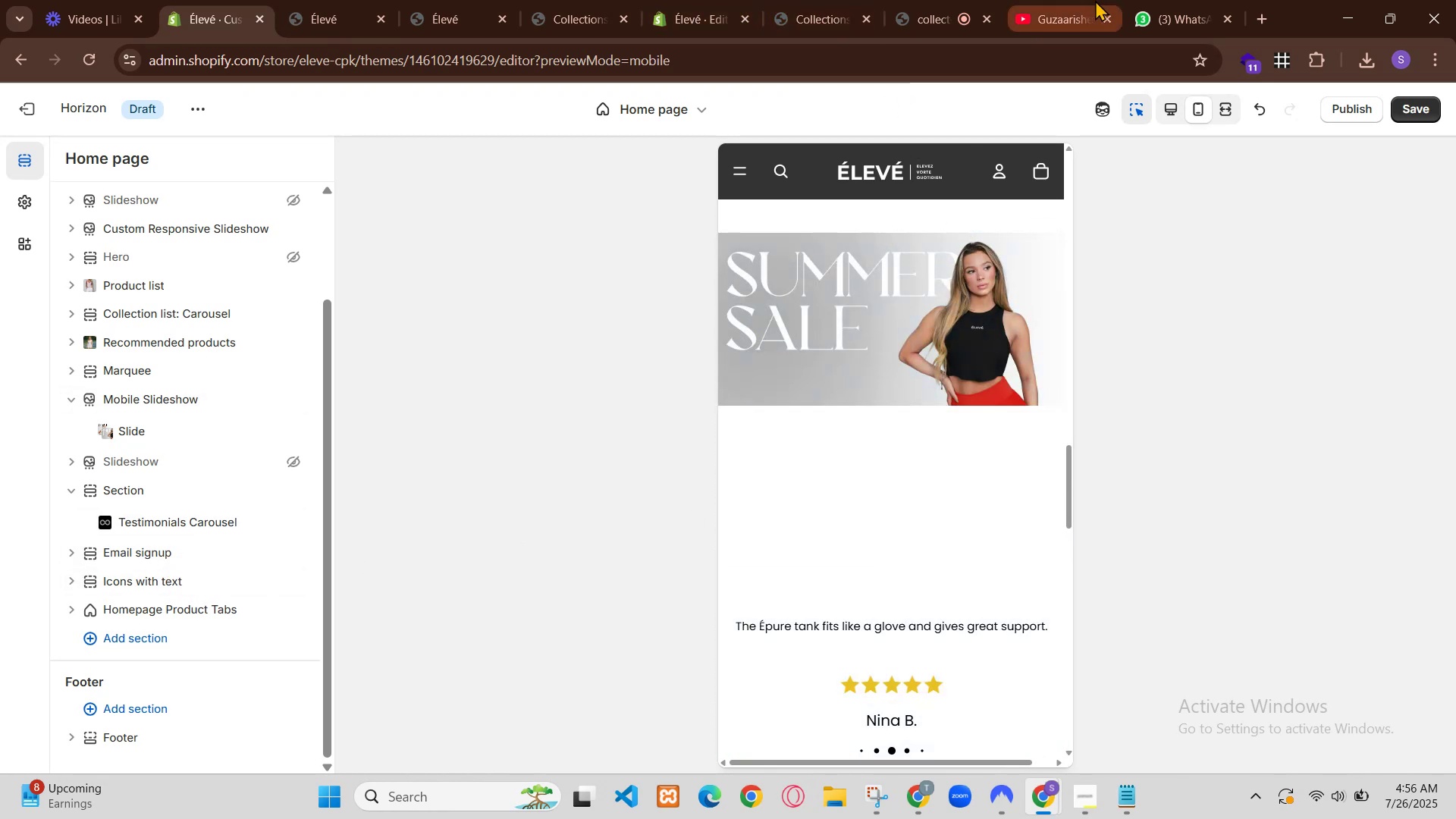 
left_click([18, 145])
 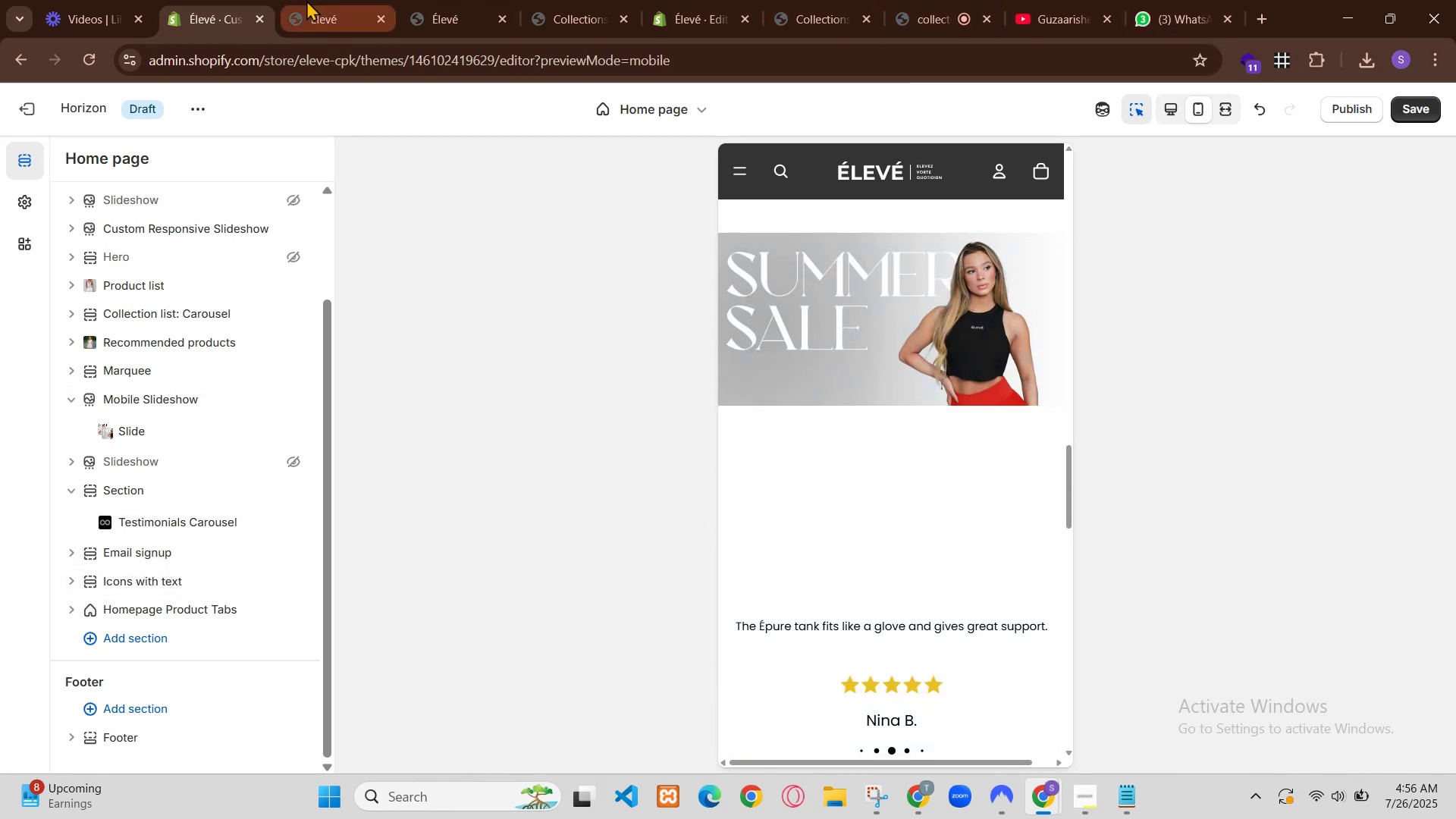 
left_click([24, 112])
 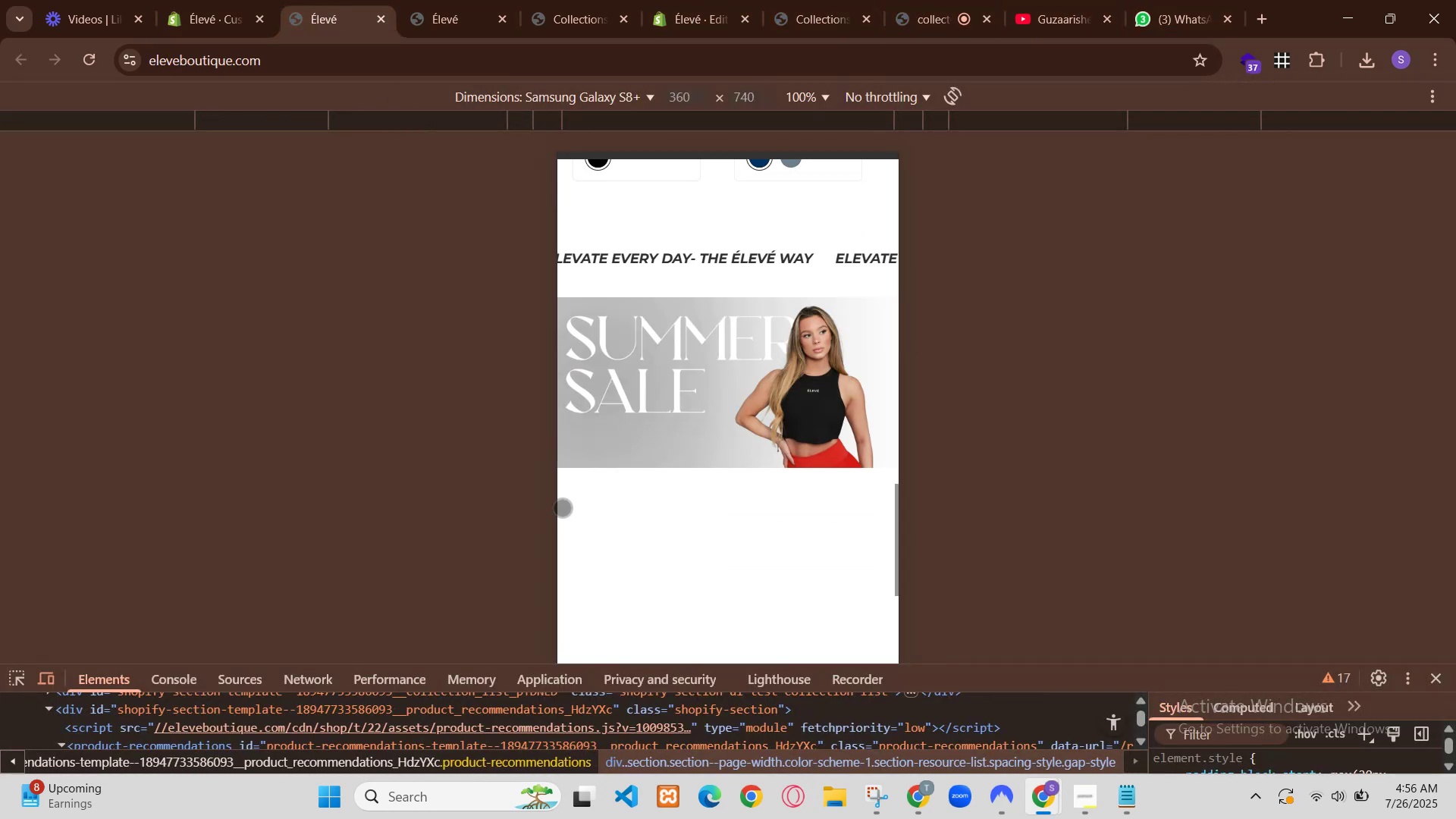 
left_click([111, 447])
 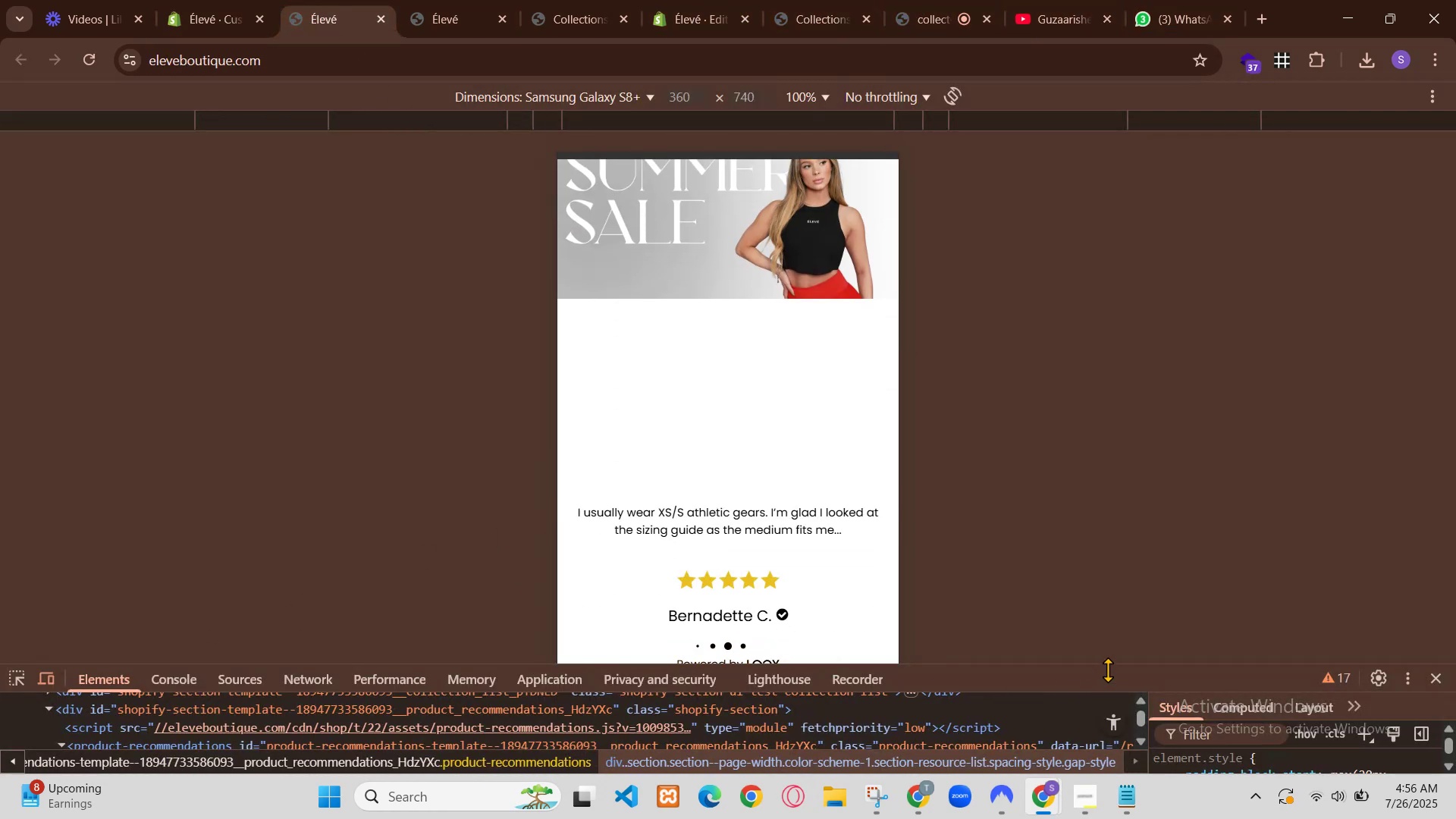 
scroll: coordinate [922, 410], scroll_direction: up, amount: 8.0
 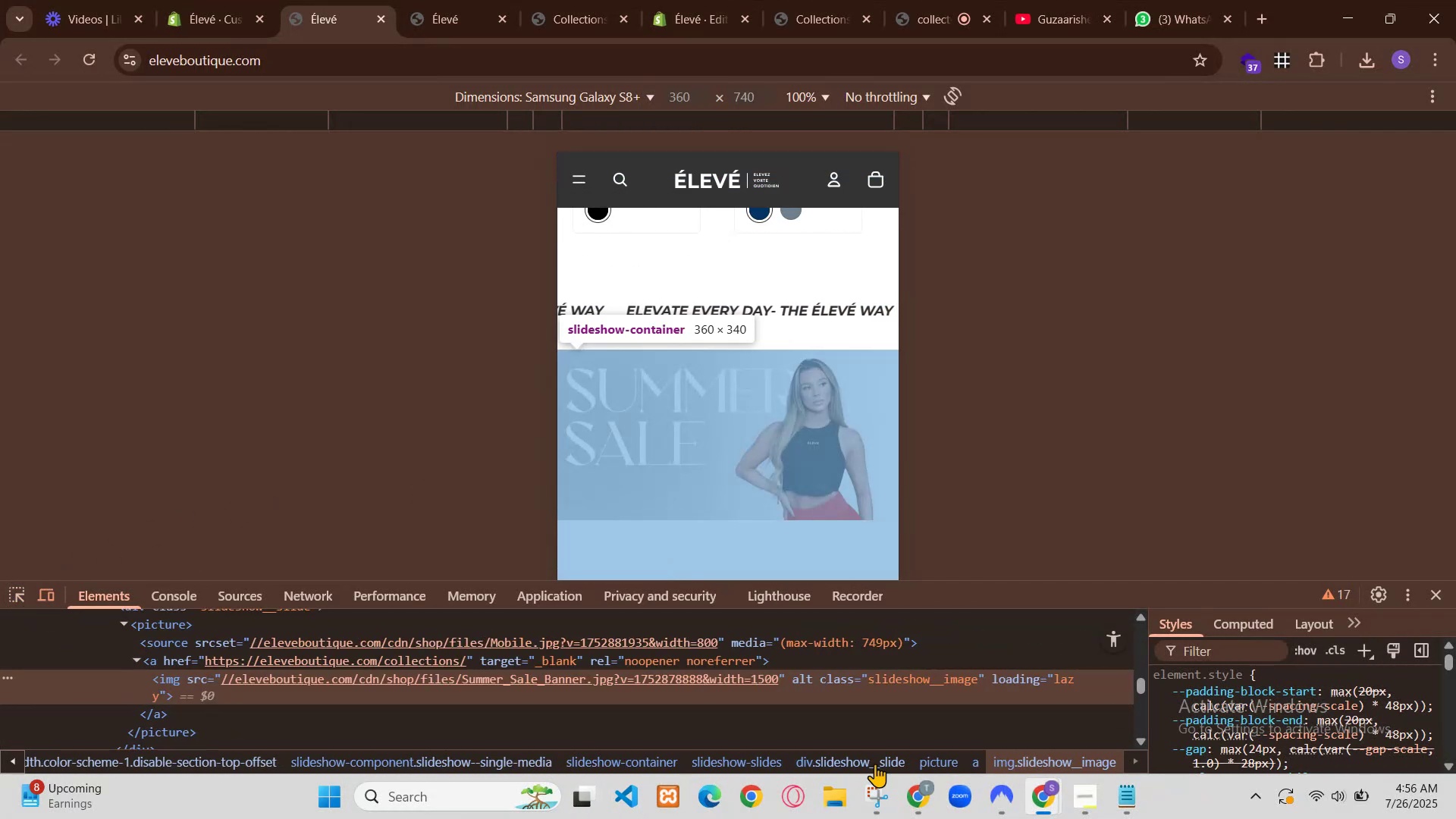 
scroll: coordinate [1070, 449], scroll_direction: down, amount: 15.0
 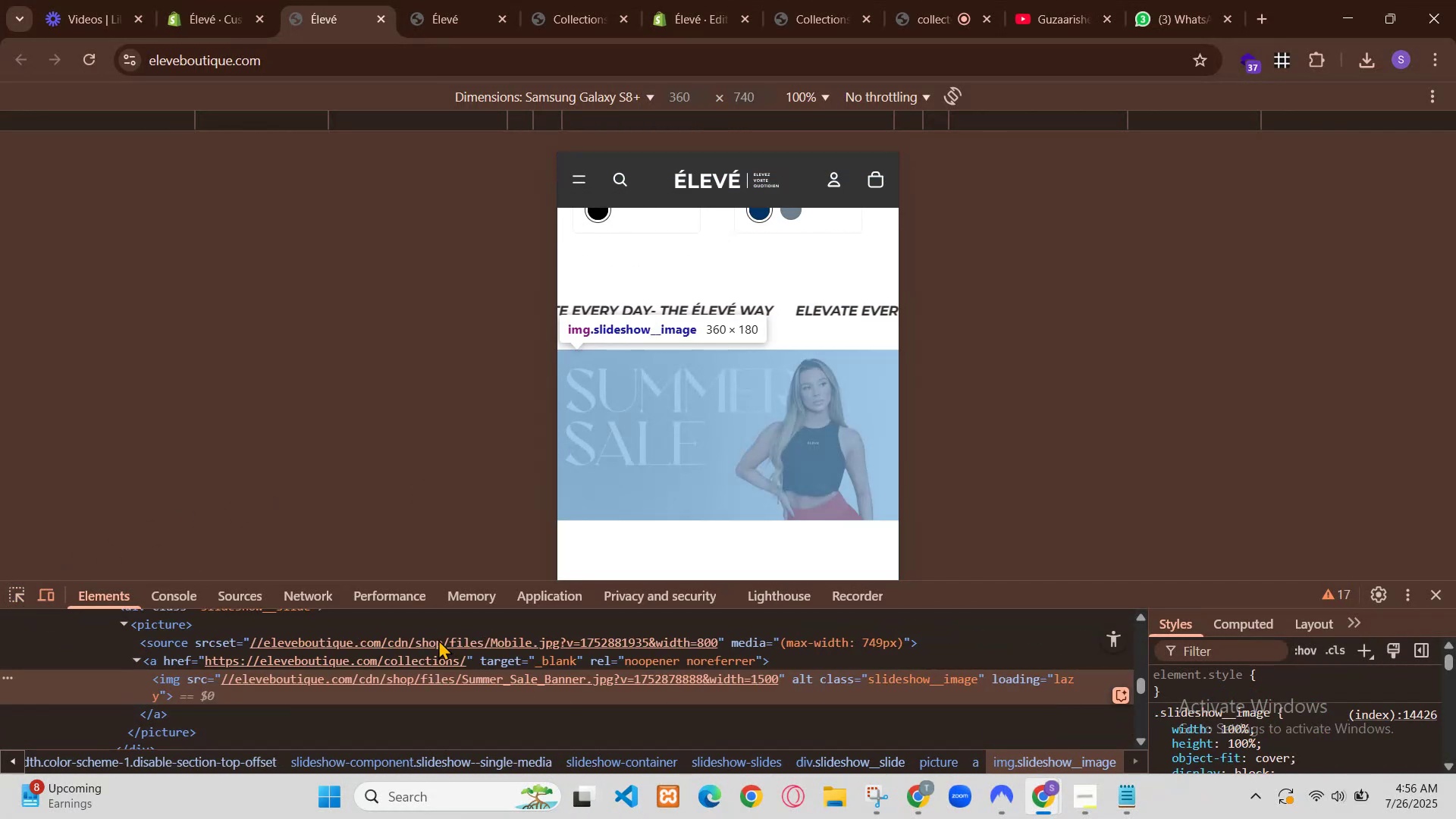 
scroll: coordinate [1065, 449], scroll_direction: up, amount: 5.0
 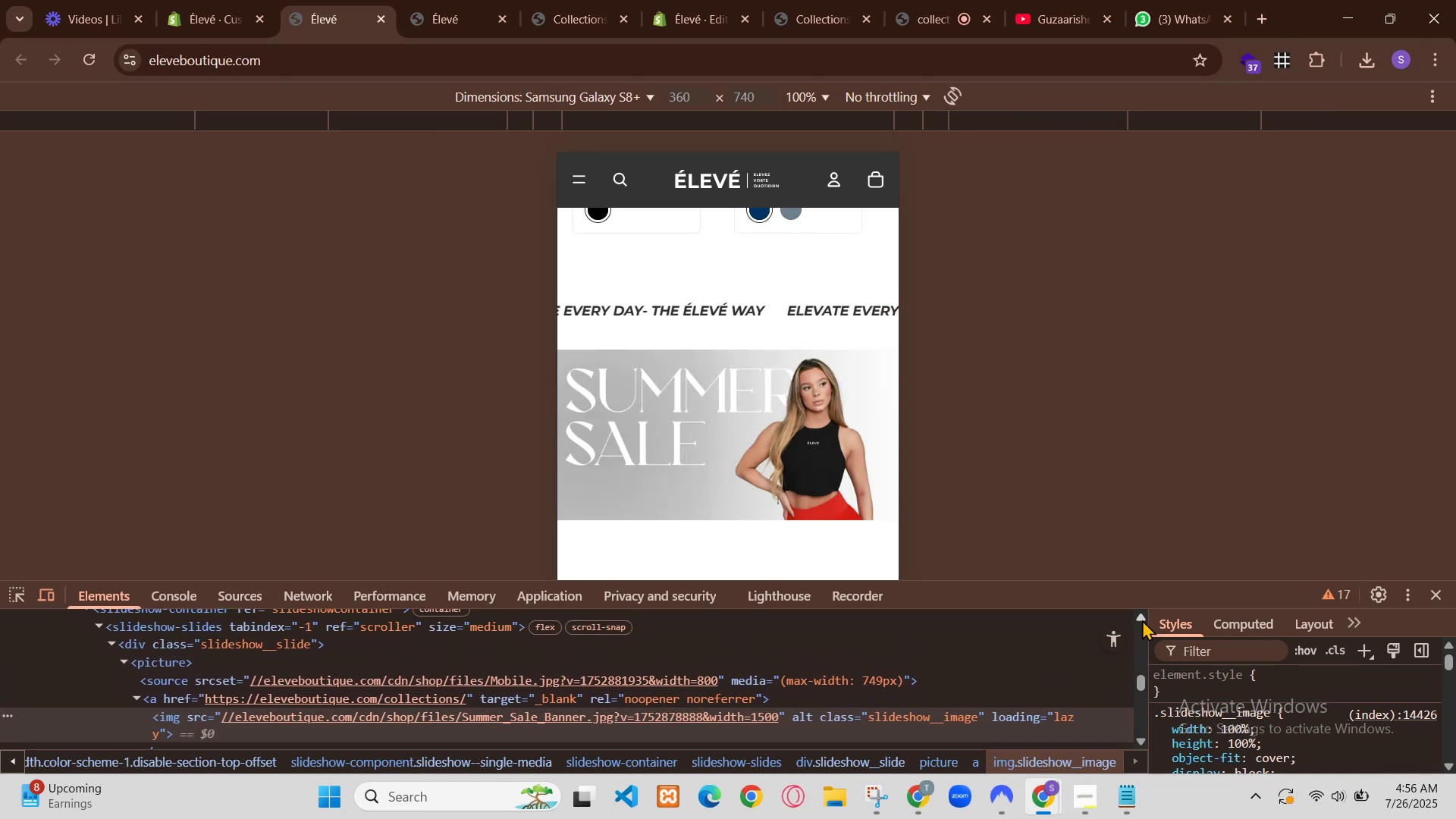 
left_click([1343, 11])
 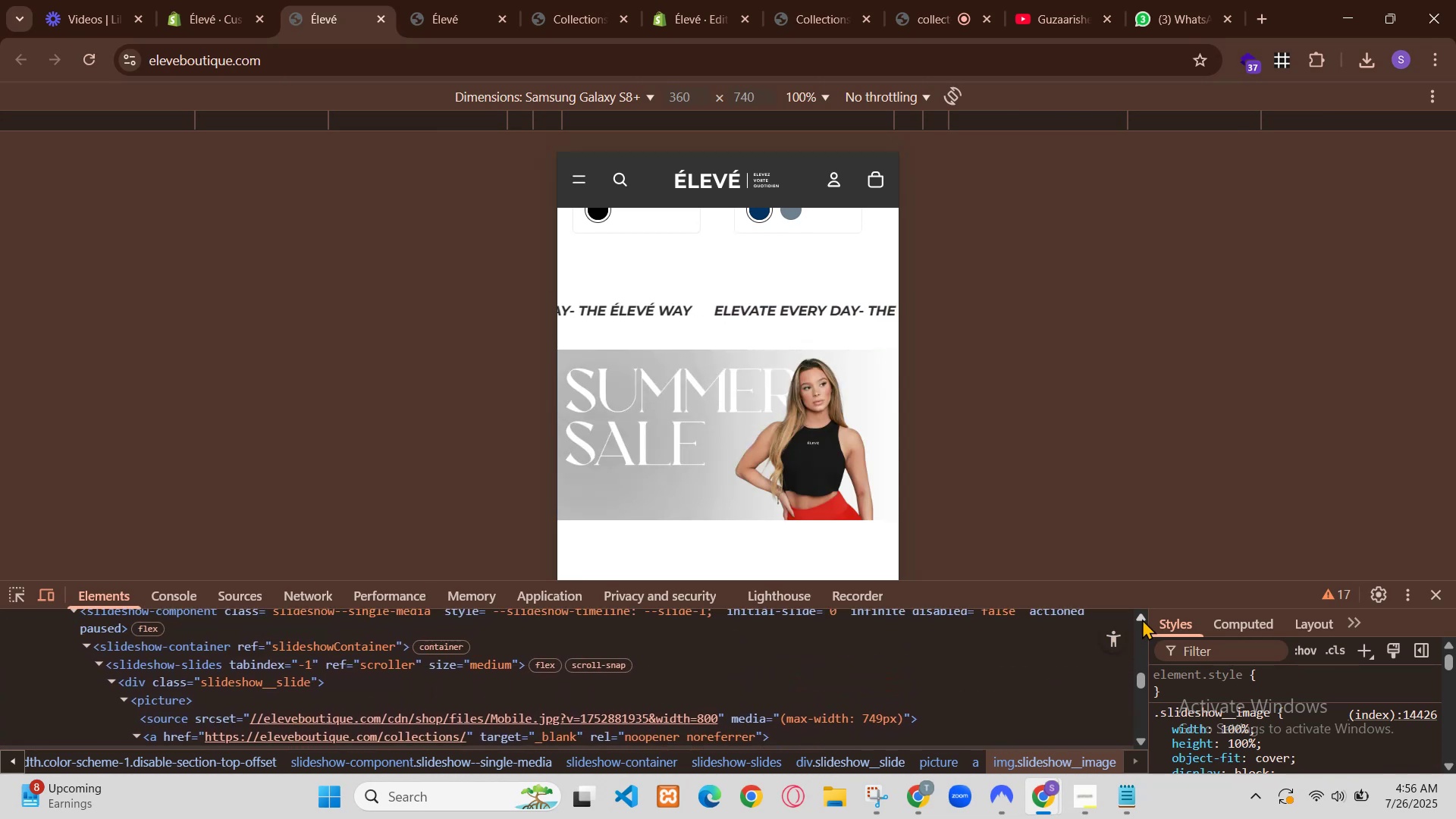 
scroll: coordinate [679, 369], scroll_direction: down, amount: 21.0
 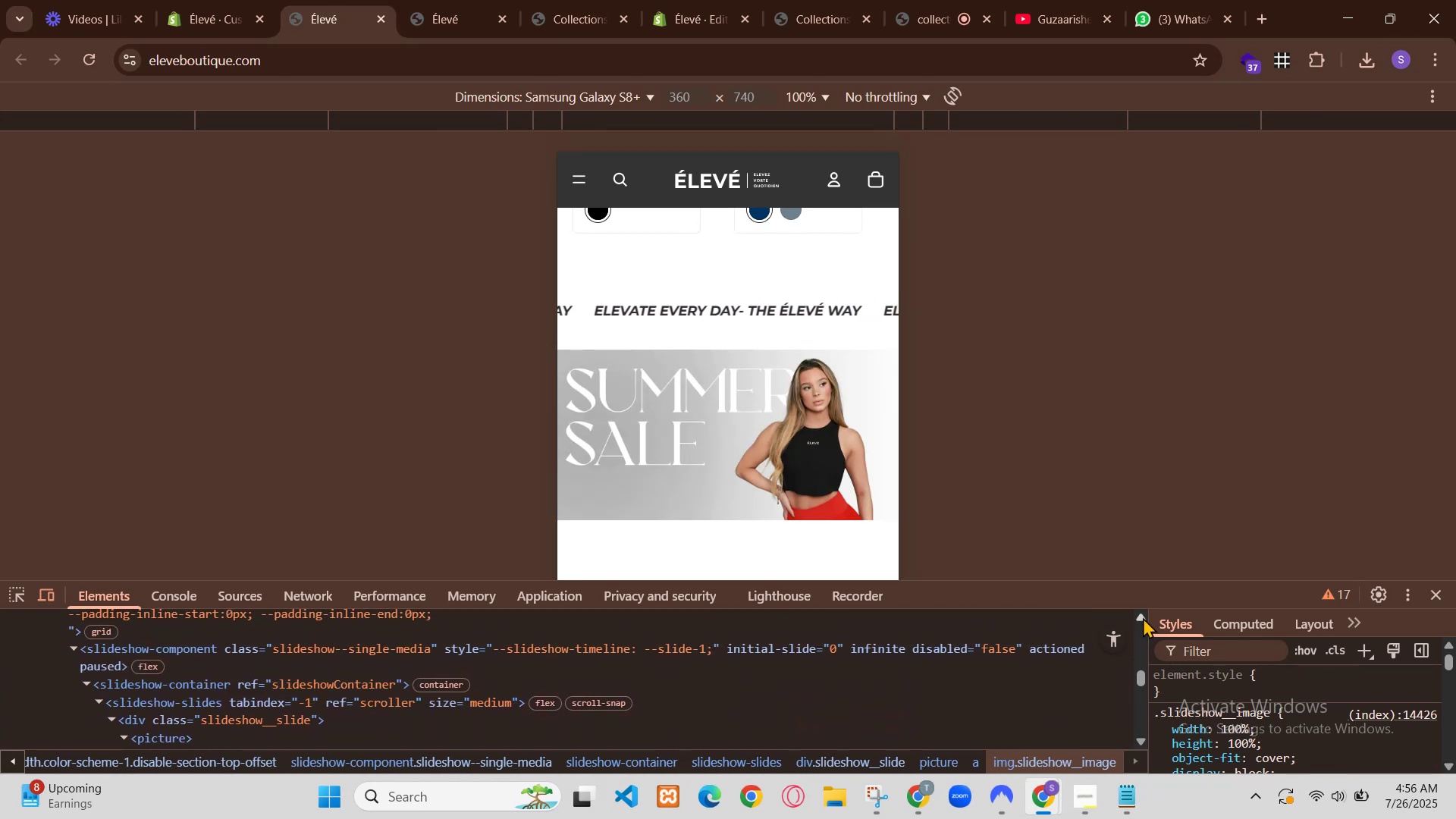 
left_click([673, 351])
 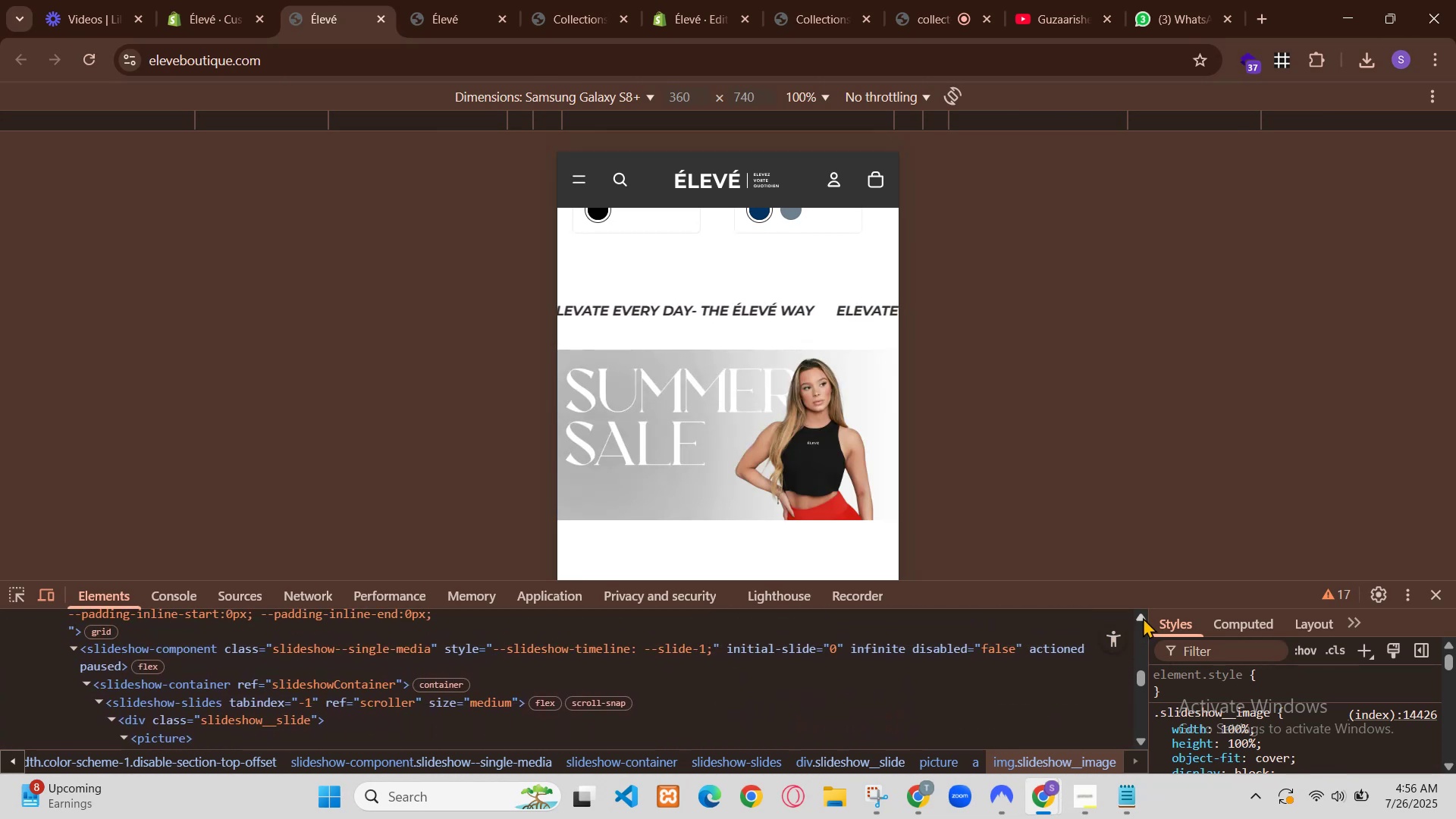 
left_click([710, 351])
 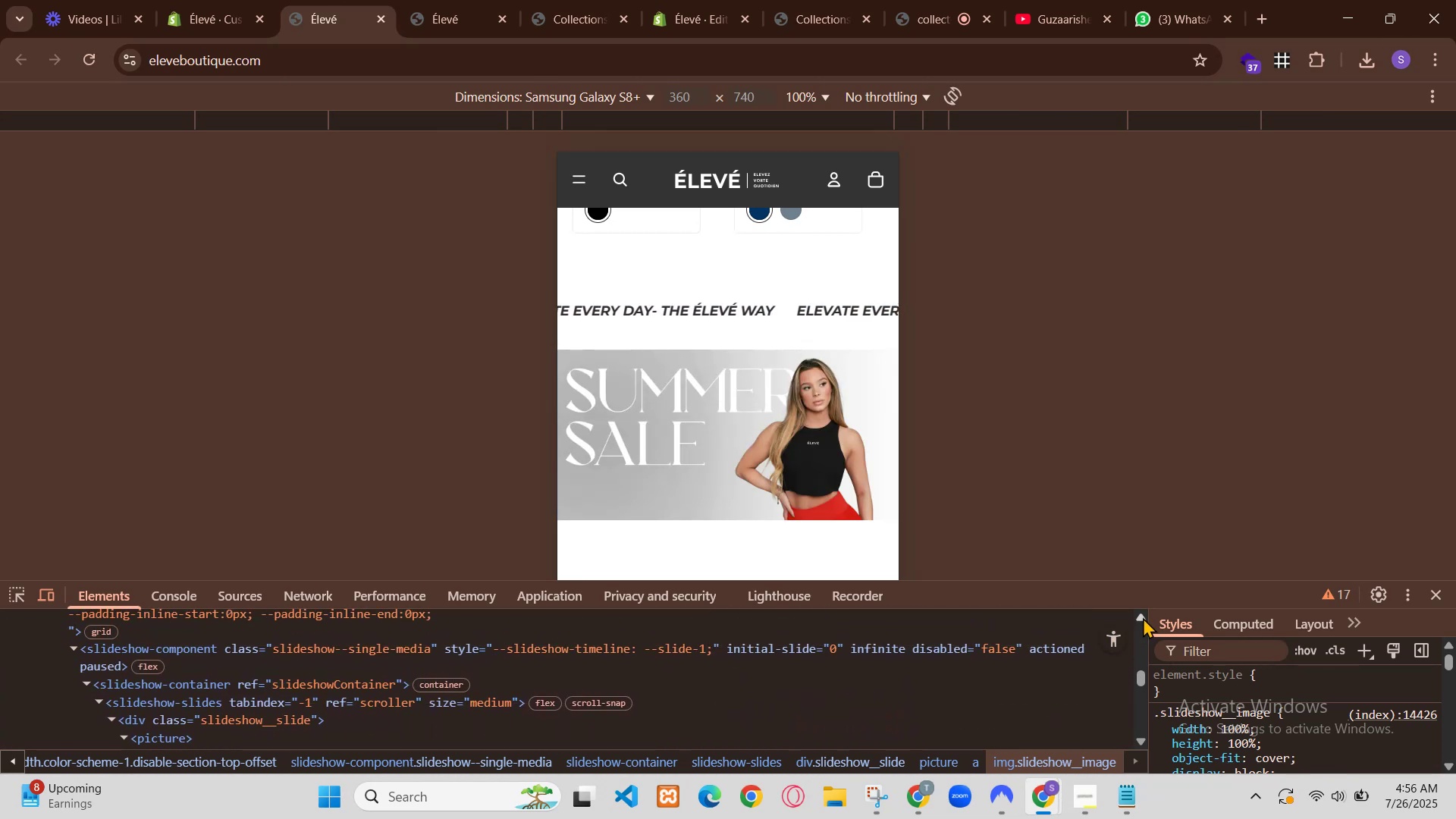 
left_click([533, 0])
 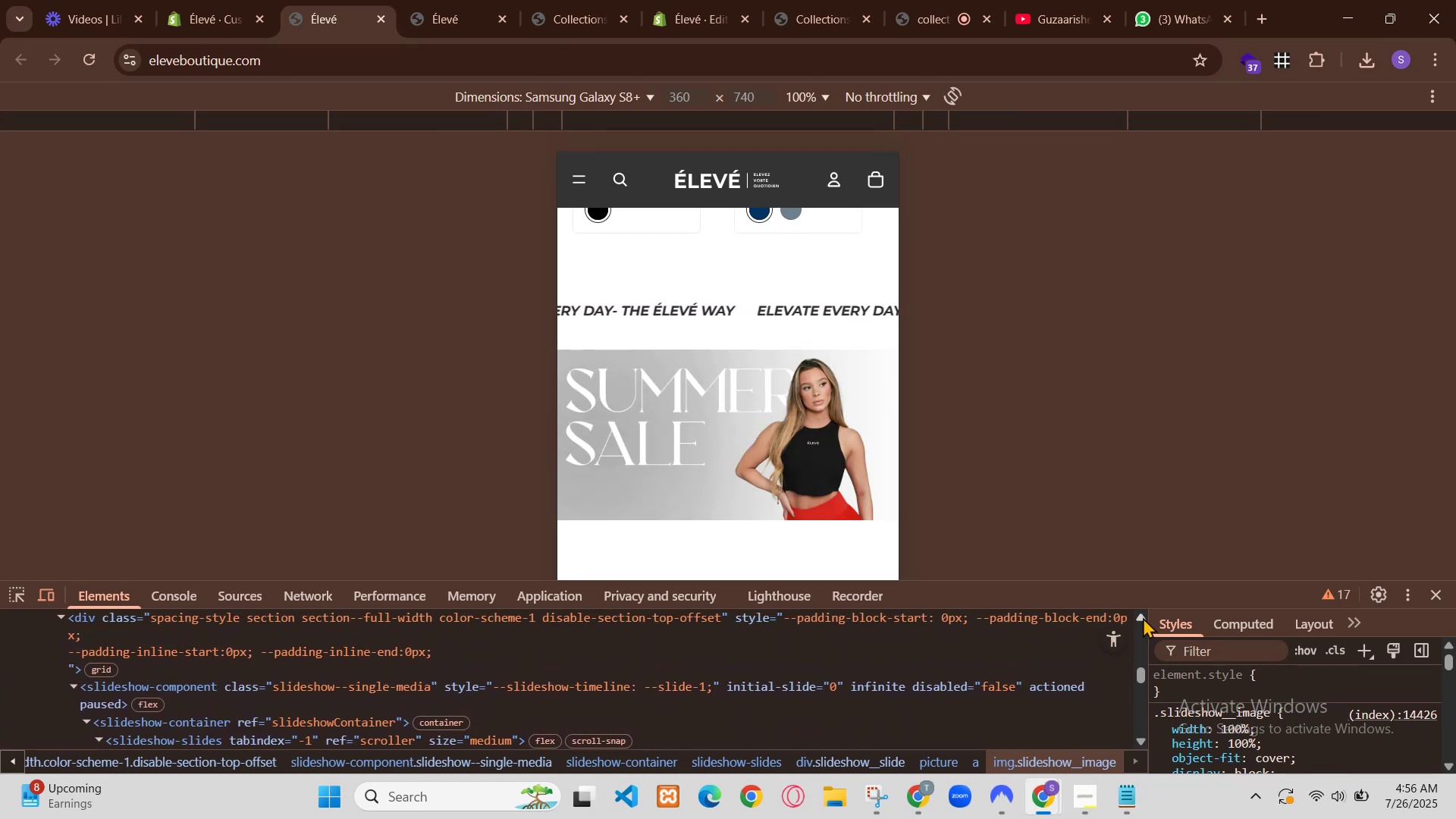 
left_click([661, 0])
 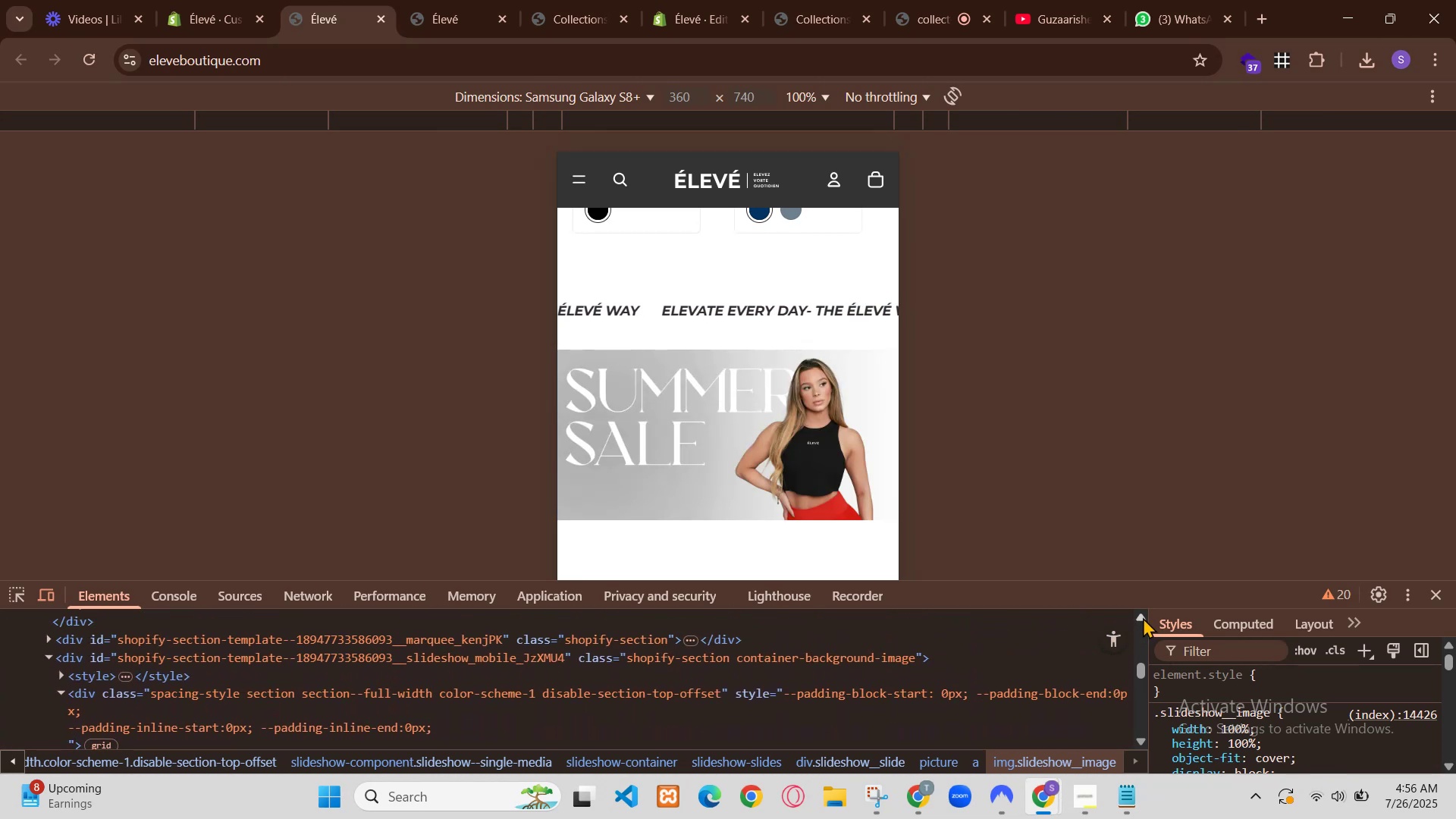 
double_click([604, 403])
 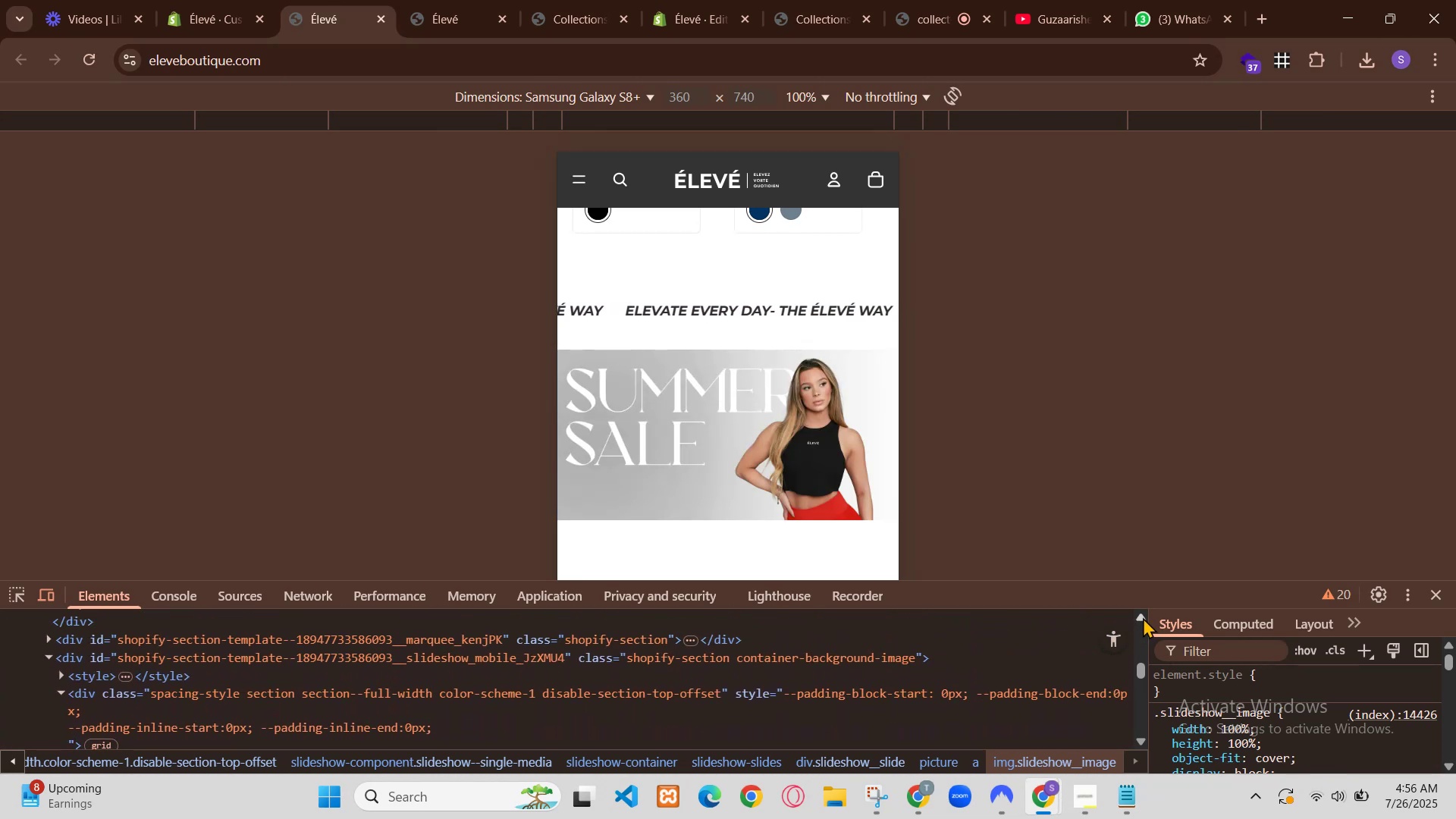 
triple_click([604, 403])
 